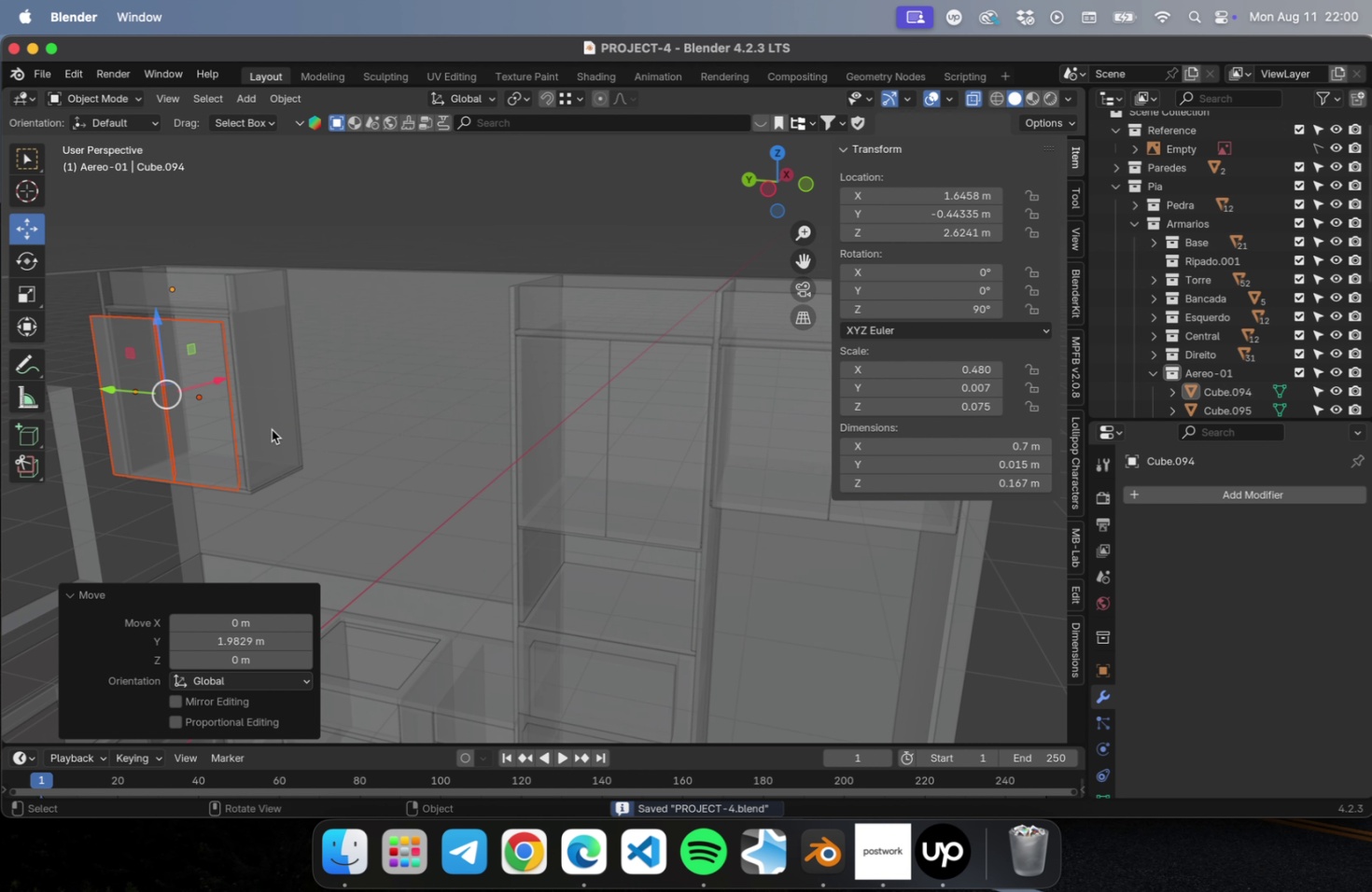 
key(Meta+S)
 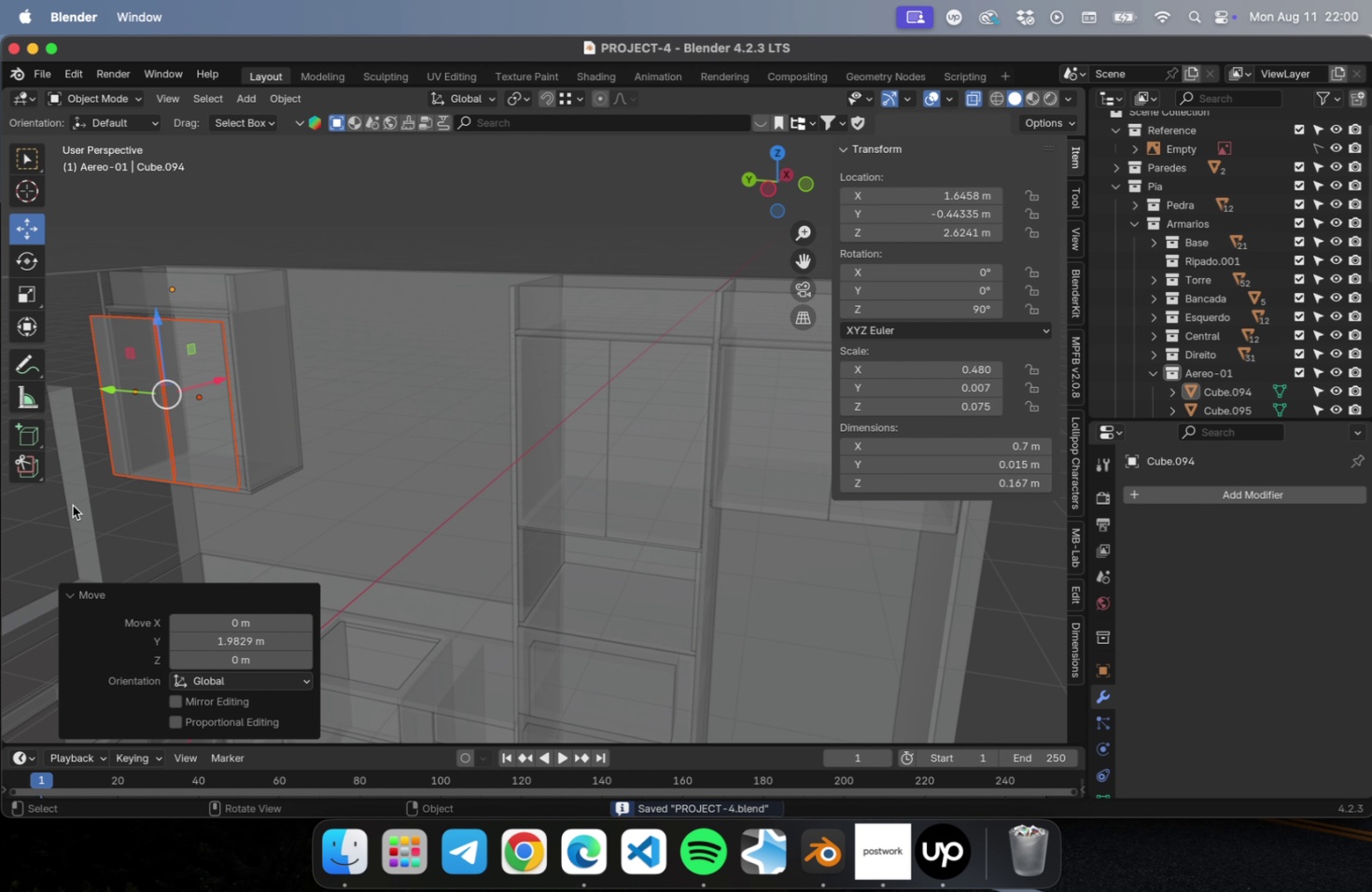 
hold_key(key=ShiftLeft, duration=0.69)
 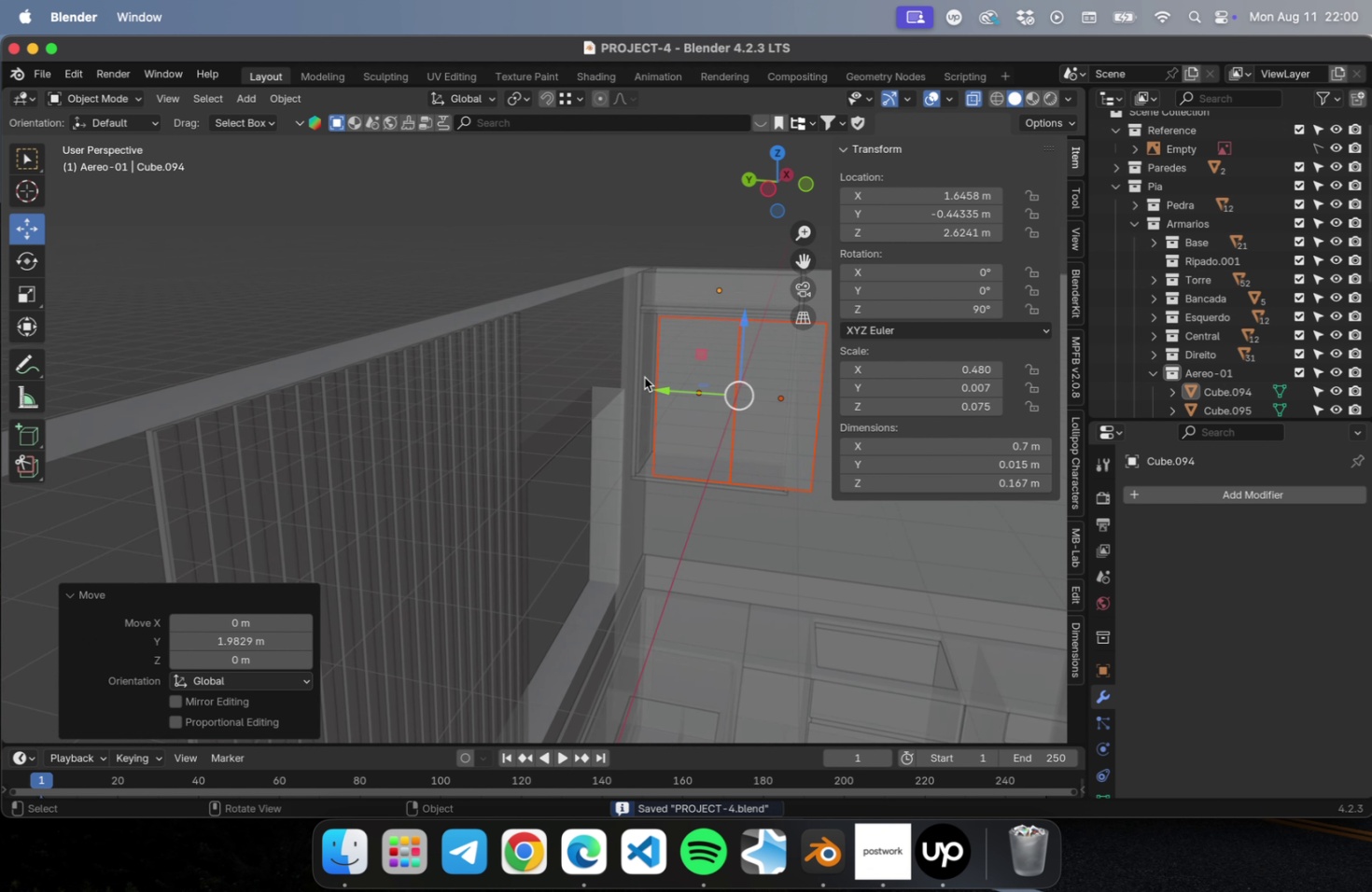 
scroll: coordinate [699, 330], scroll_direction: up, amount: 22.0
 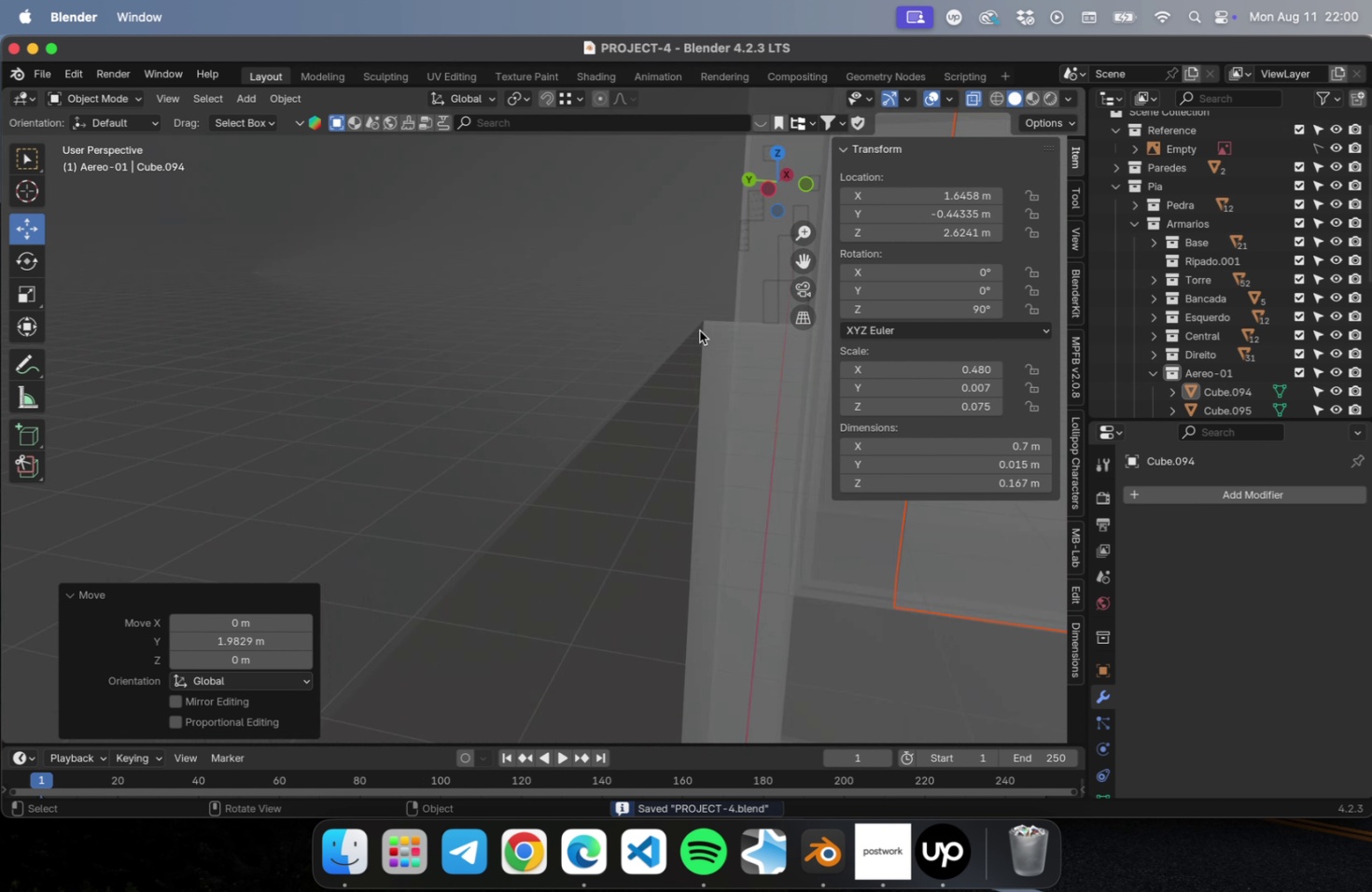 
hold_key(key=ShiftLeft, duration=0.48)
 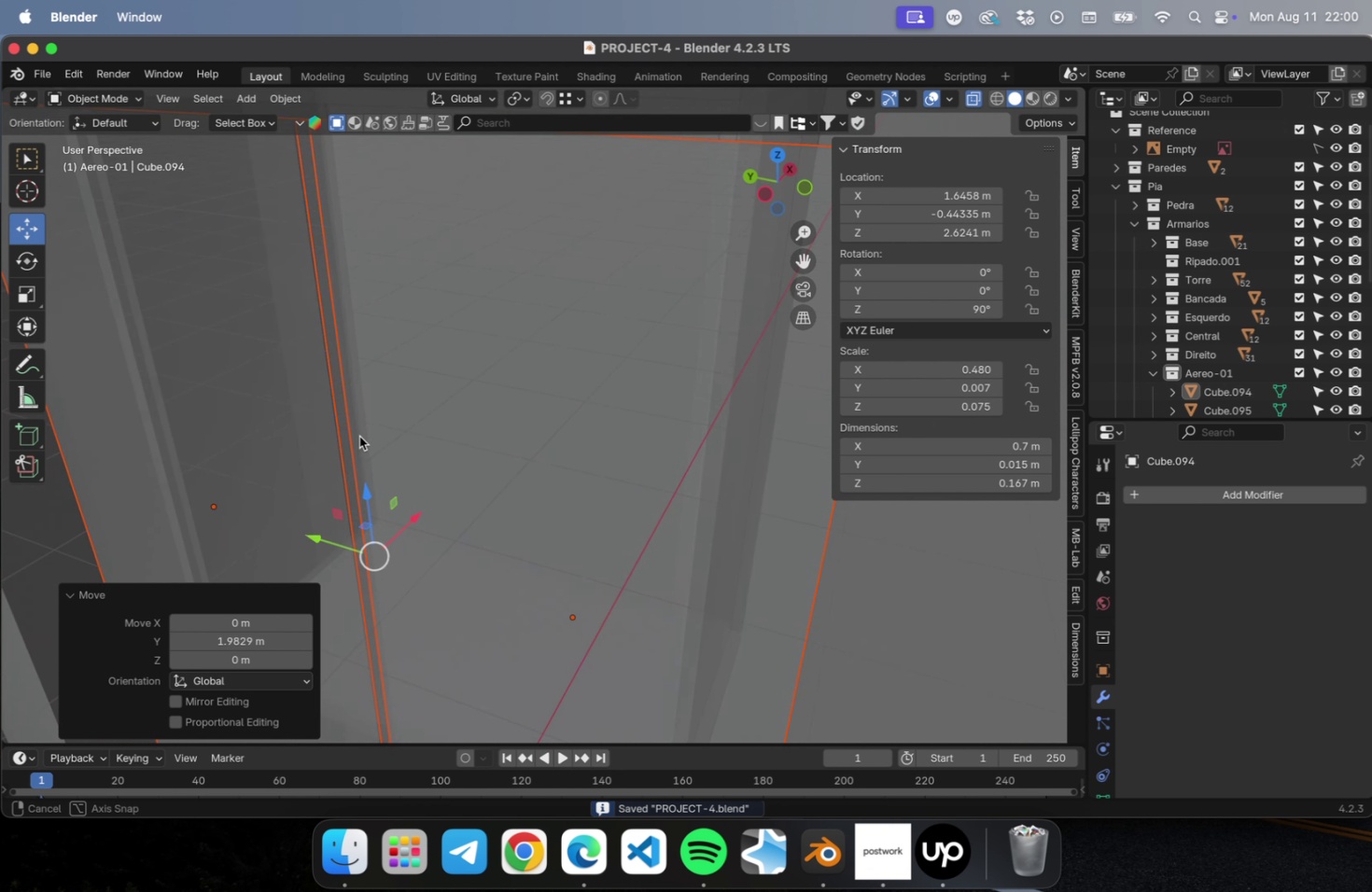 
scroll: coordinate [363, 433], scroll_direction: down, amount: 5.0
 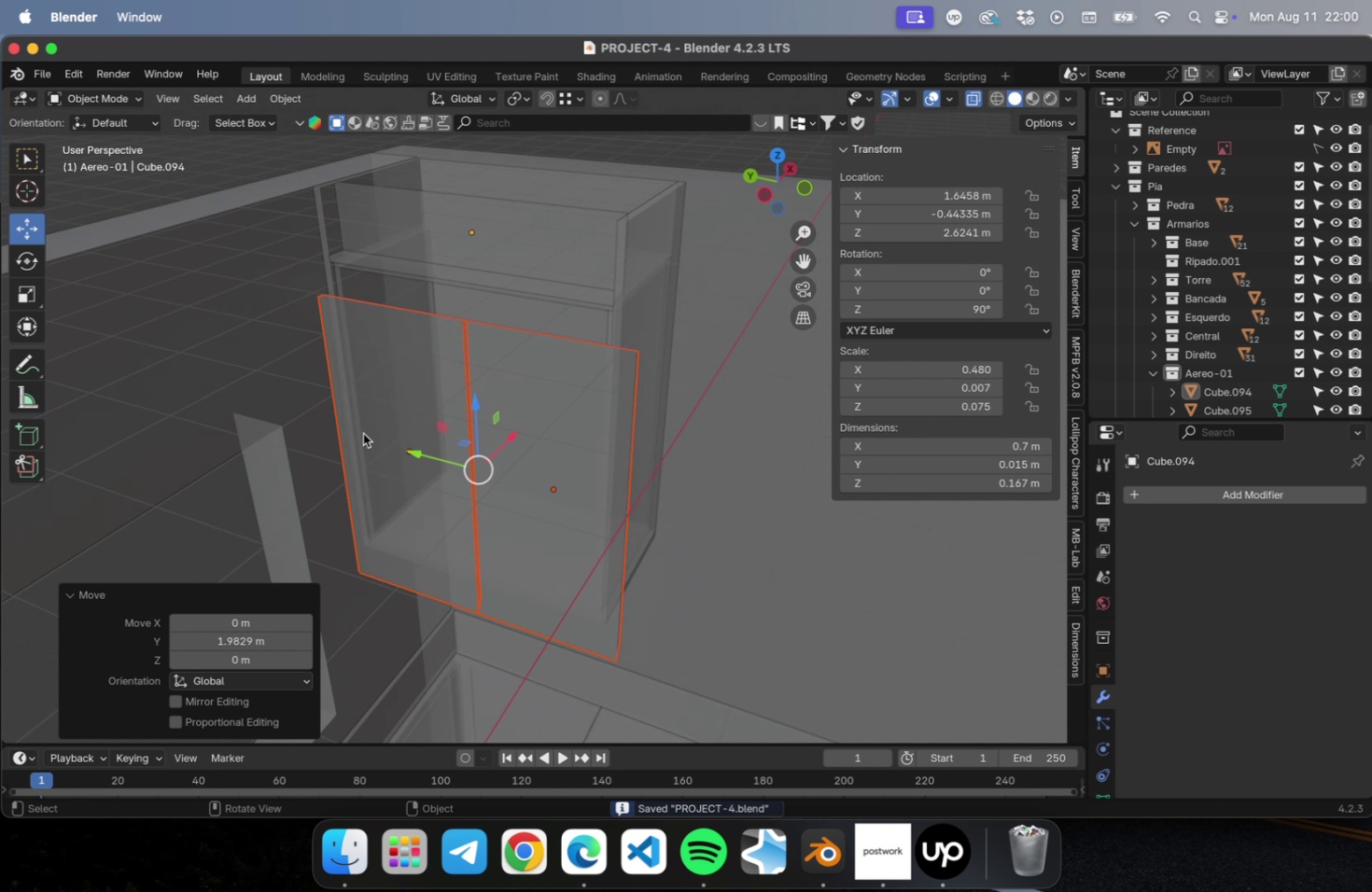 
hold_key(key=ShiftLeft, duration=0.42)
 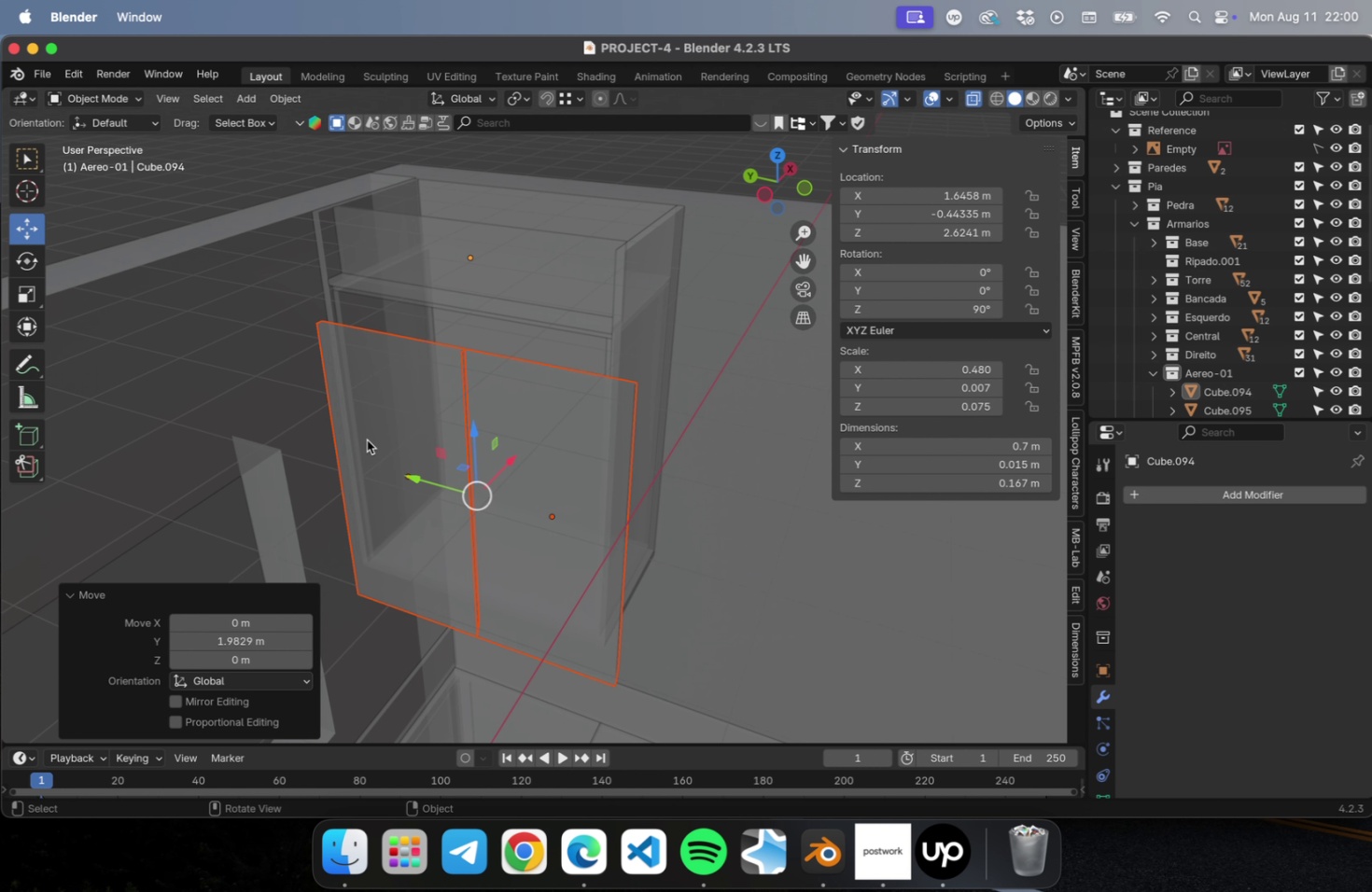 
hold_key(key=ShiftLeft, duration=3.15)
left_click([596, 338])
 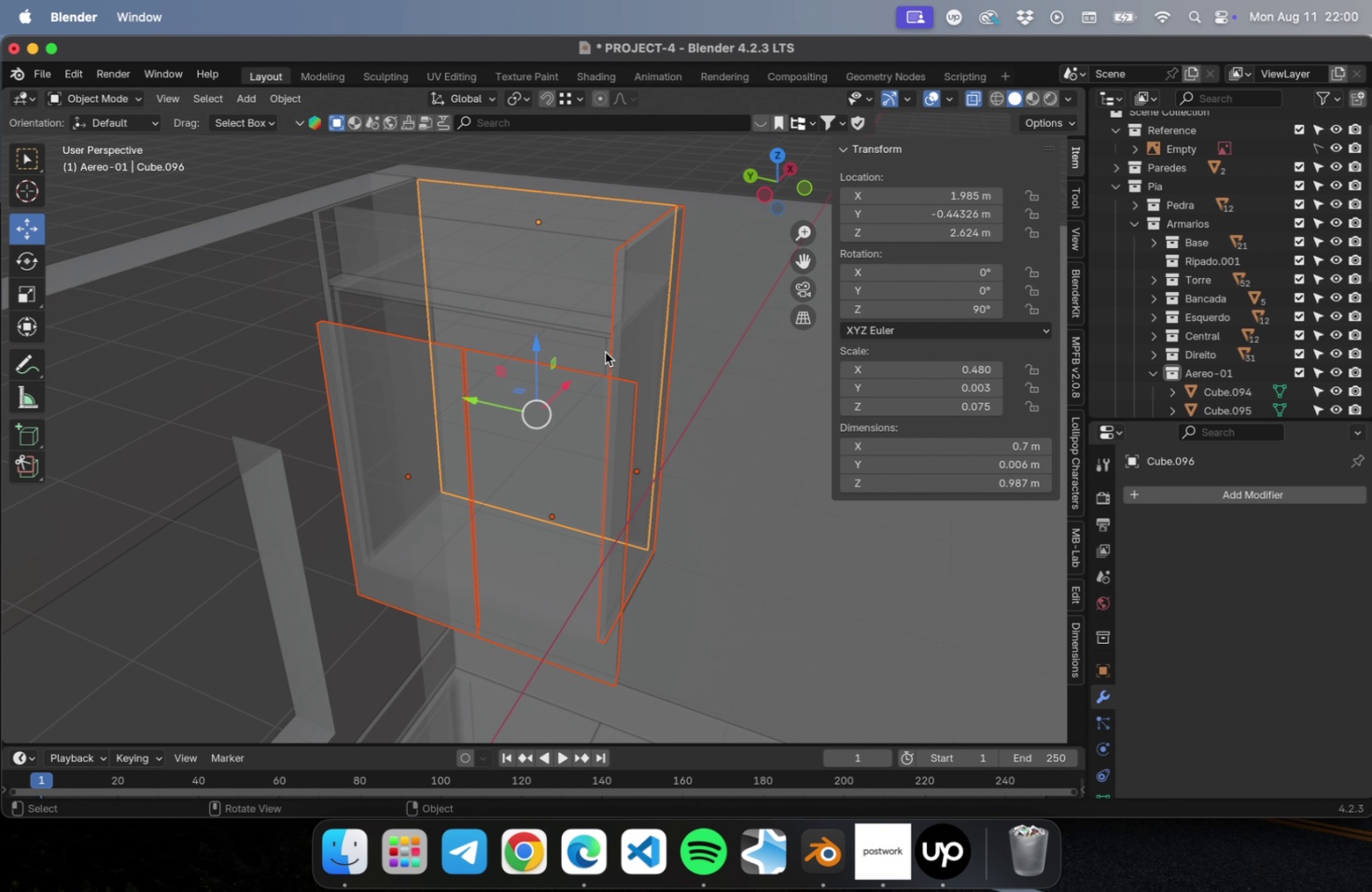 
left_click([605, 352])
 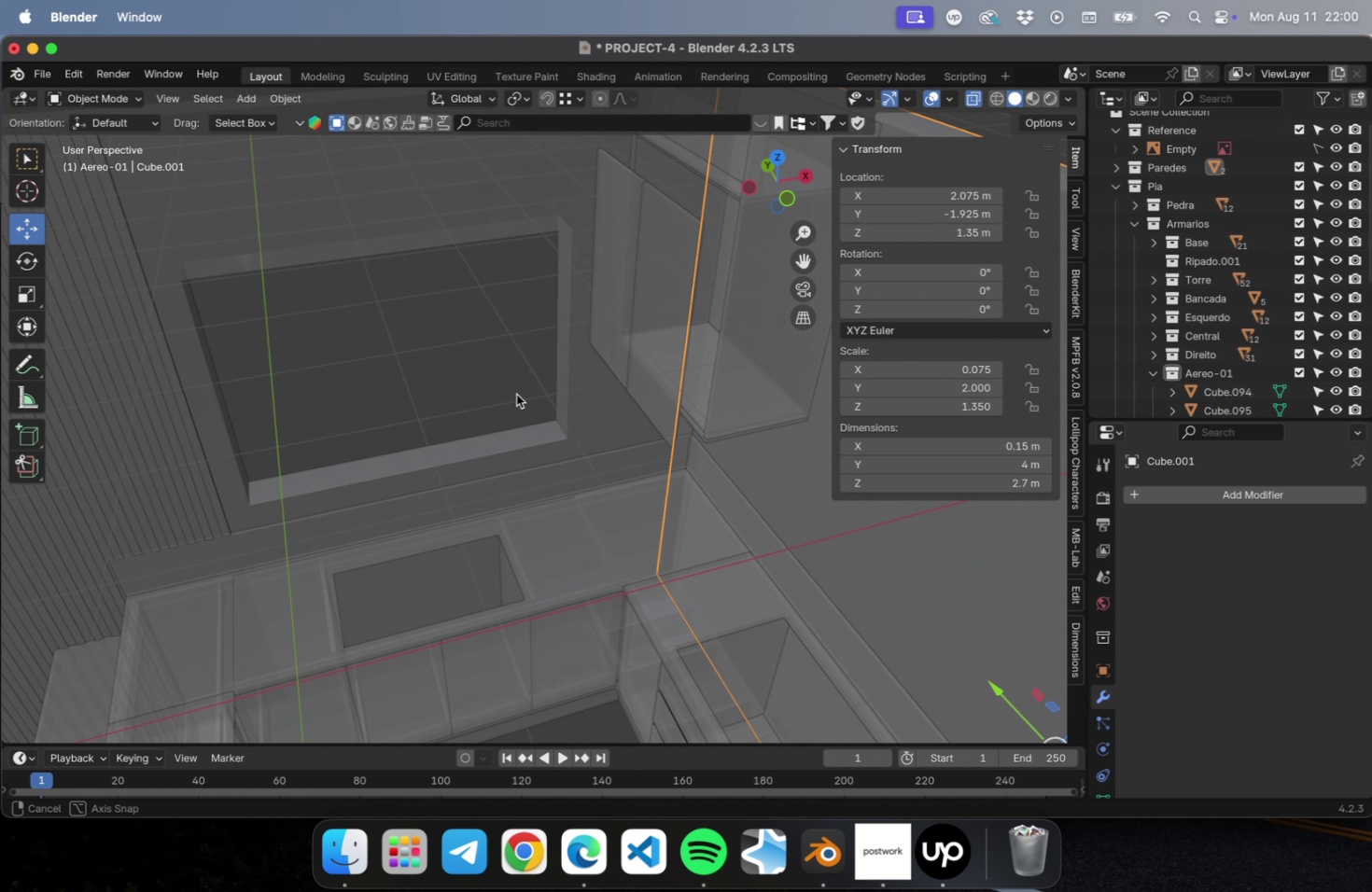 
hold_key(key=ShiftLeft, duration=0.49)
 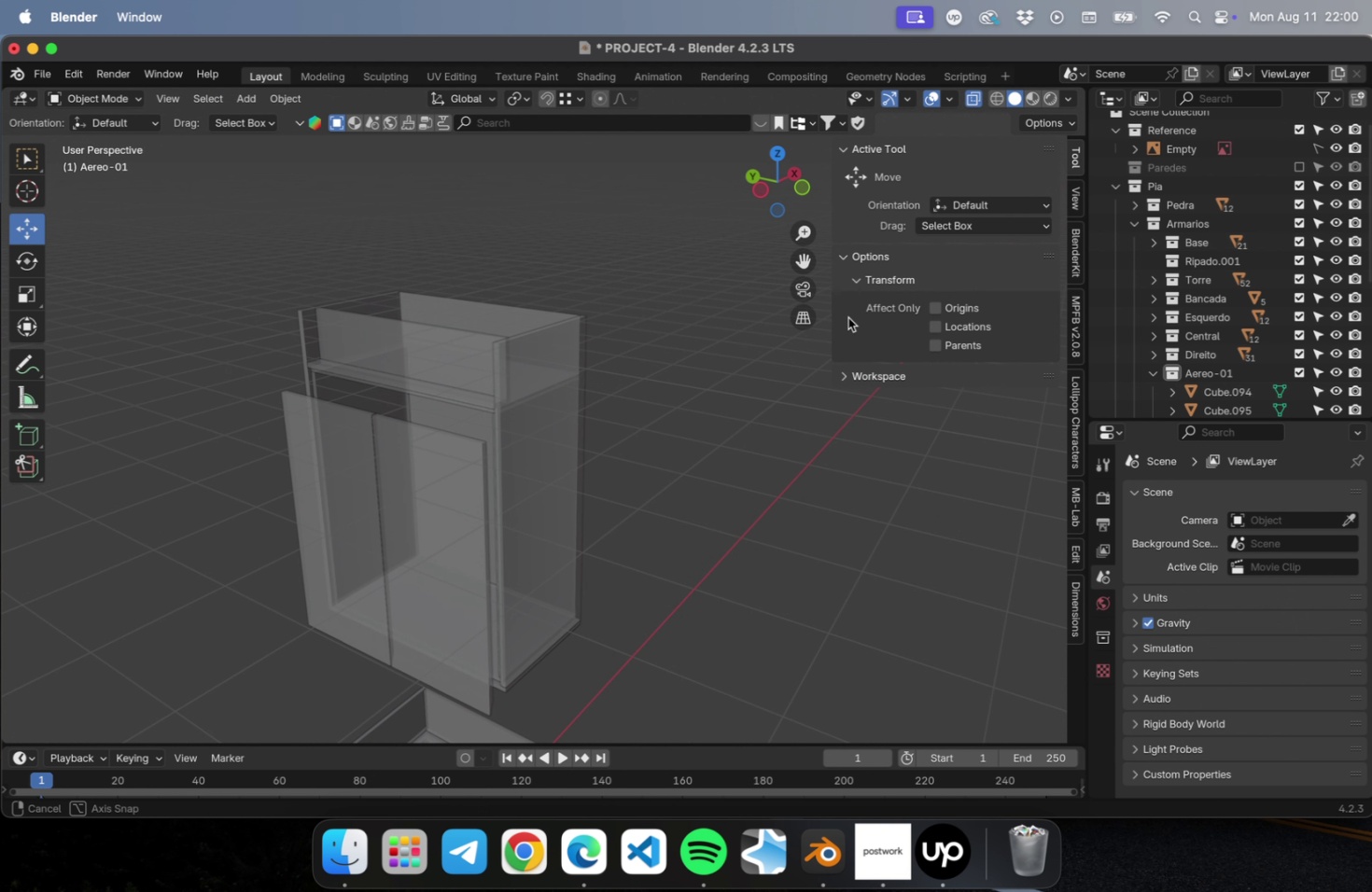 
wait(5.43)
 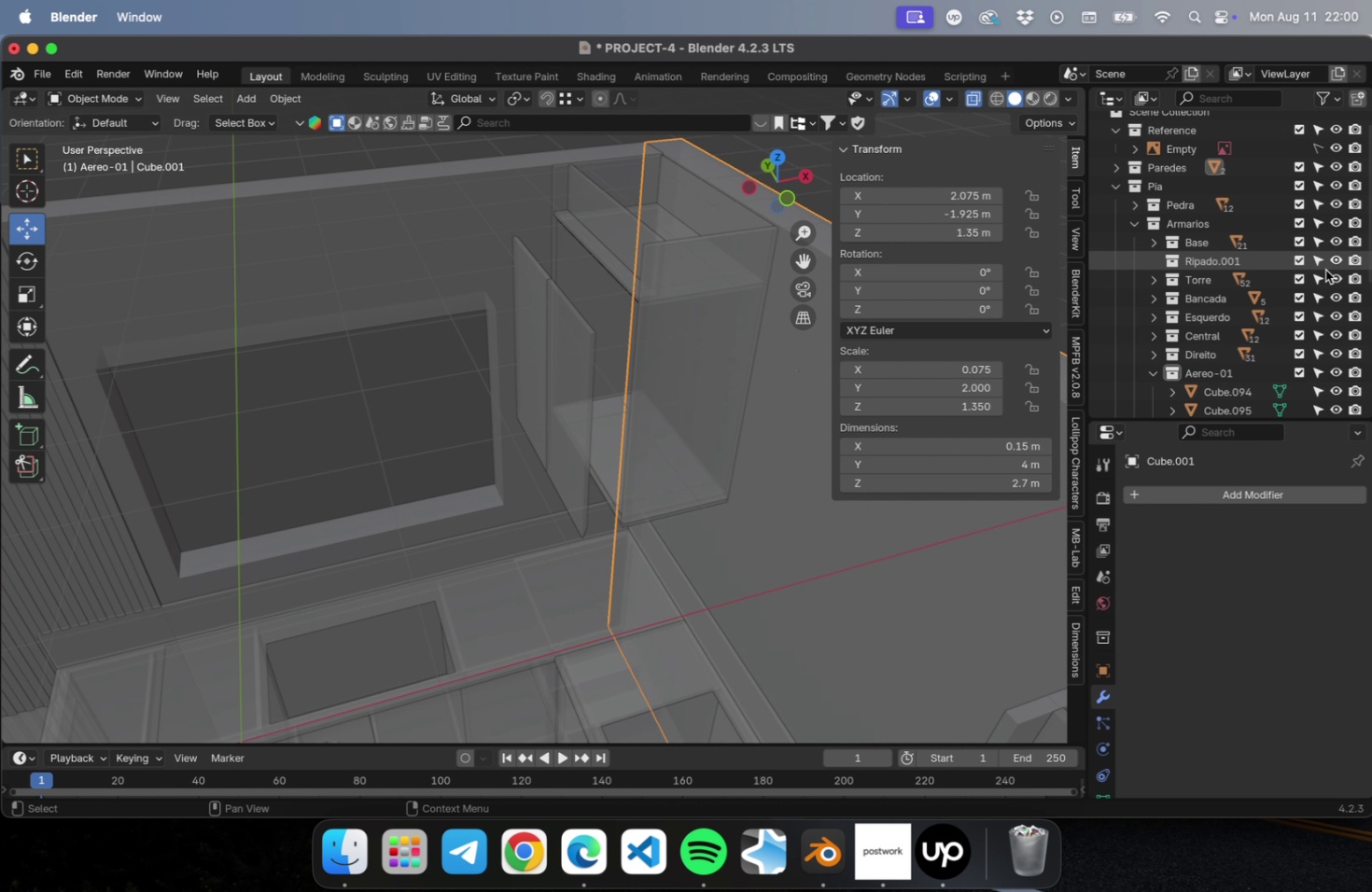 
key(NumLock)
 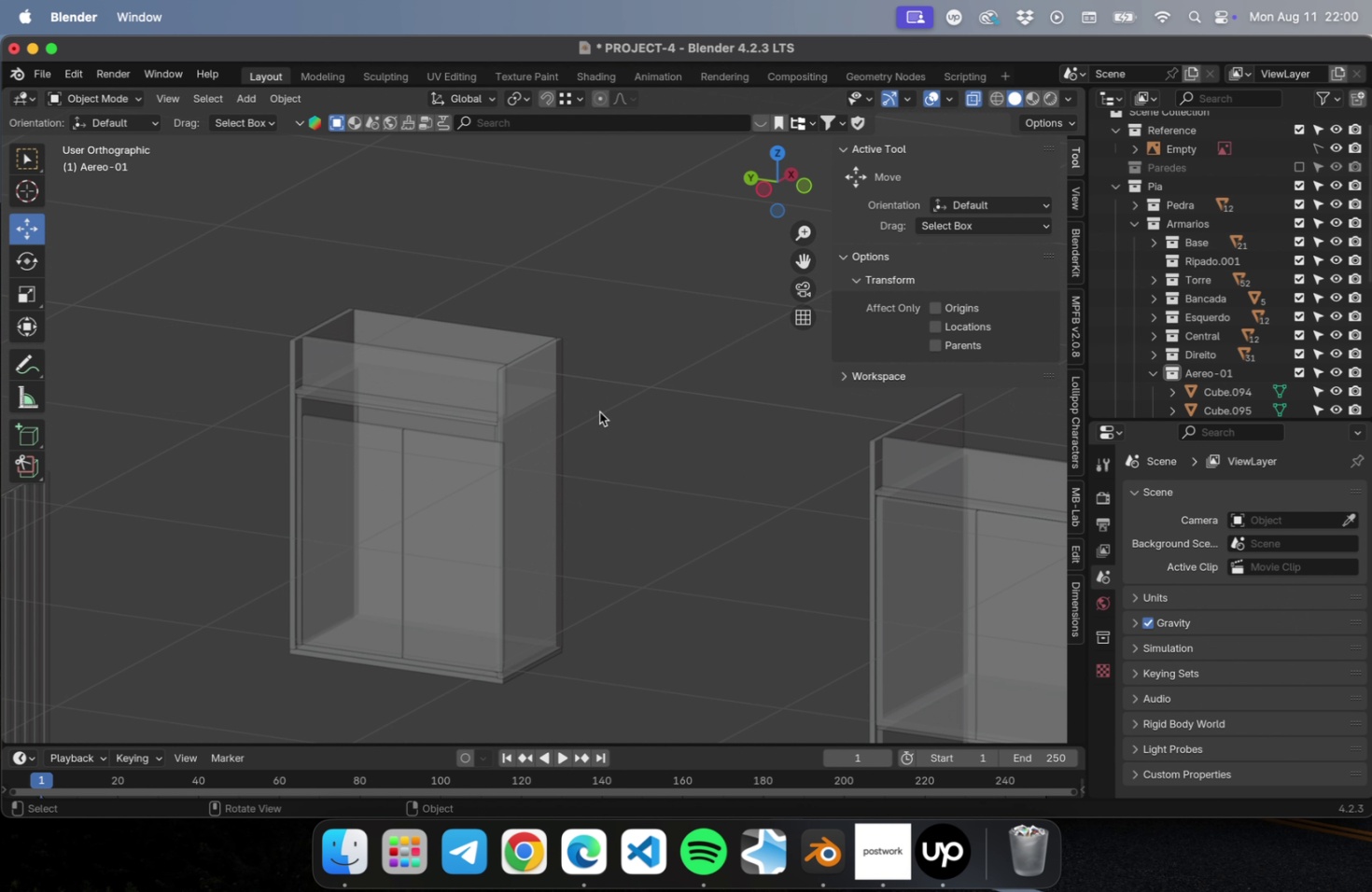 
key(Numpad3)
 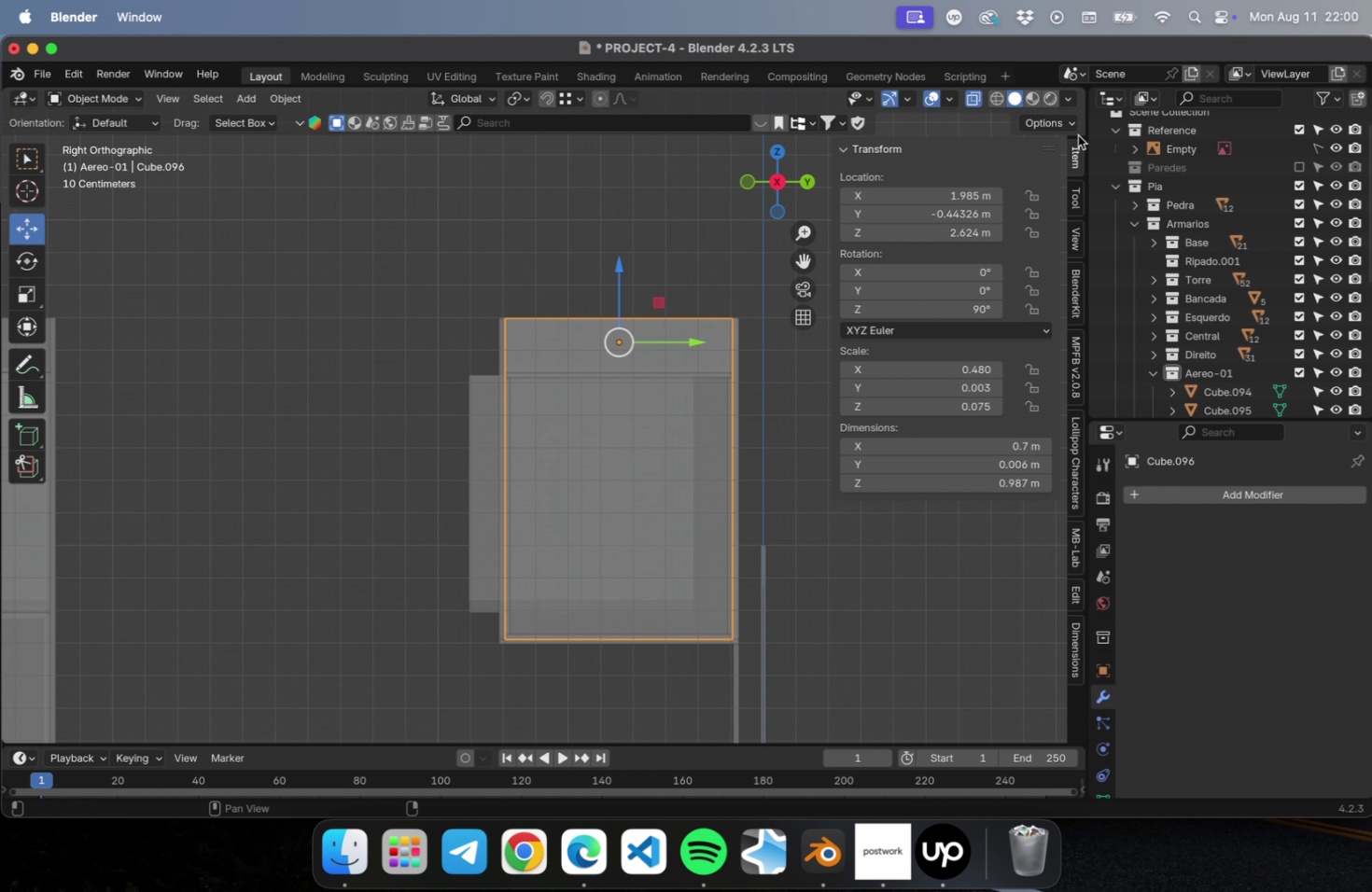 
wait(5.43)
 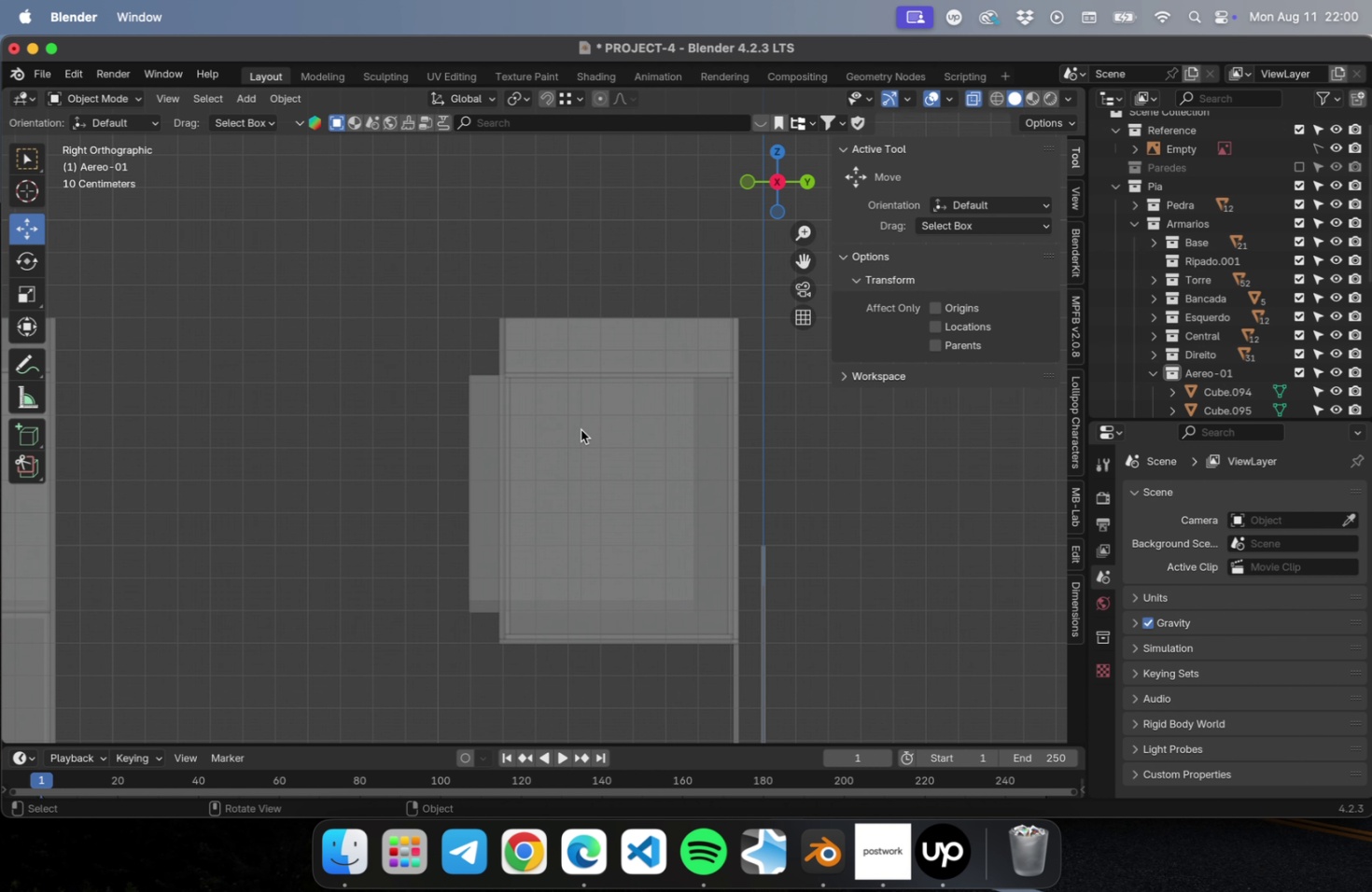 
double_click([993, 102])
 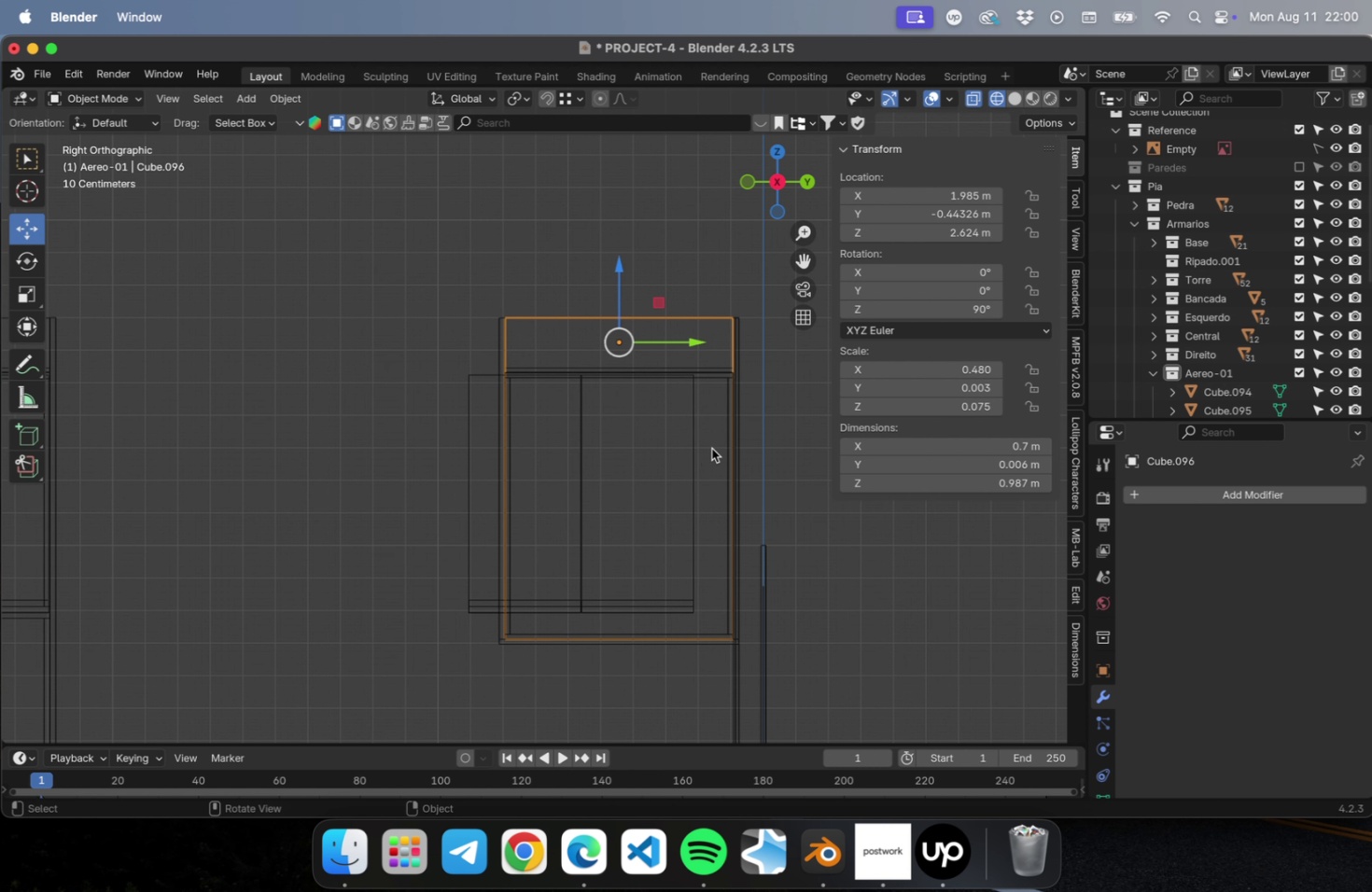 
left_click_drag(start_coordinate=[711, 446], to_coordinate=[552, 511])
 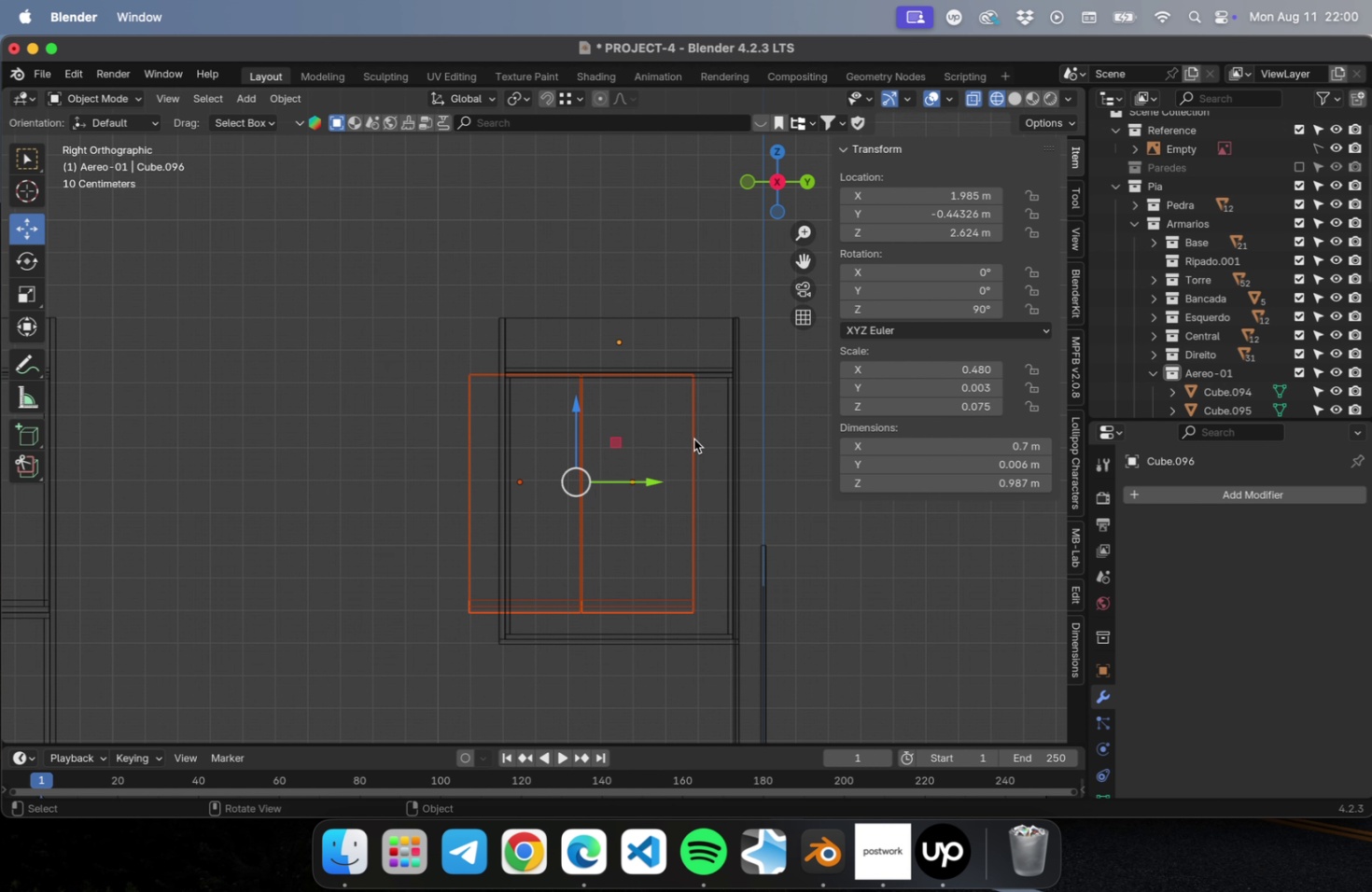 
scroll: coordinate [690, 438], scroll_direction: up, amount: 24.0
 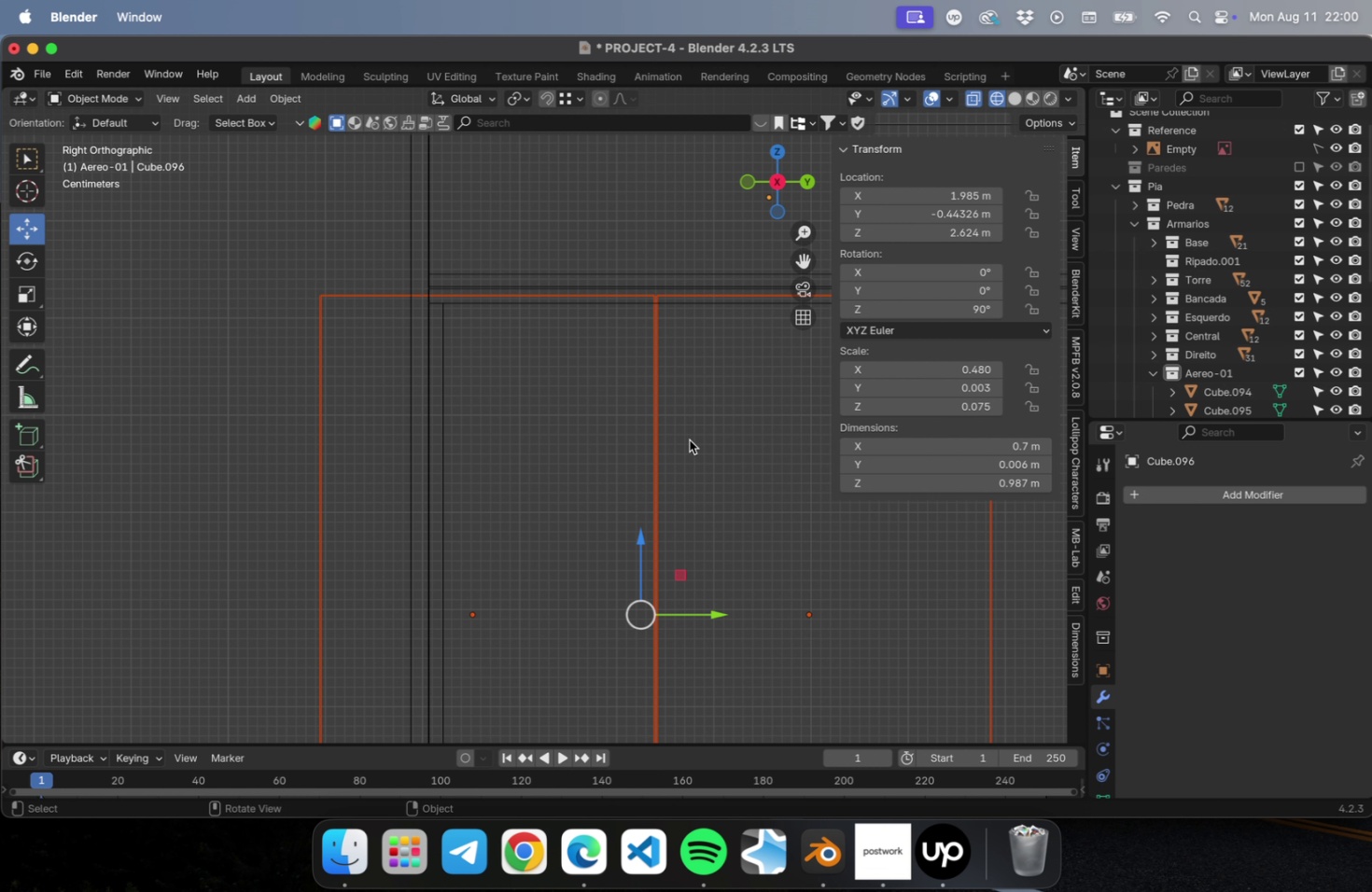 
hold_key(key=ShiftLeft, duration=0.66)
 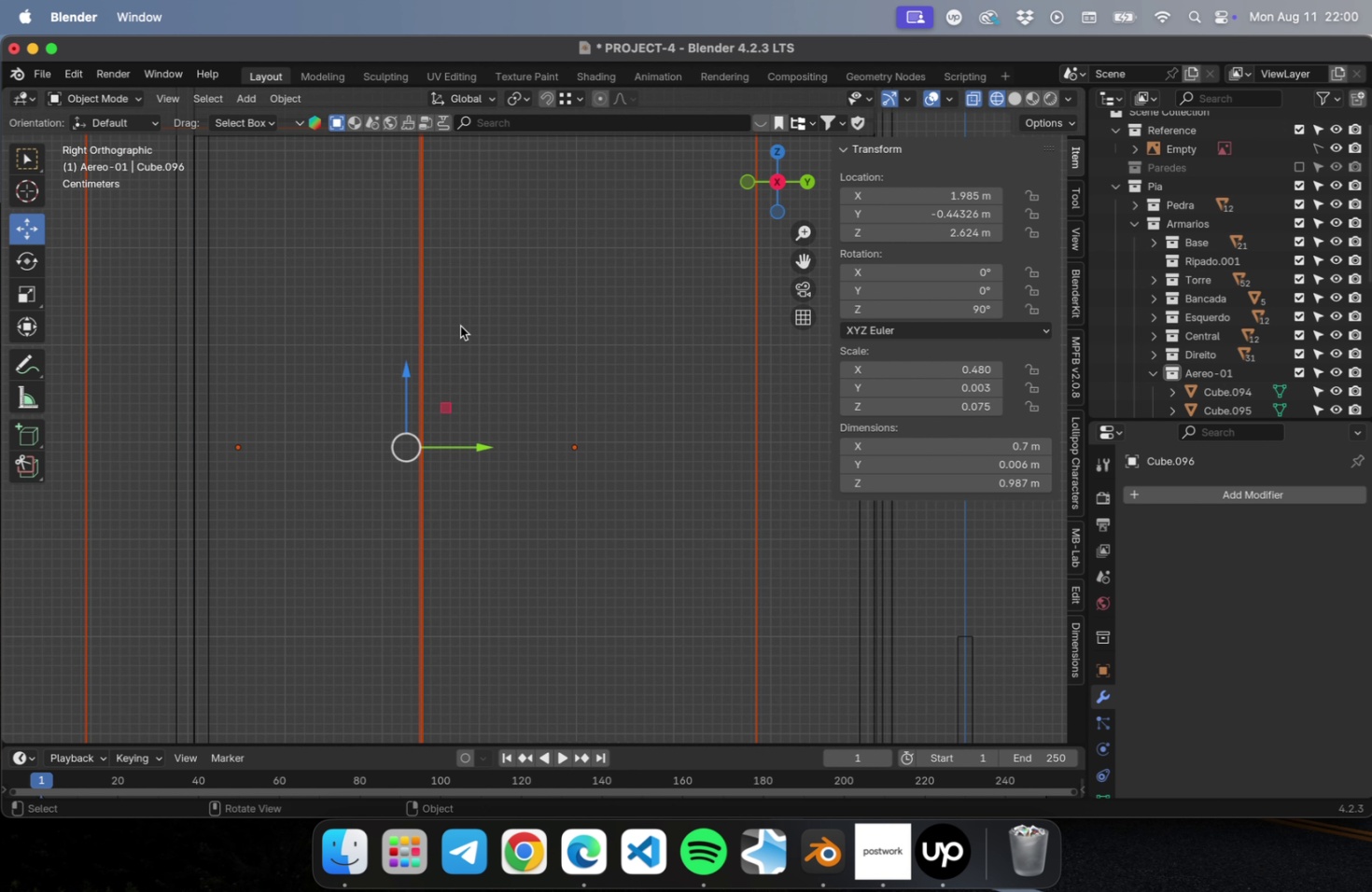 
key(Meta+S)
 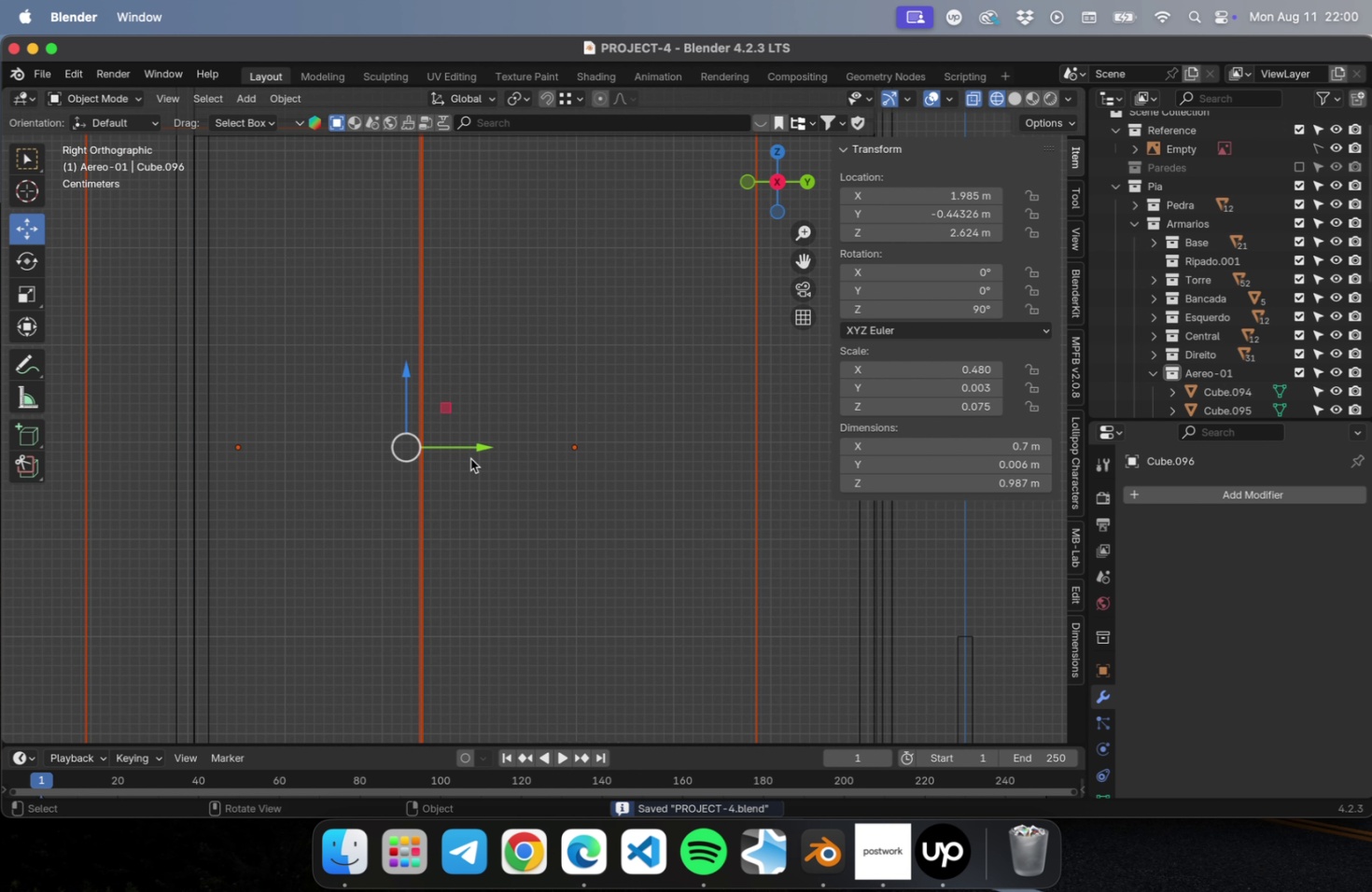 
left_click_drag(start_coordinate=[476, 452], to_coordinate=[588, 456])
 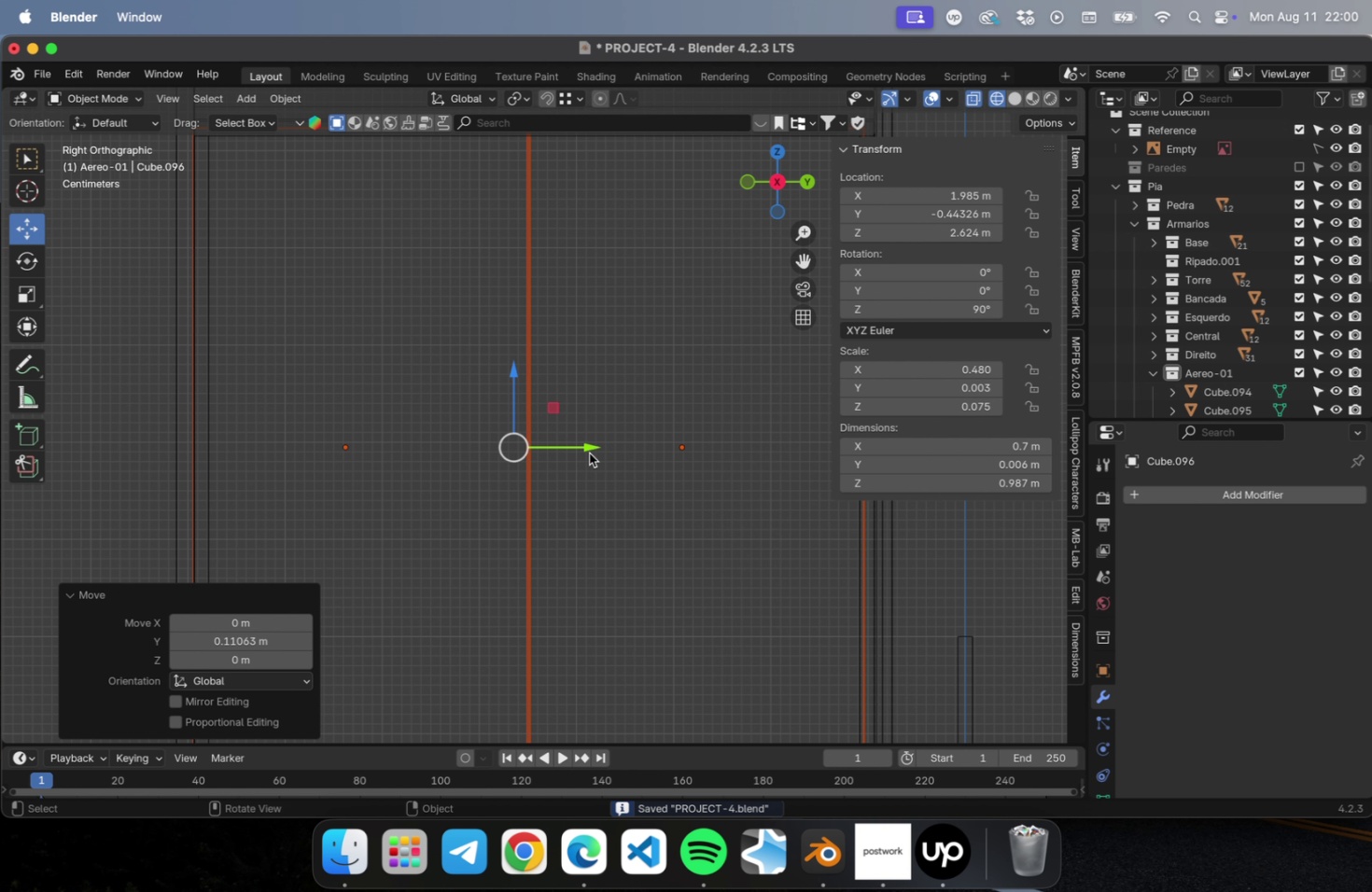 
scroll: coordinate [589, 453], scroll_direction: down, amount: 4.0
 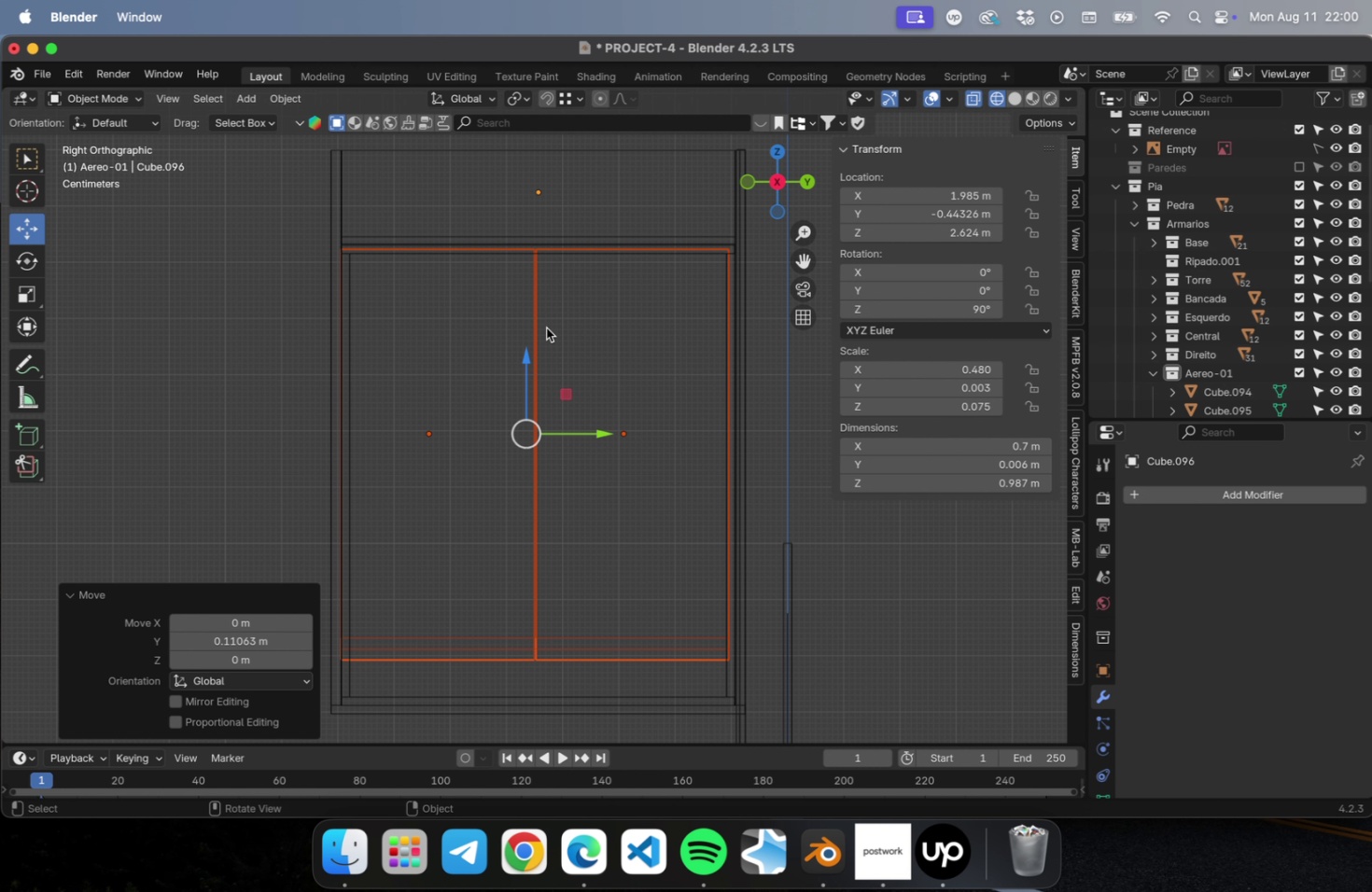 
hold_key(key=ShiftLeft, duration=1.56)
left_click_drag(start_coordinate=[520, 348], to_coordinate=[505, 453])
 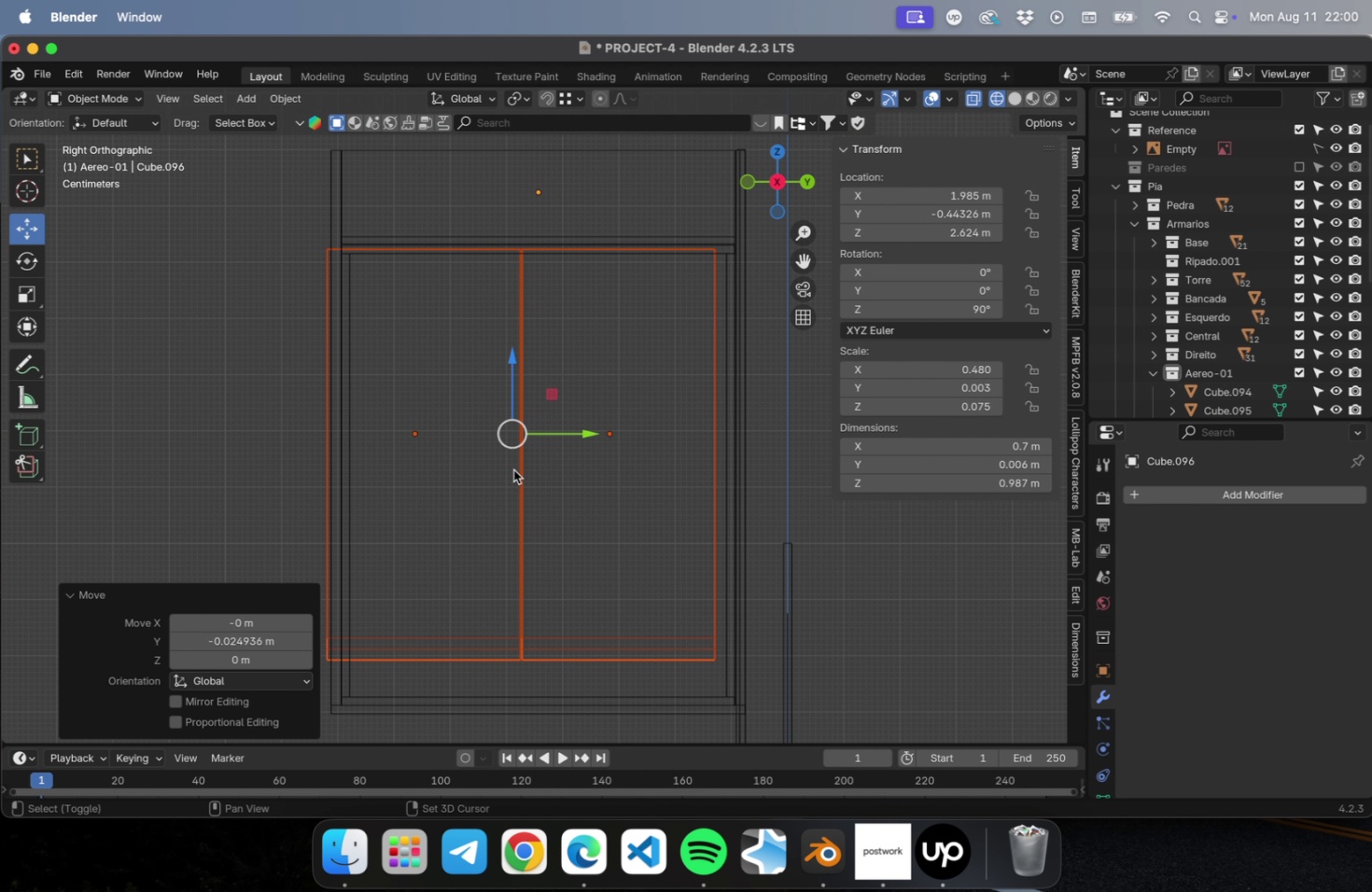 
hold_key(key=ShiftLeft, duration=0.73)
 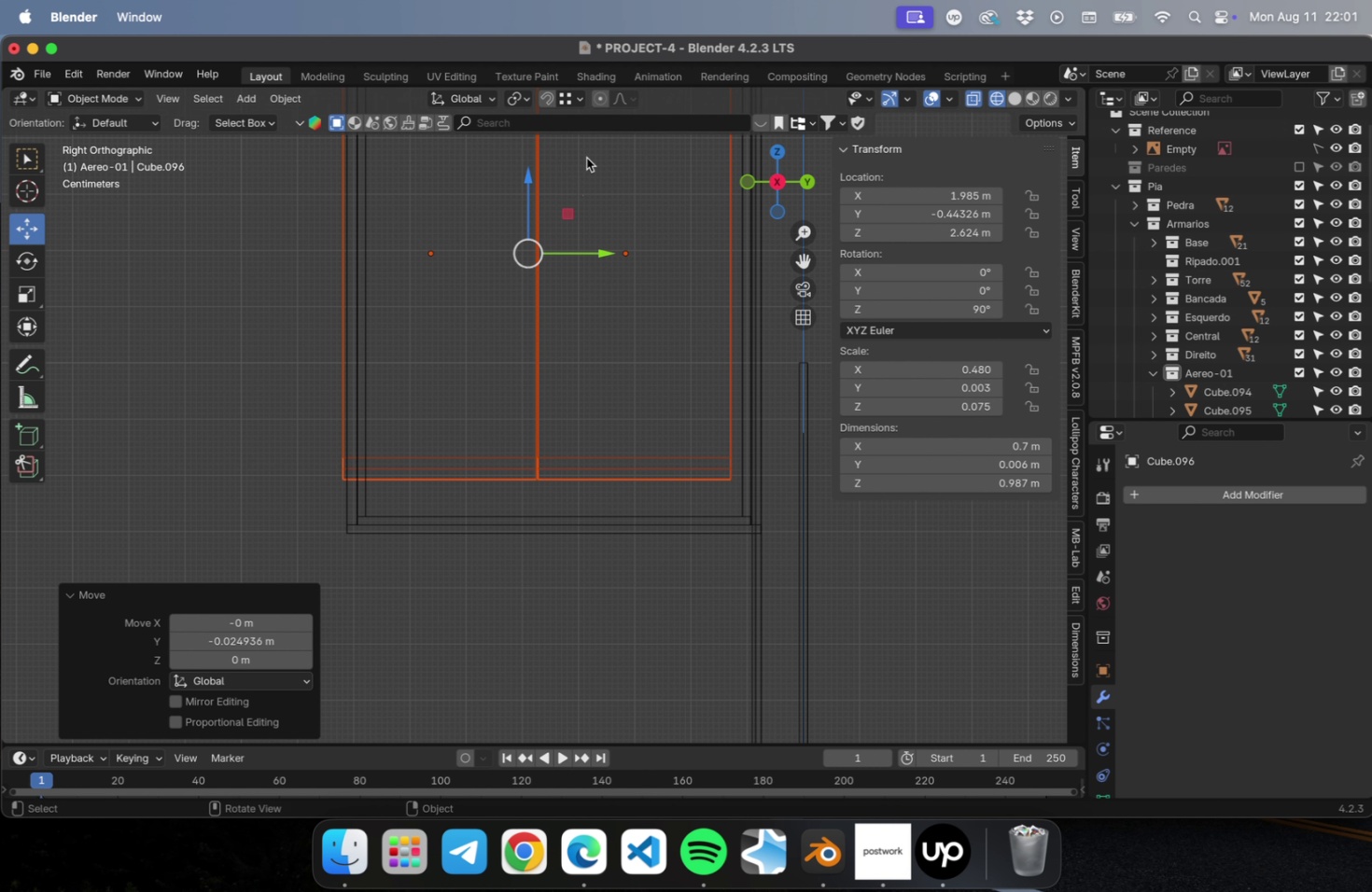 
left_click_drag(start_coordinate=[594, 245], to_coordinate=[612, 246])
 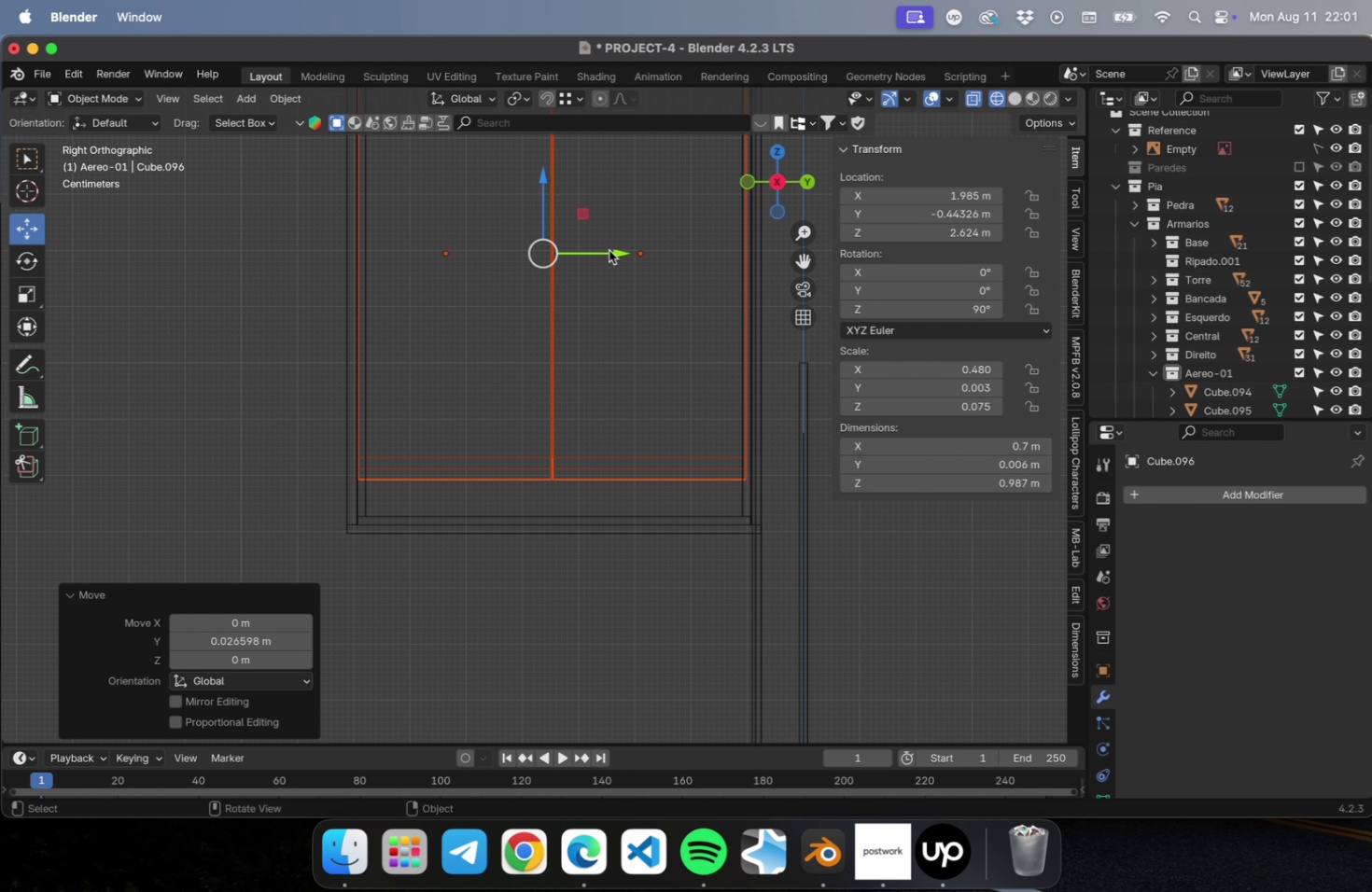 
scroll: coordinate [618, 254], scroll_direction: up, amount: 9.0
 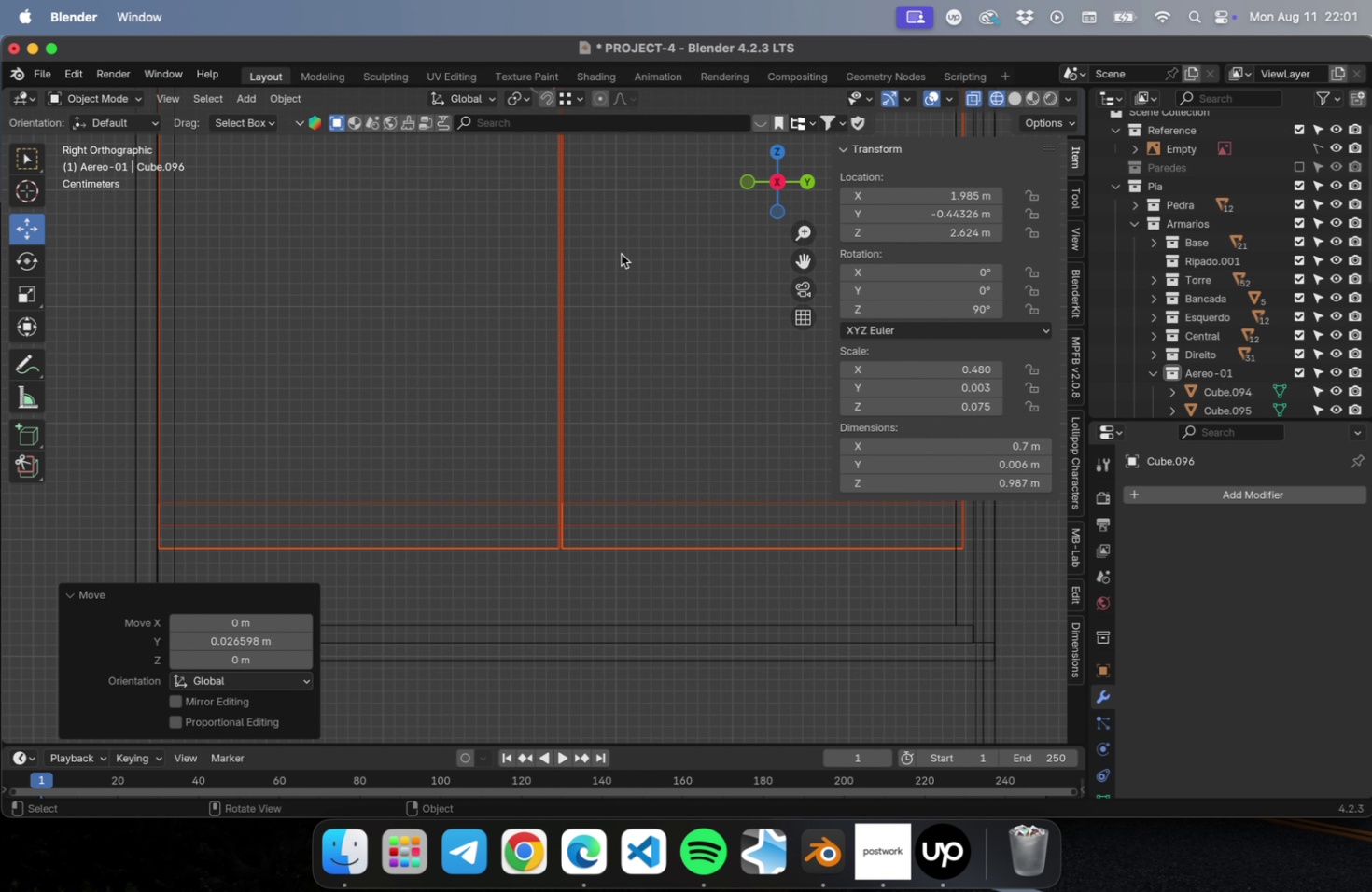 
hold_key(key=ShiftLeft, duration=0.69)
 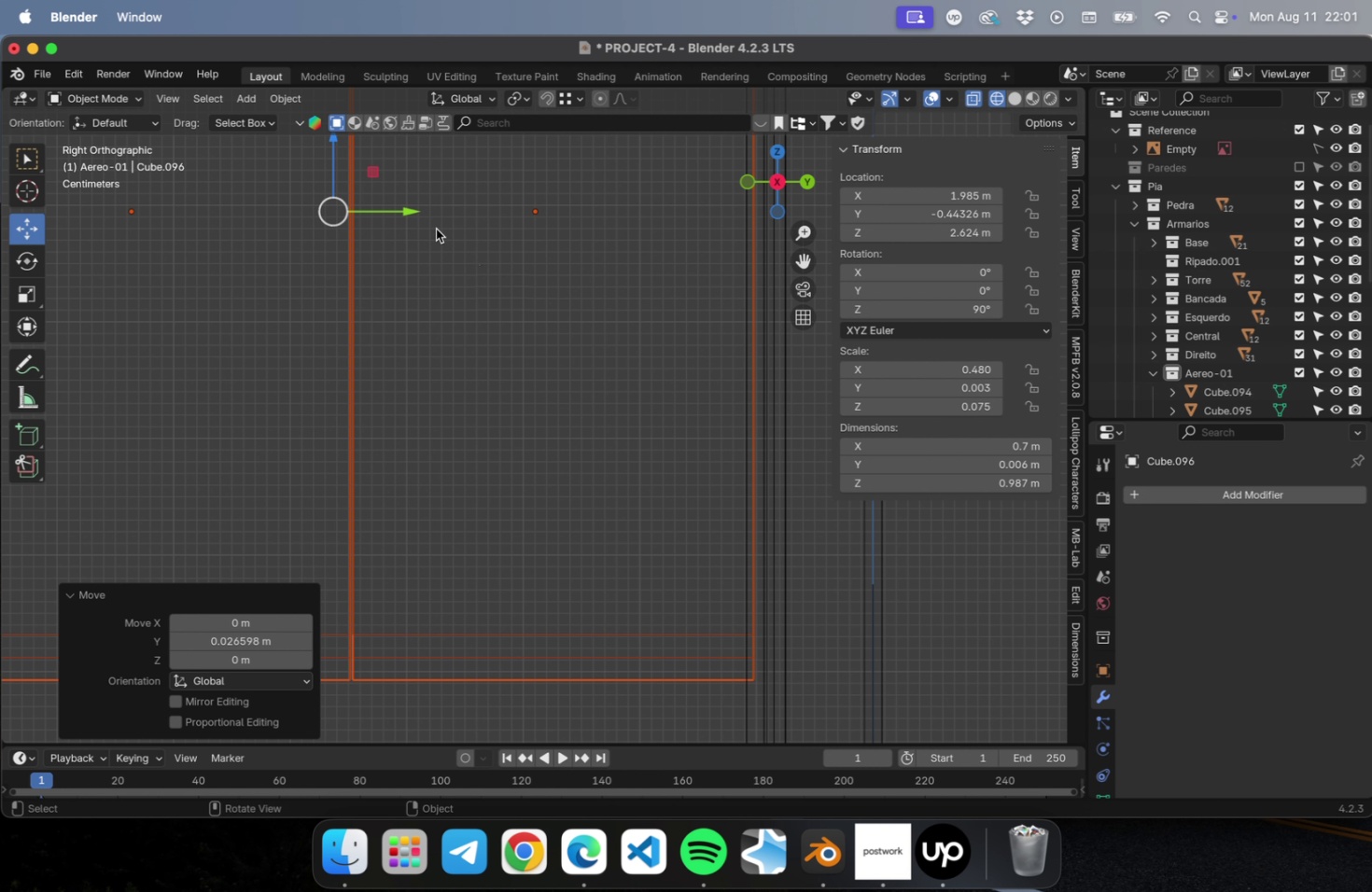 
left_click_drag(start_coordinate=[419, 217], to_coordinate=[428, 214])
 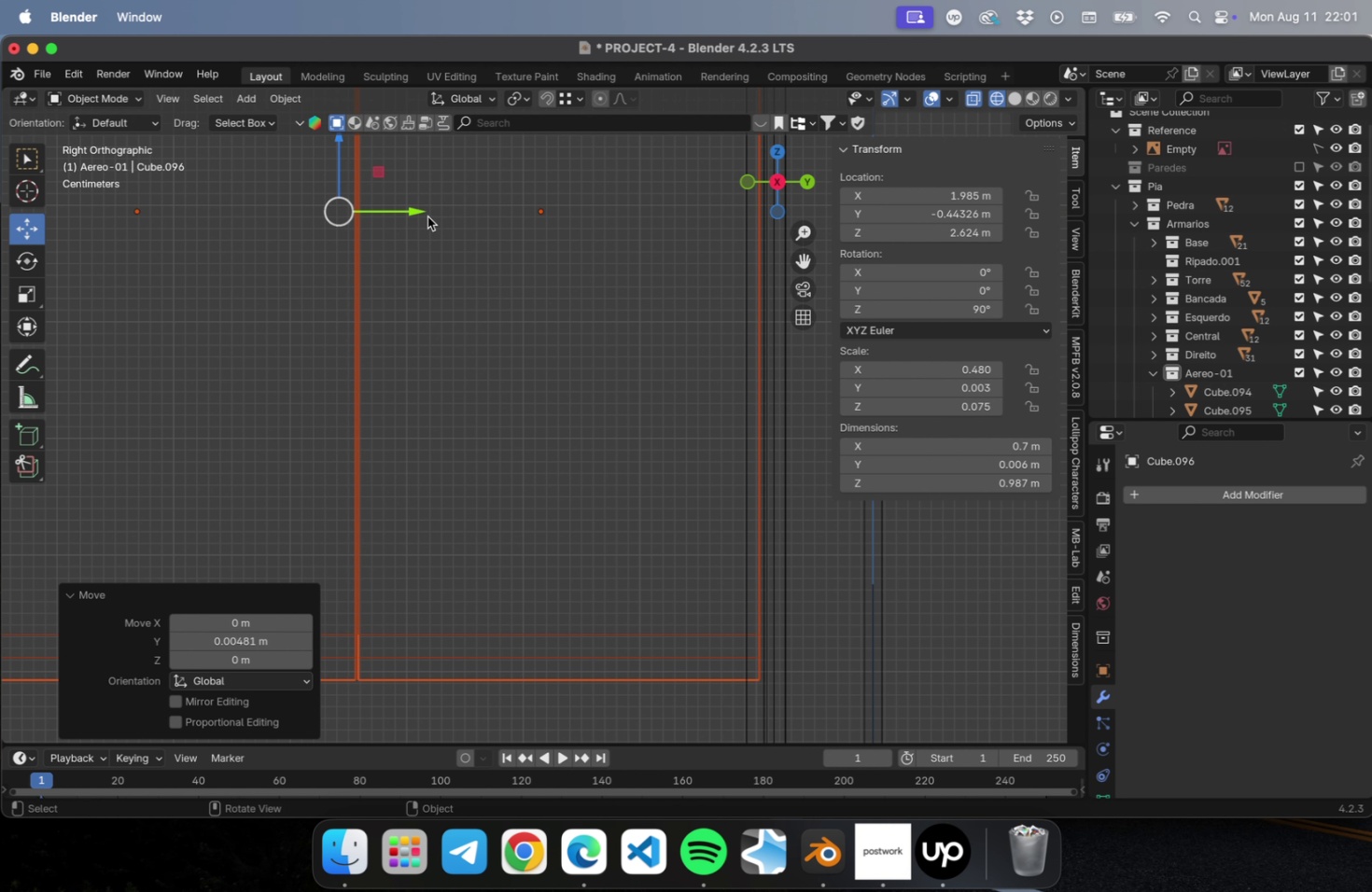 
hold_key(key=ShiftLeft, duration=1.65)
 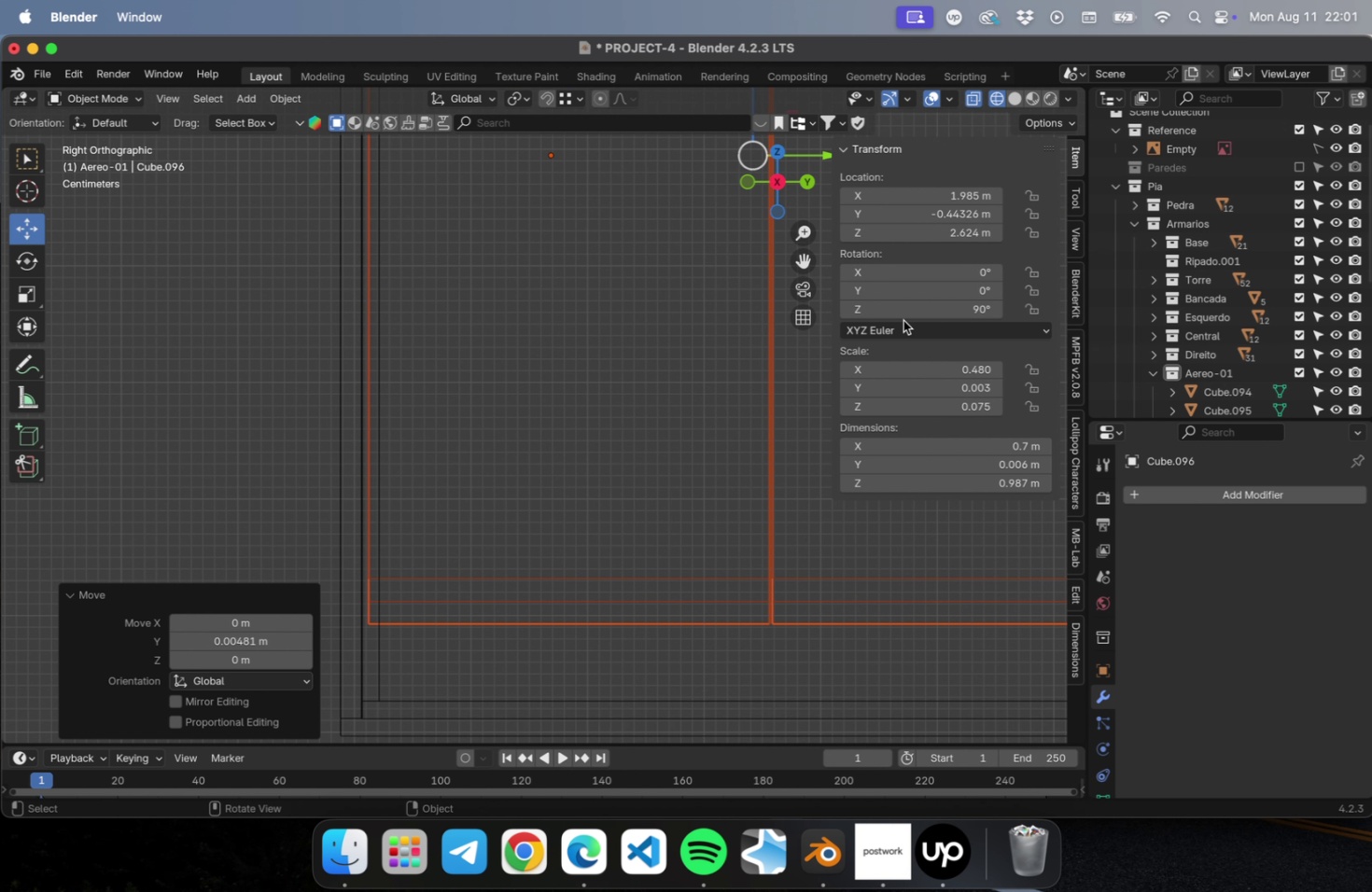 
key(Meta+S)
 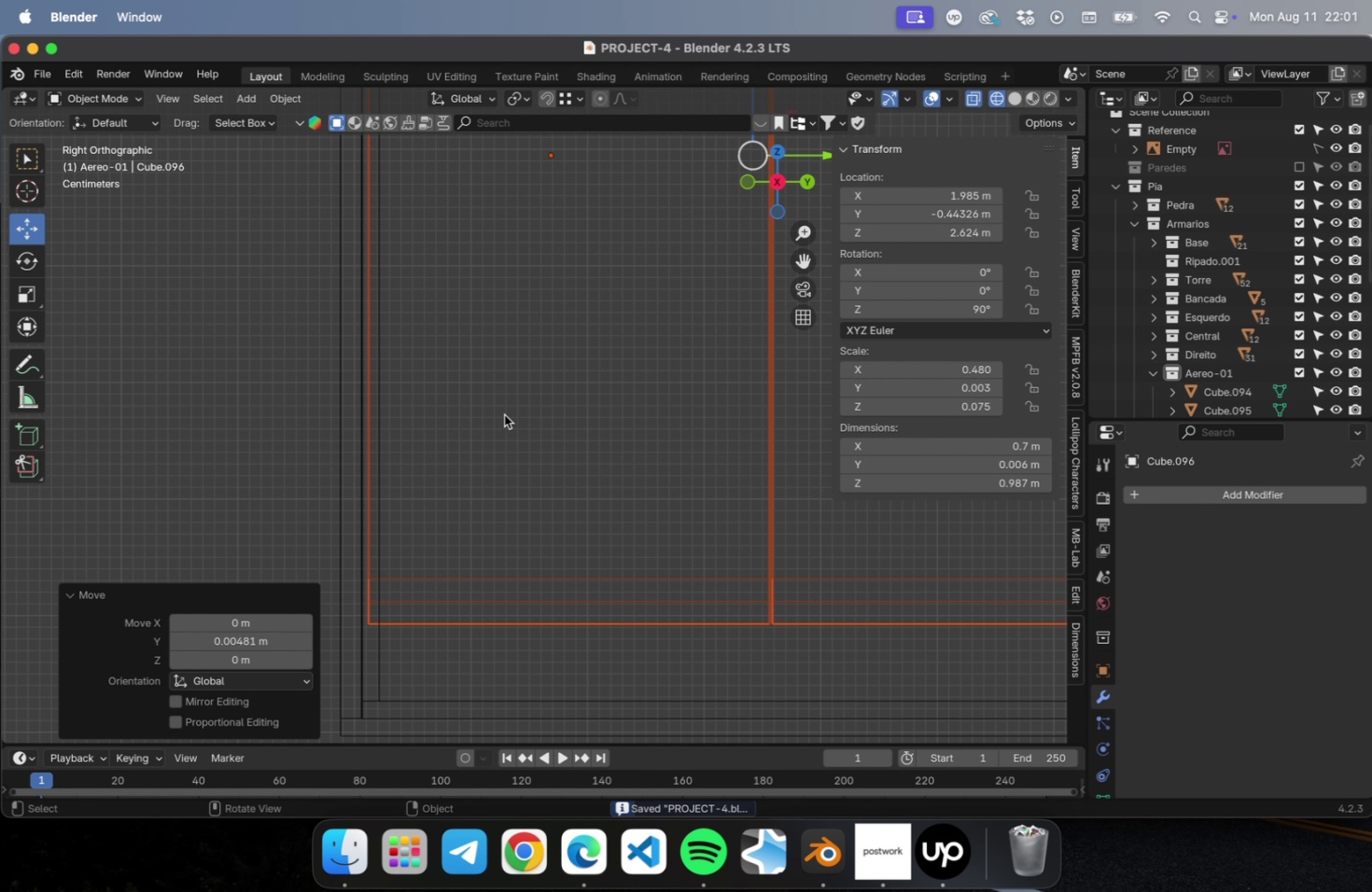 
wait(5.71)
 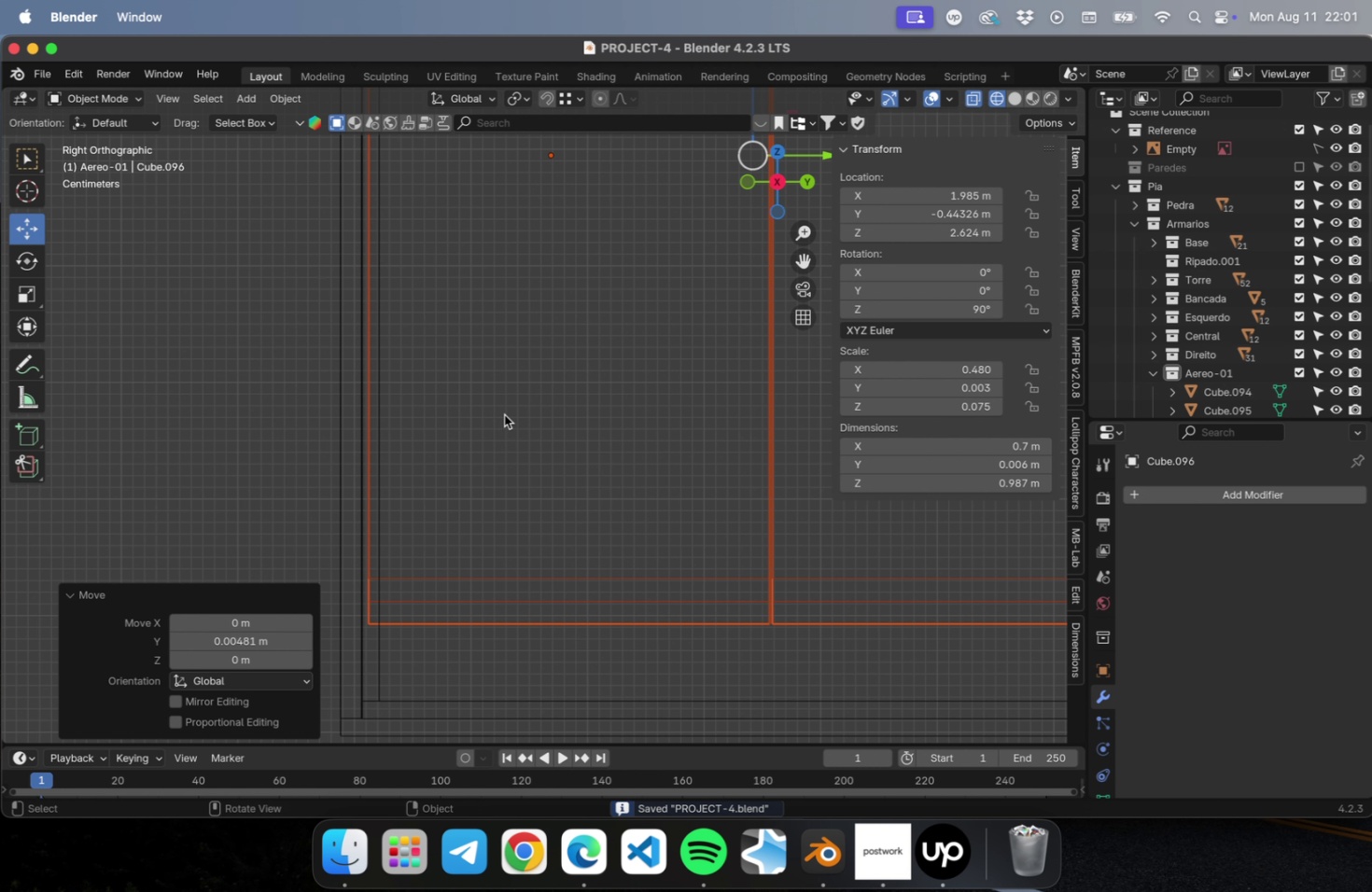 
scroll: coordinate [500, 411], scroll_direction: down, amount: 1.0
 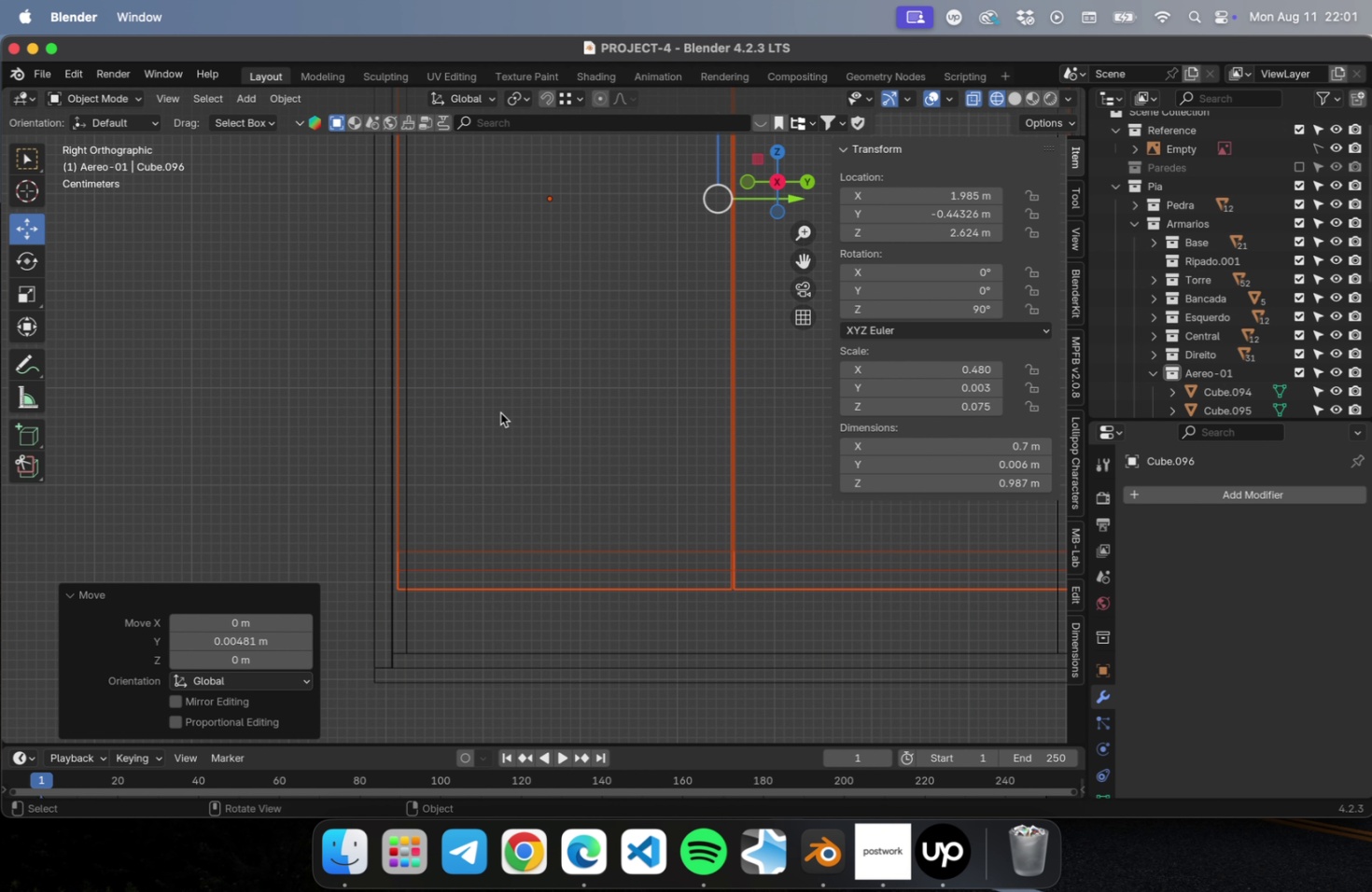 
hold_key(key=ShiftLeft, duration=0.43)
 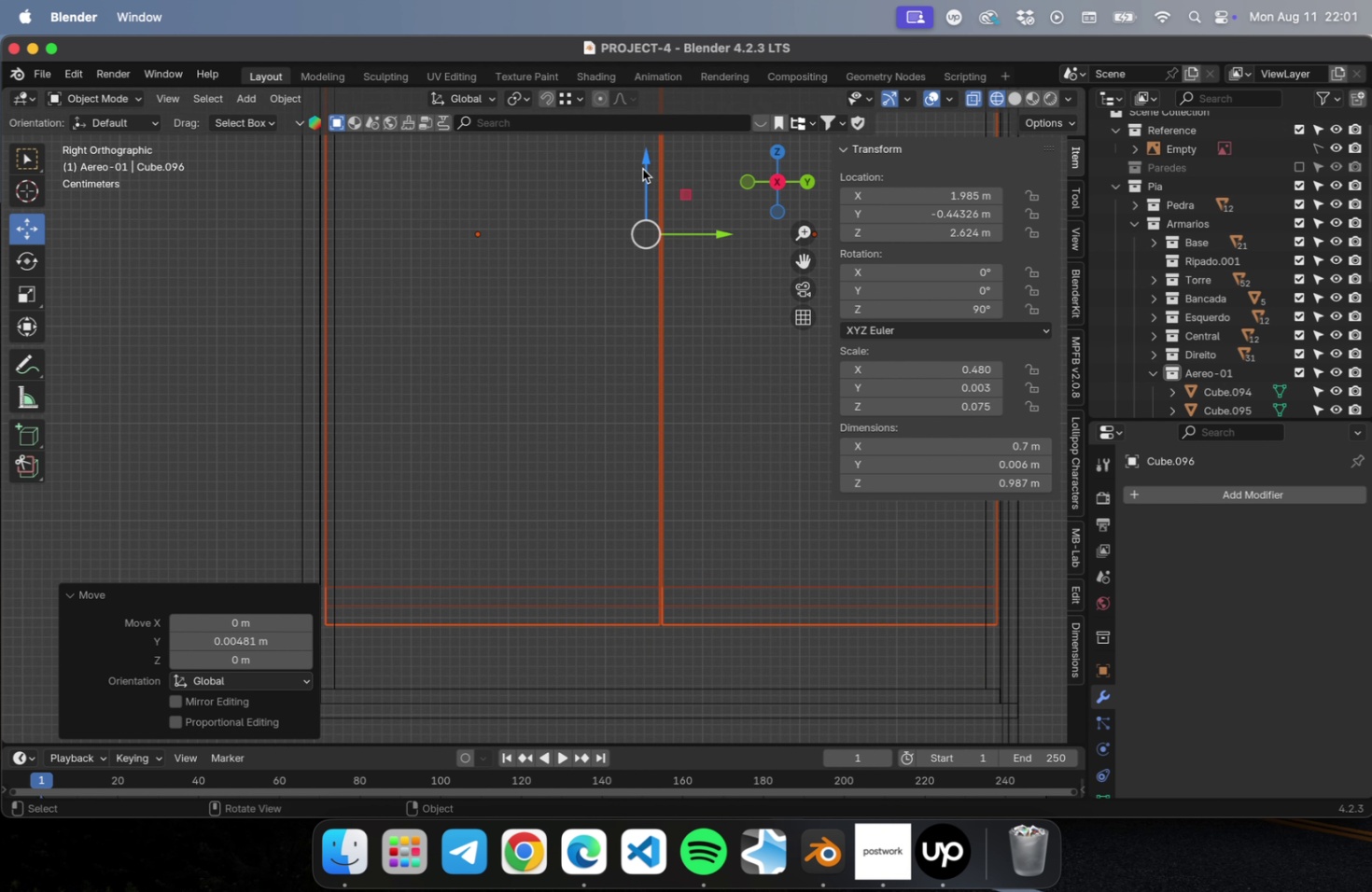 
left_click_drag(start_coordinate=[642, 168], to_coordinate=[644, 241])
 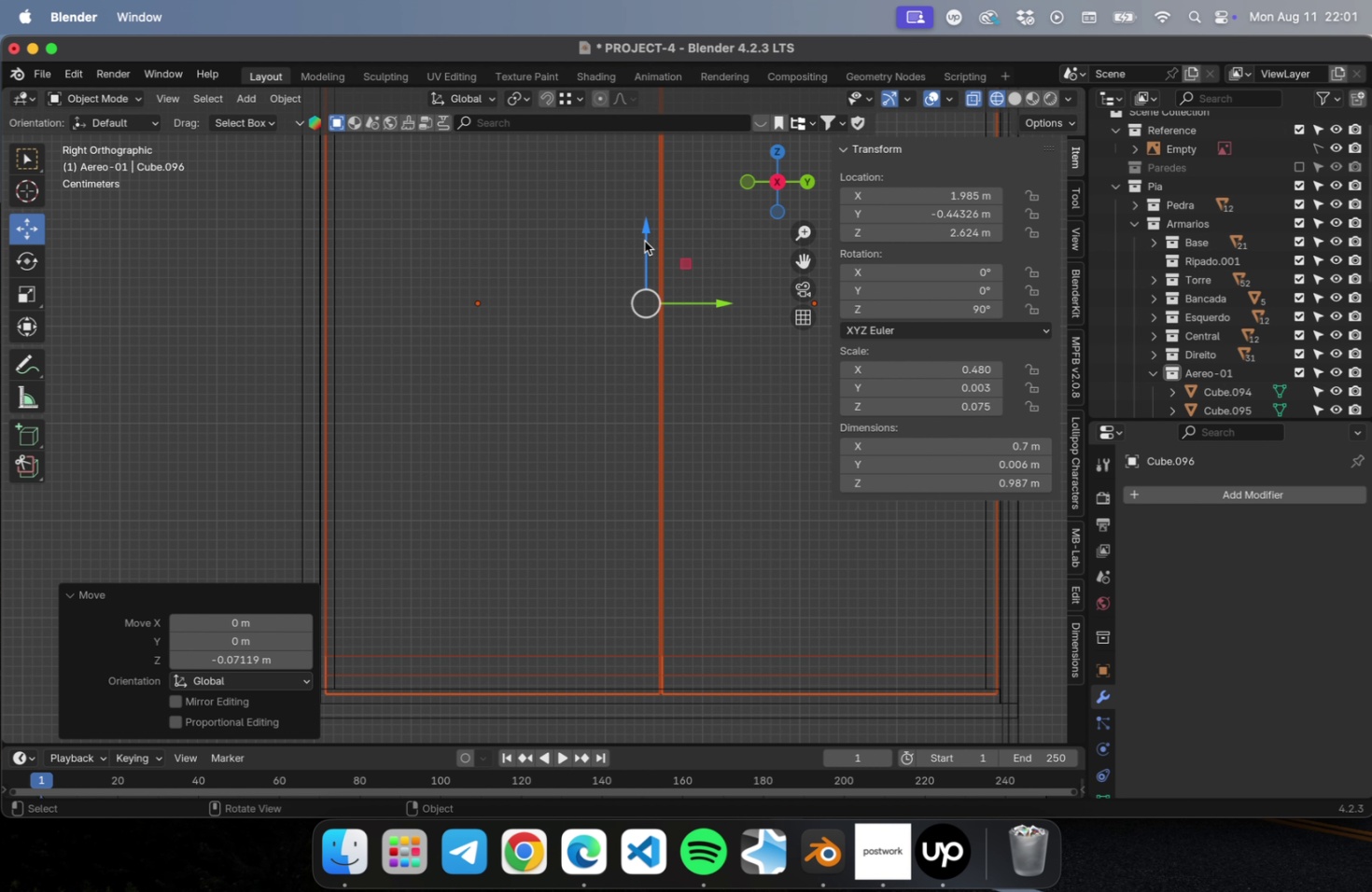 
scroll: coordinate [622, 313], scroll_direction: down, amount: 15.0
 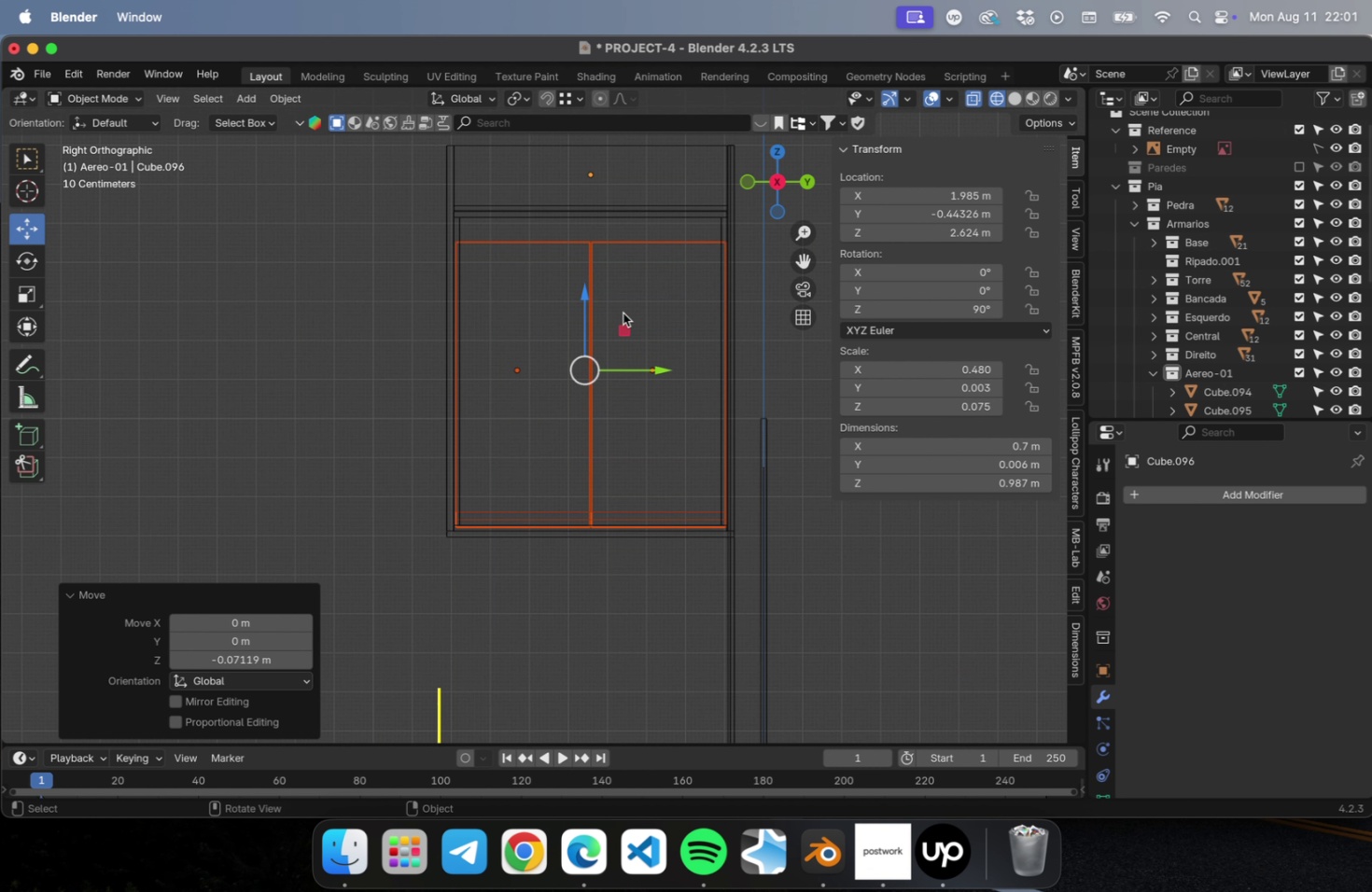 
hold_key(key=ShiftLeft, duration=0.48)
 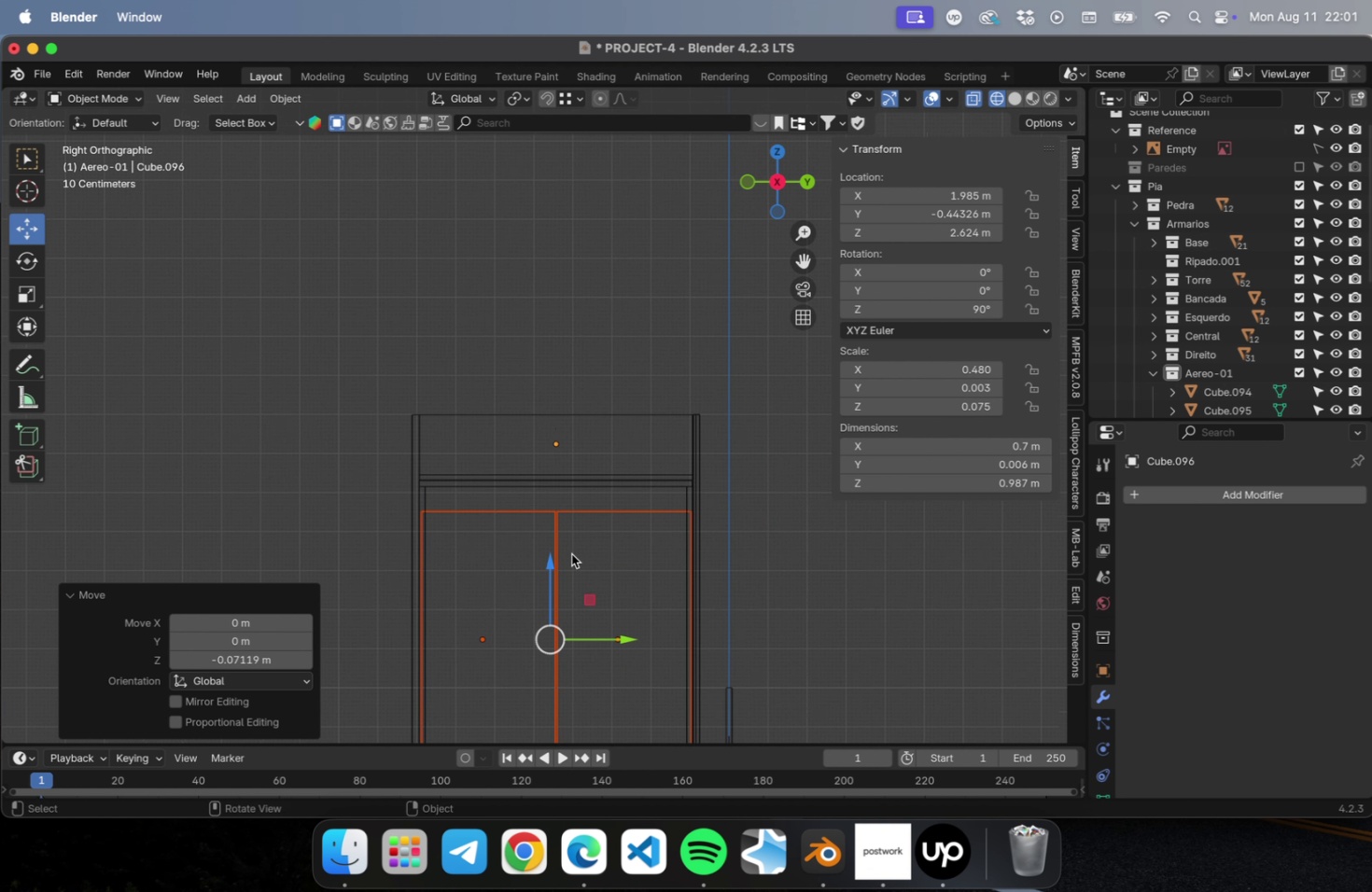 
key(Tab)
 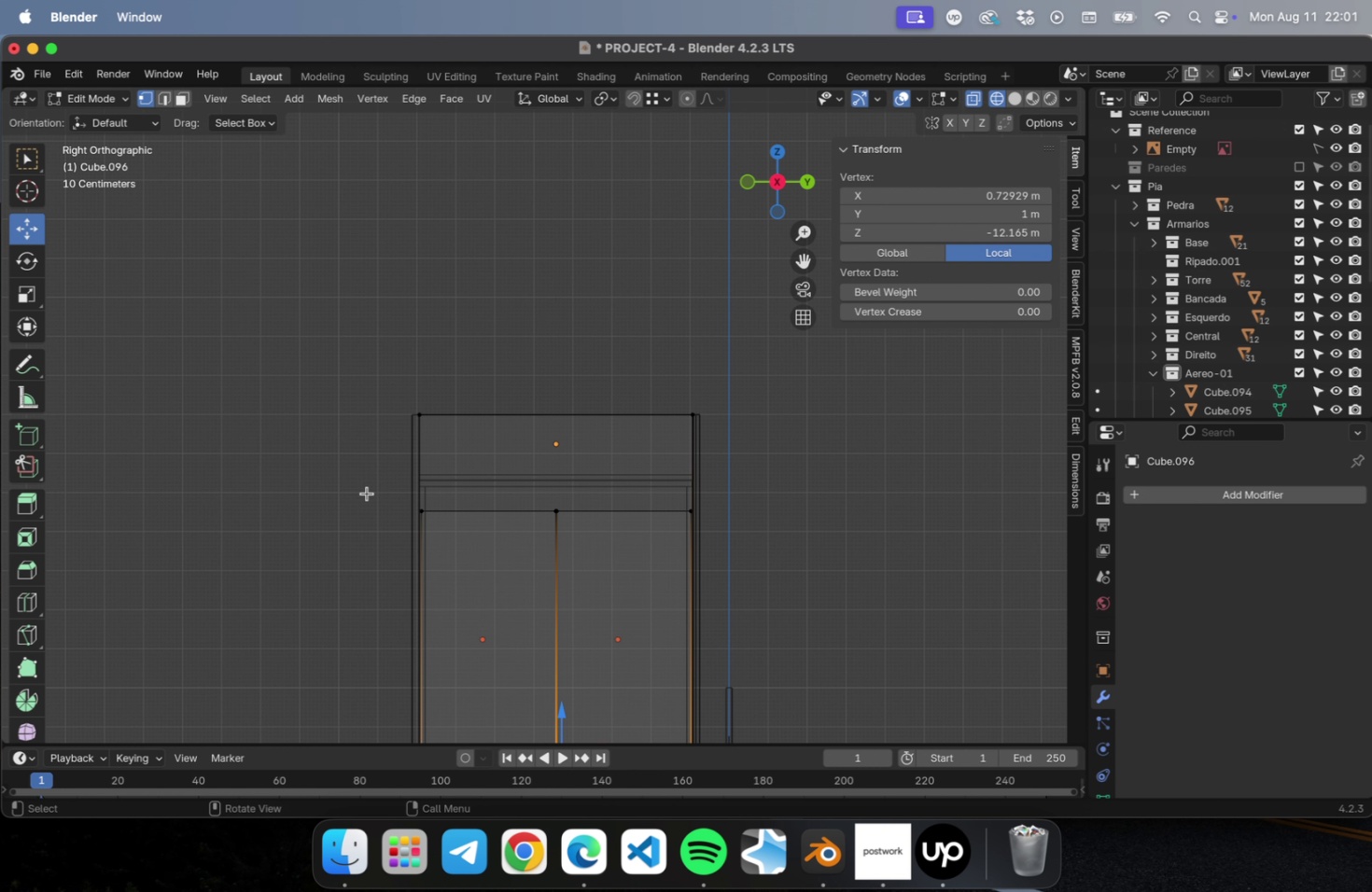 
left_click_drag(start_coordinate=[270, 462], to_coordinate=[961, 564])
 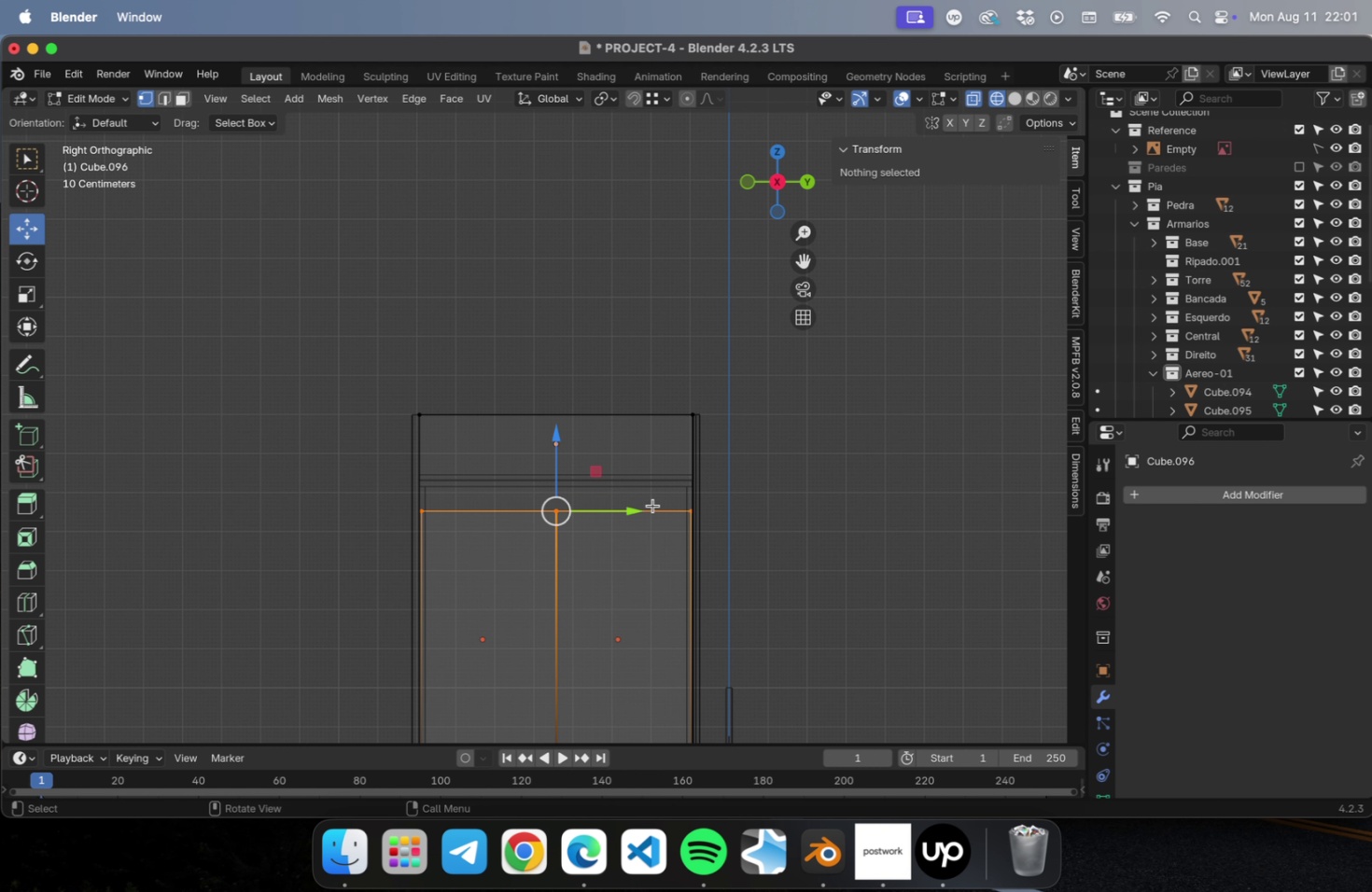 
scroll: coordinate [637, 507], scroll_direction: up, amount: 37.0
 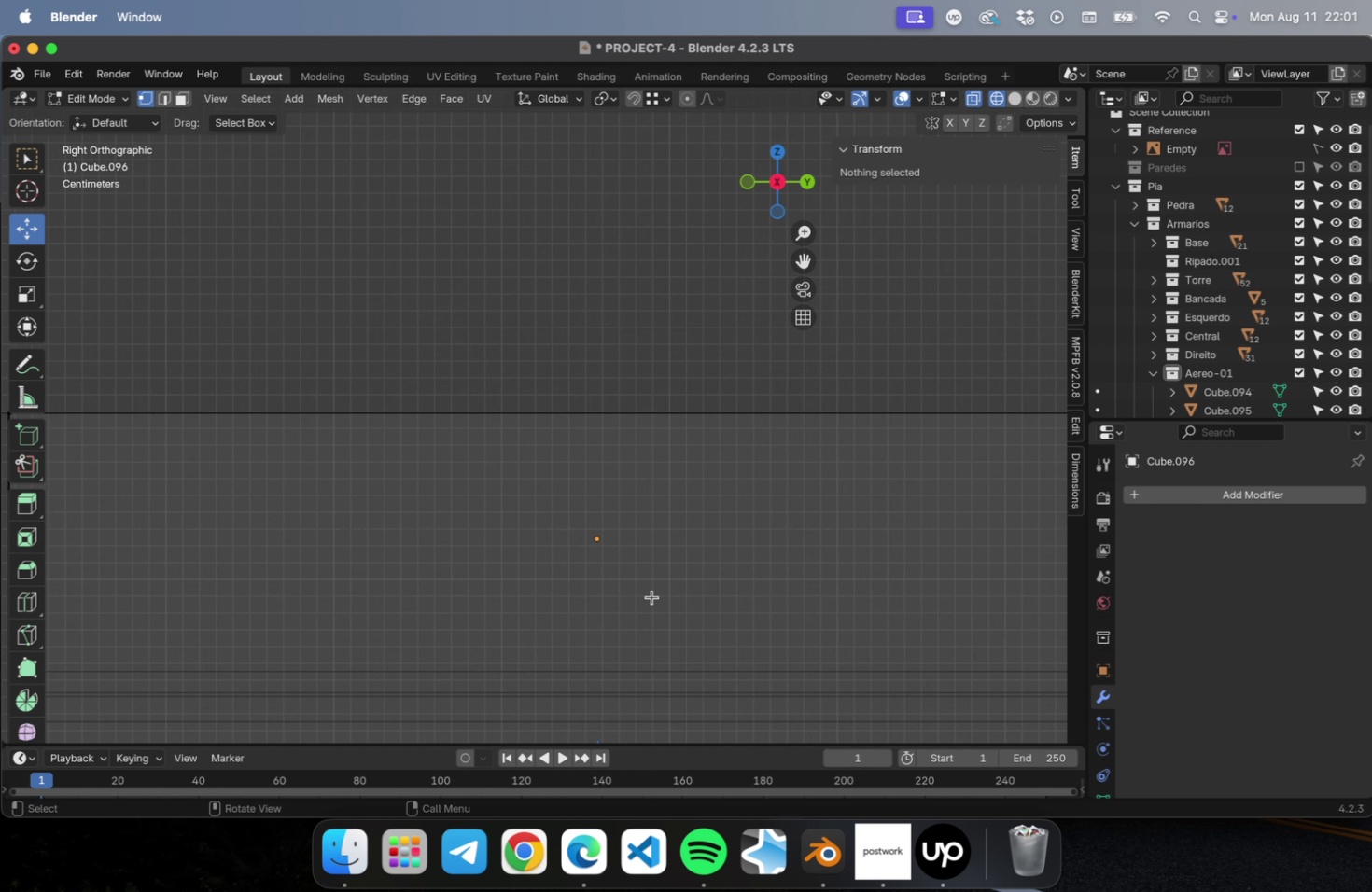 
hold_key(key=ShiftLeft, duration=1.12)
 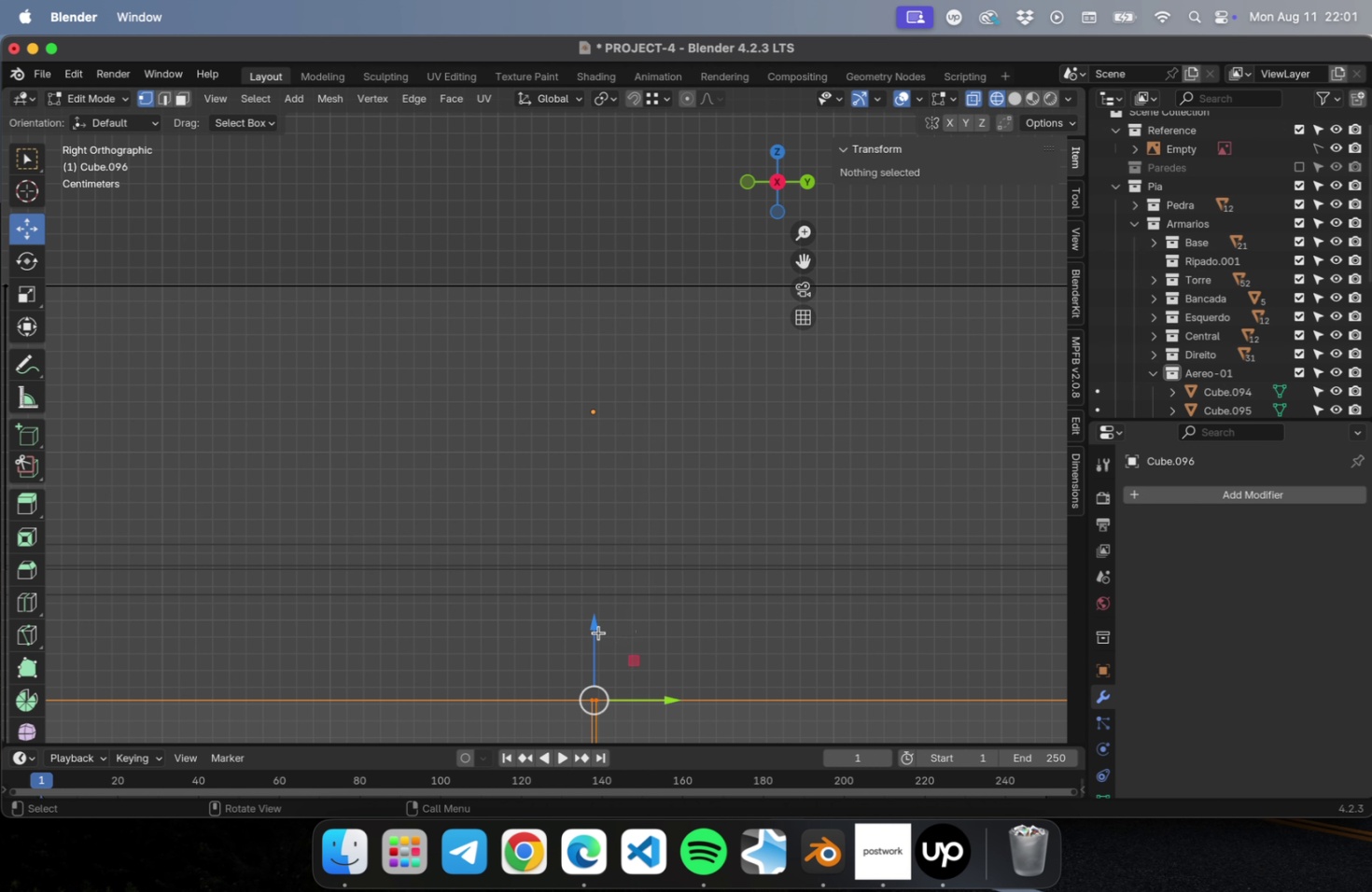 
left_click_drag(start_coordinate=[596, 630], to_coordinate=[621, 506])
 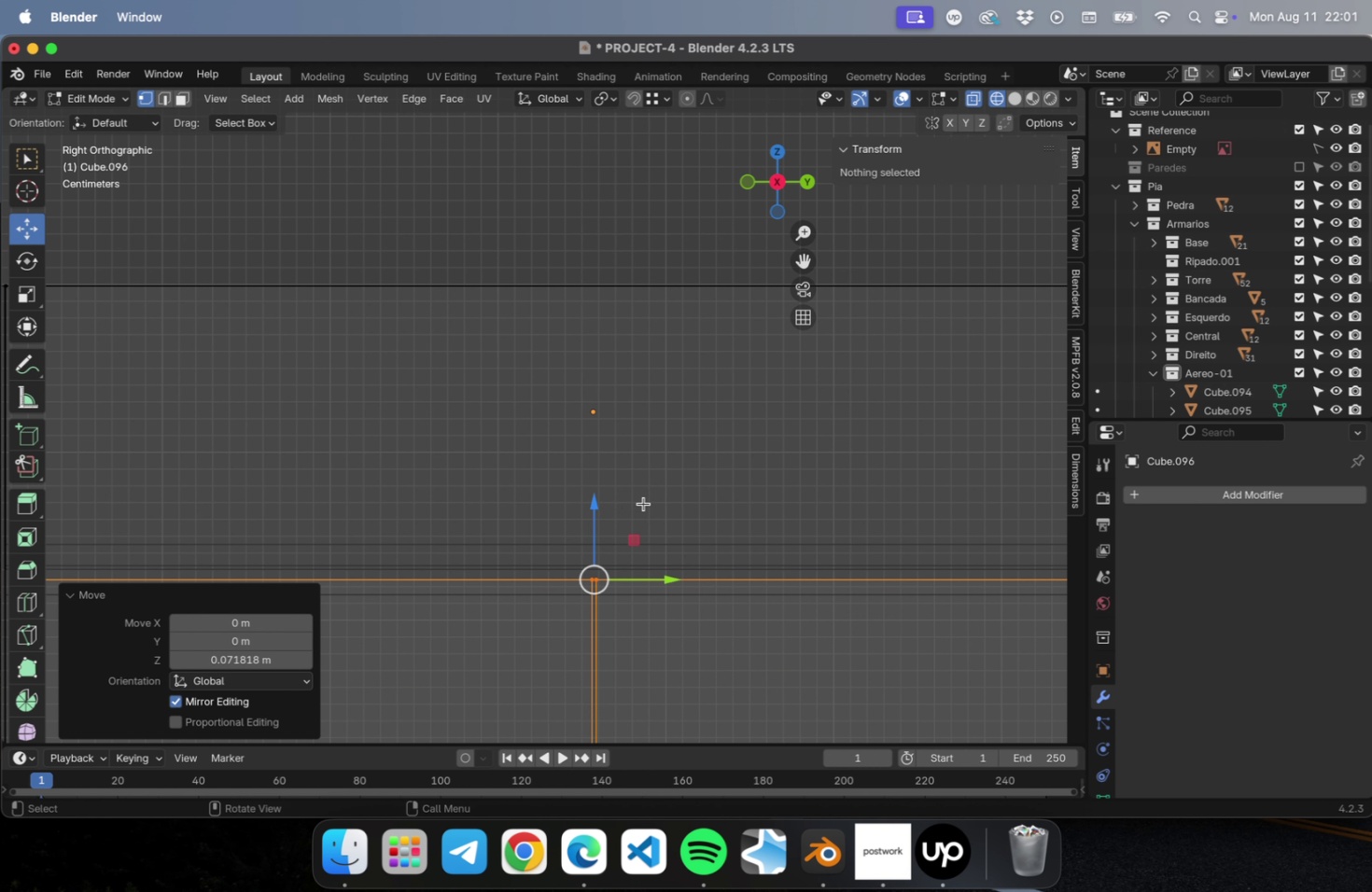 
scroll: coordinate [703, 541], scroll_direction: down, amount: 22.0
 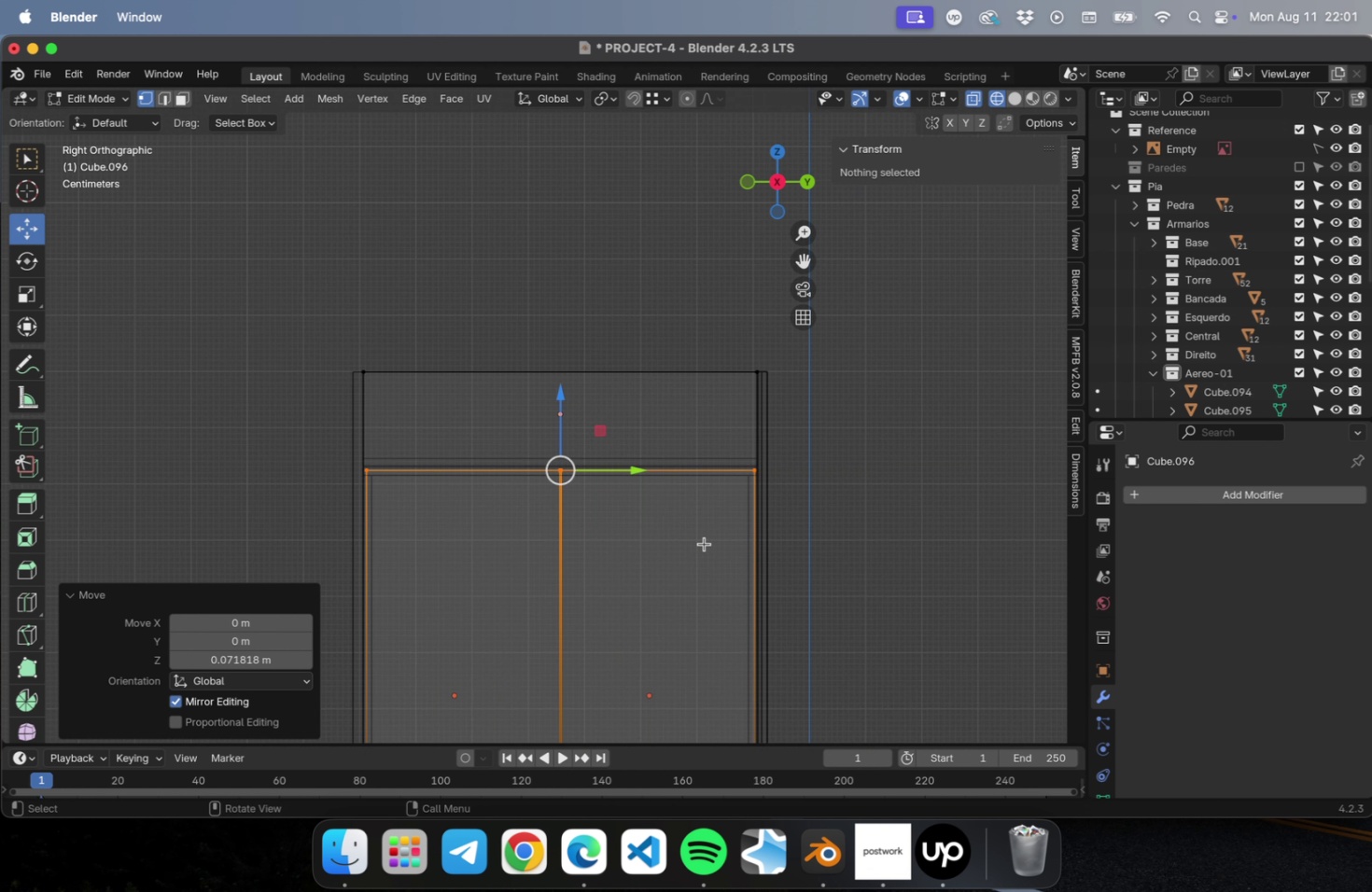 
key(CapsLock)
 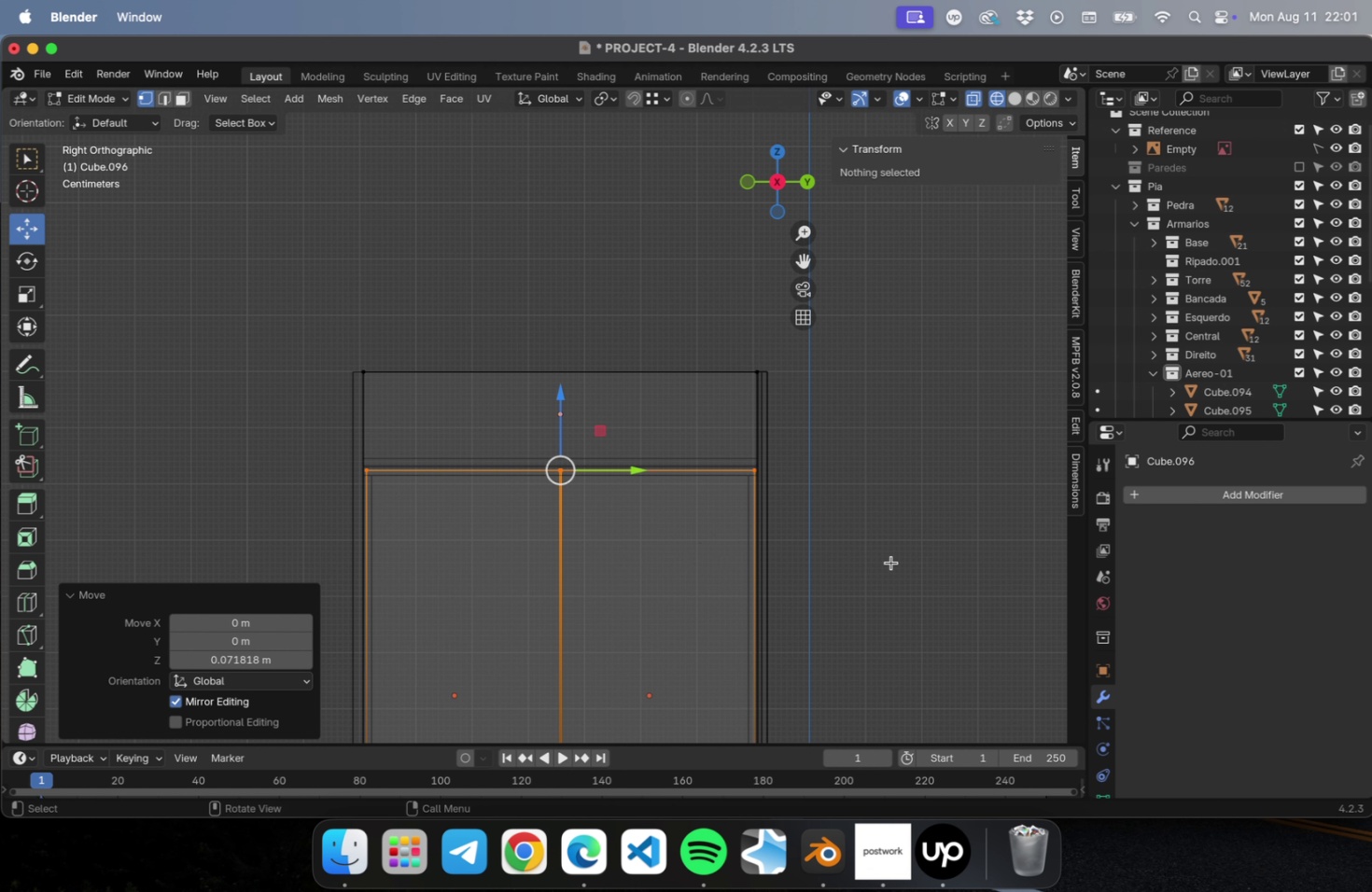 
key(Meta+S)
 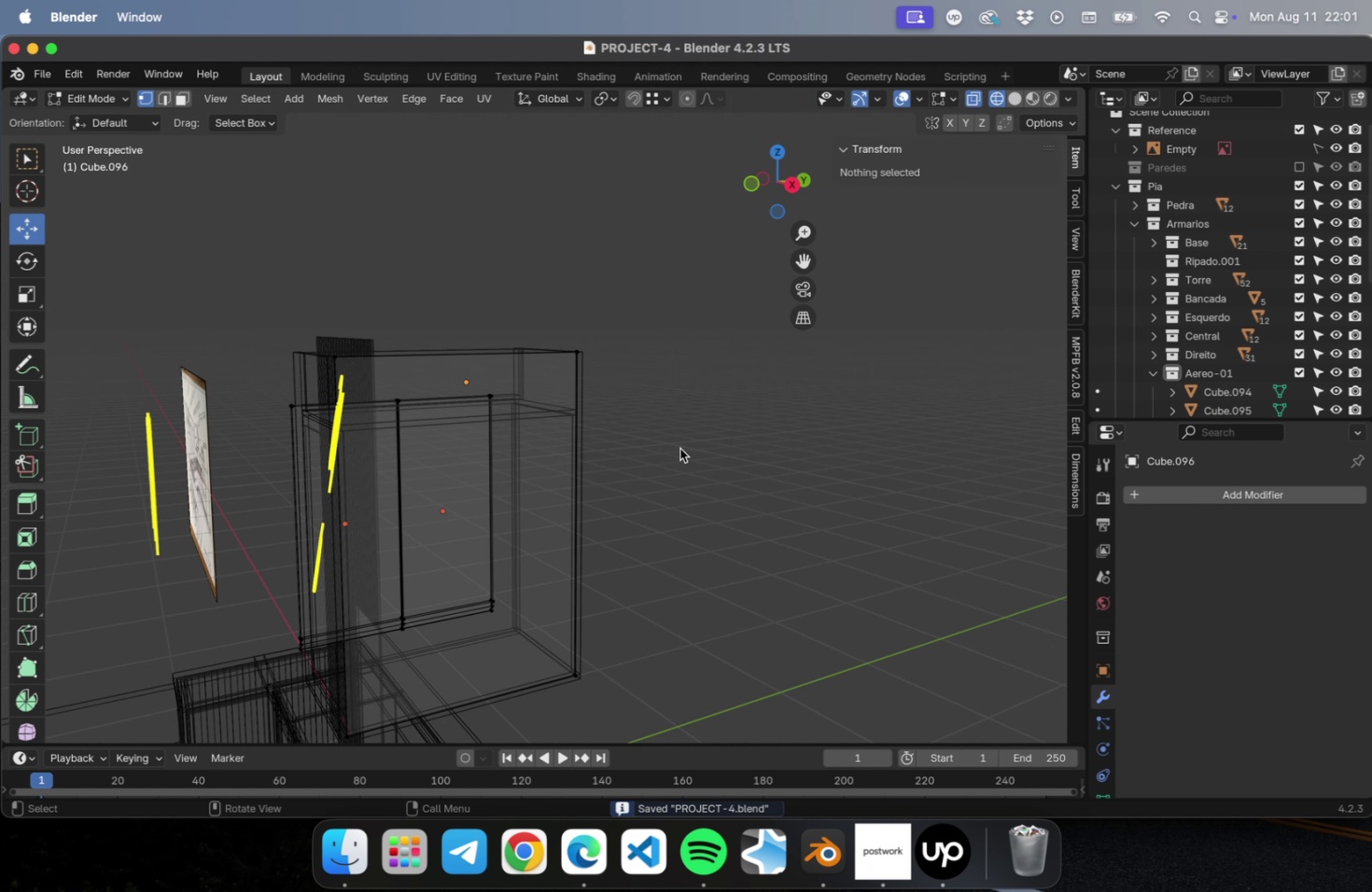 
scroll: coordinate [679, 453], scroll_direction: down, amount: 1.0
 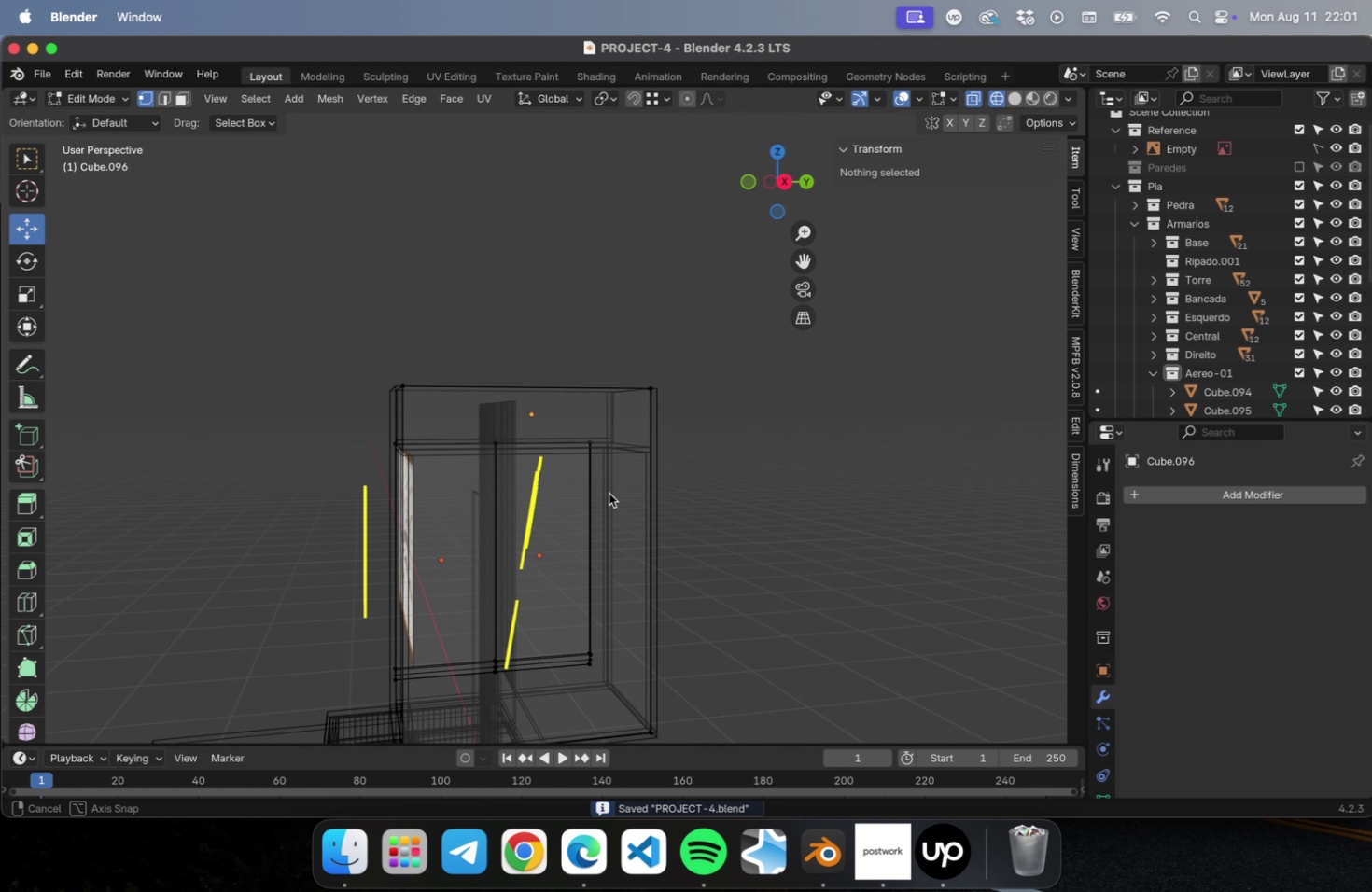 
hold_key(key=ShiftLeft, duration=0.6)
 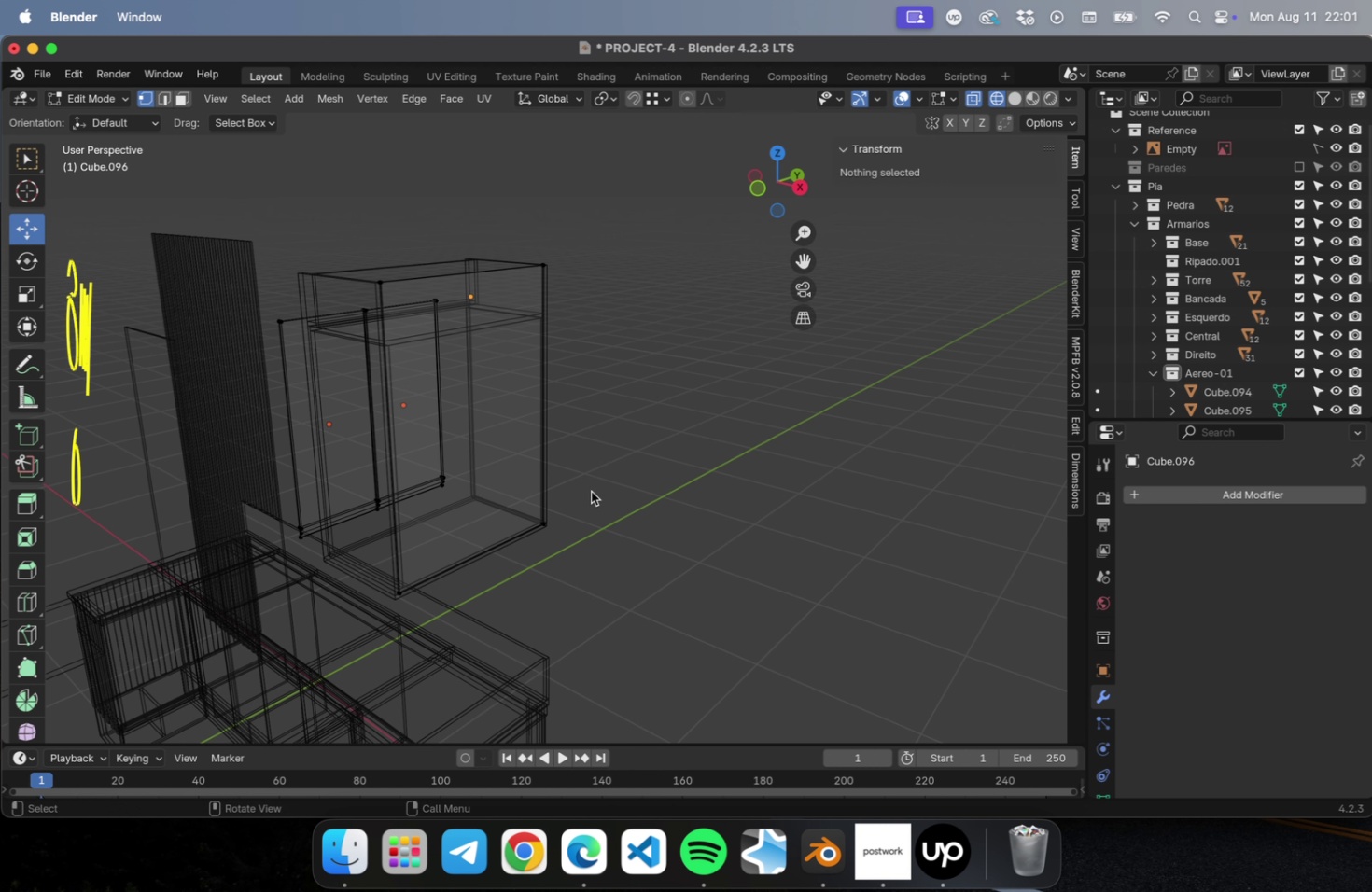 
key(NumLock)
 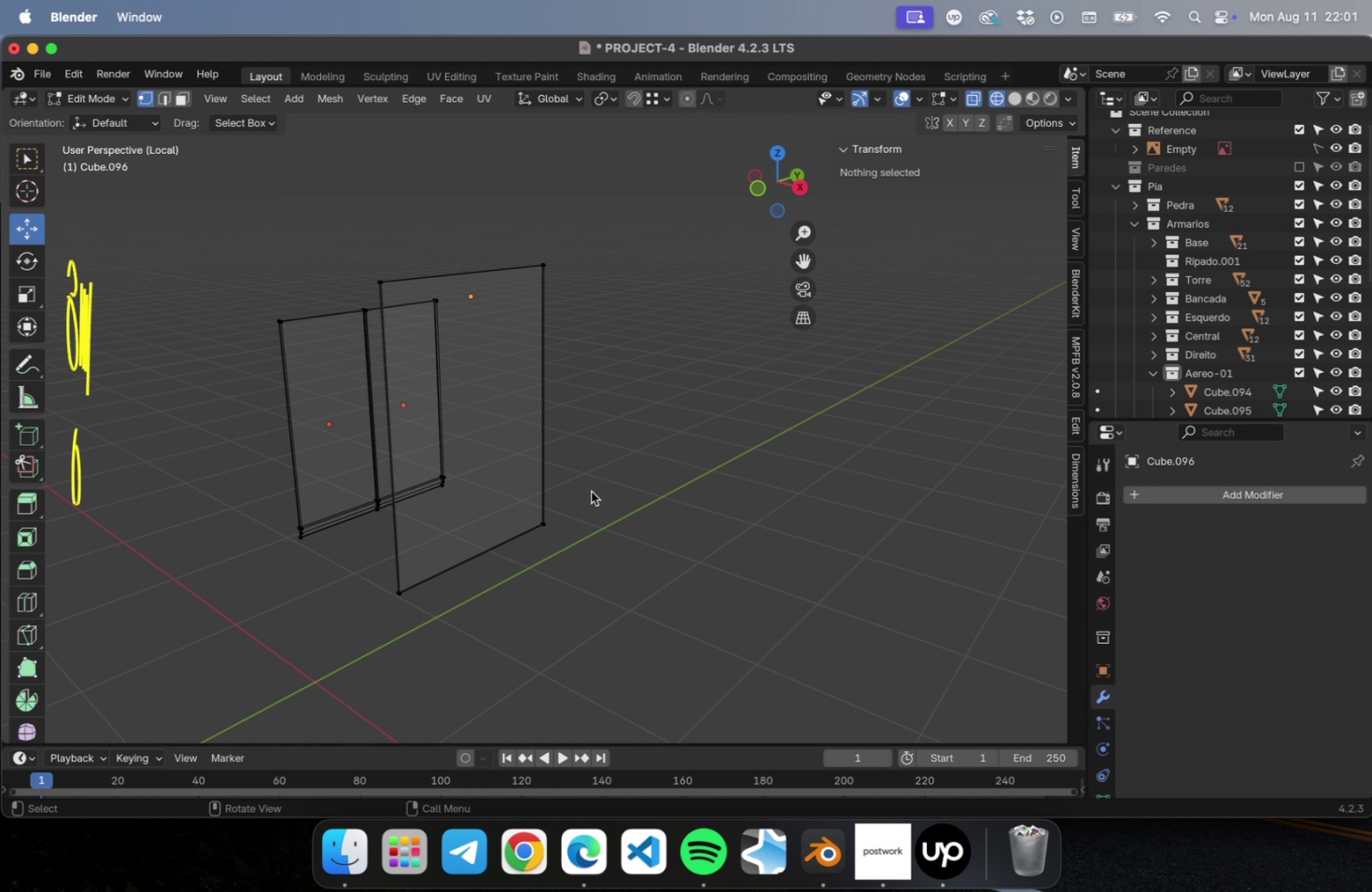 
key(NumpadDivide)
 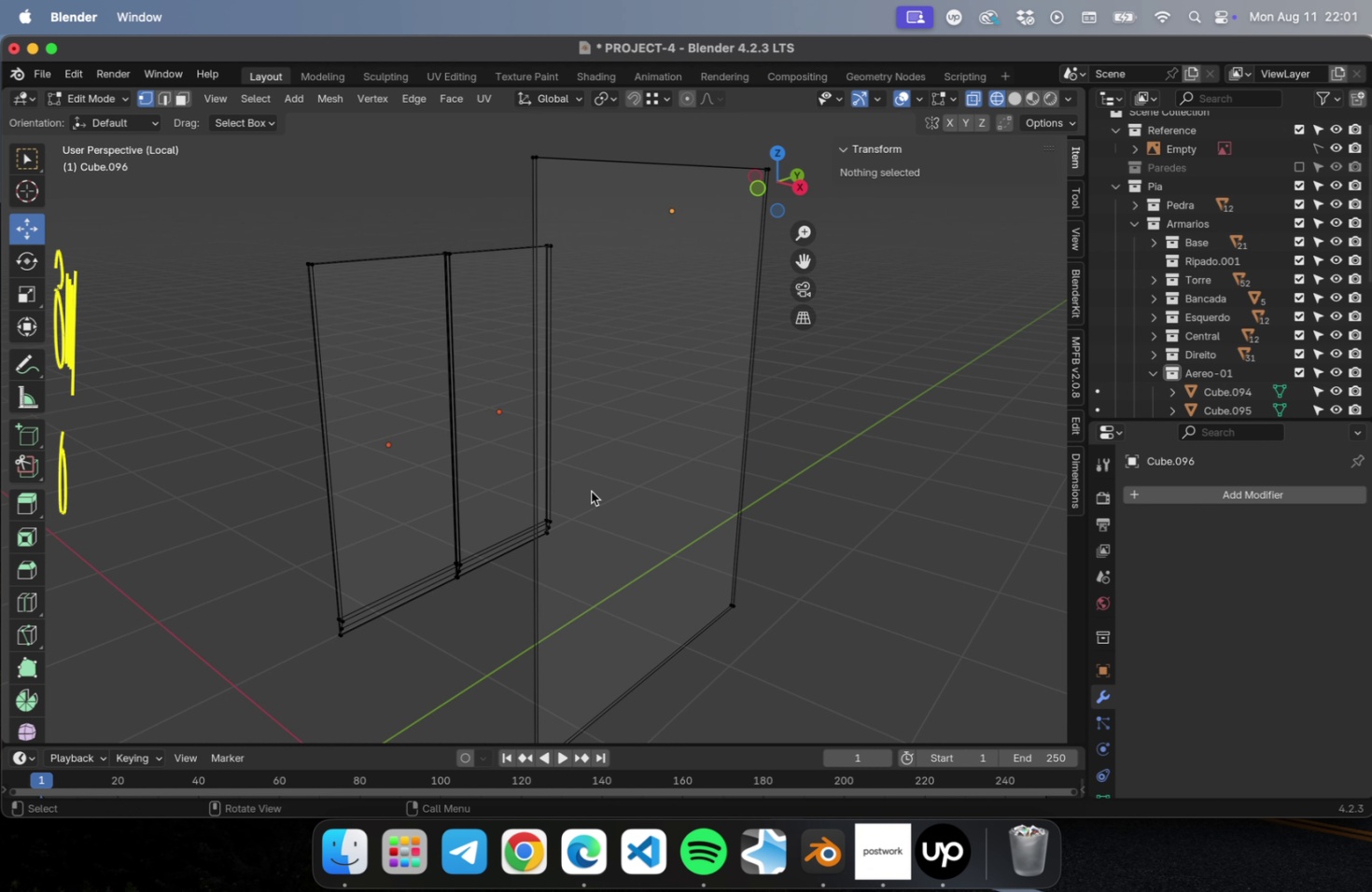 
scroll: coordinate [586, 496], scroll_direction: down, amount: 4.0
 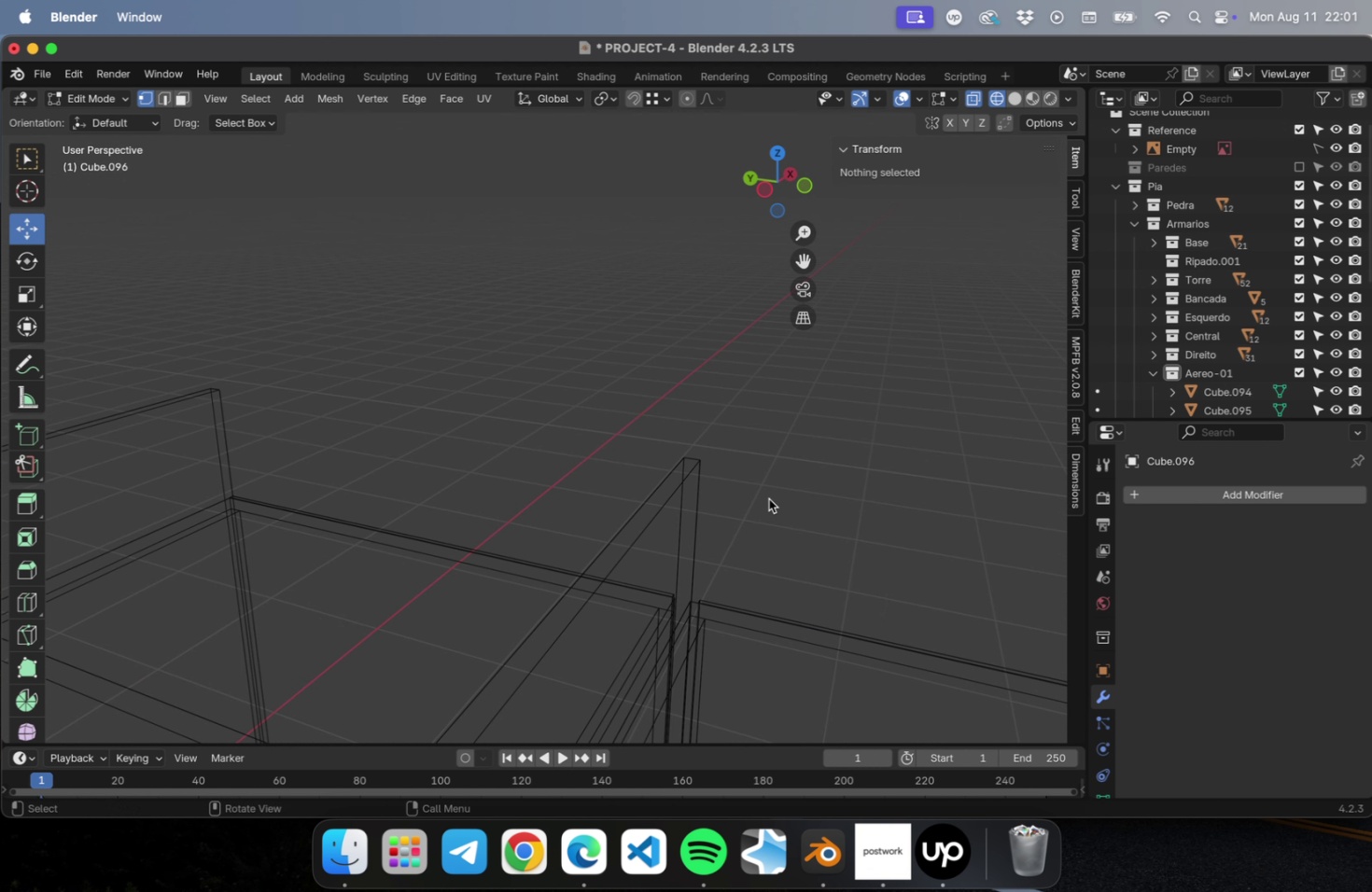 
key(NumLock)
 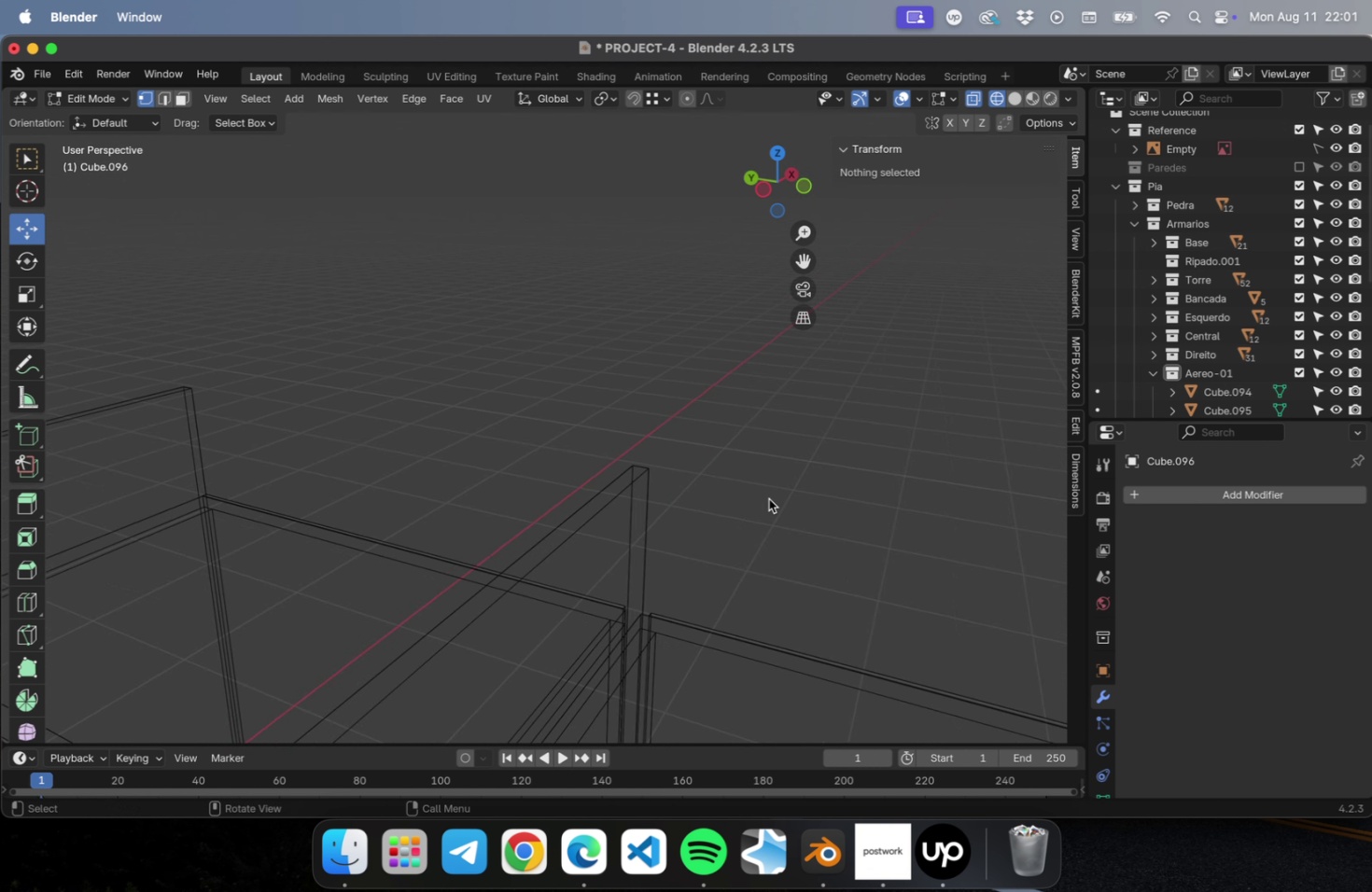 
key(NumpadDivide)
 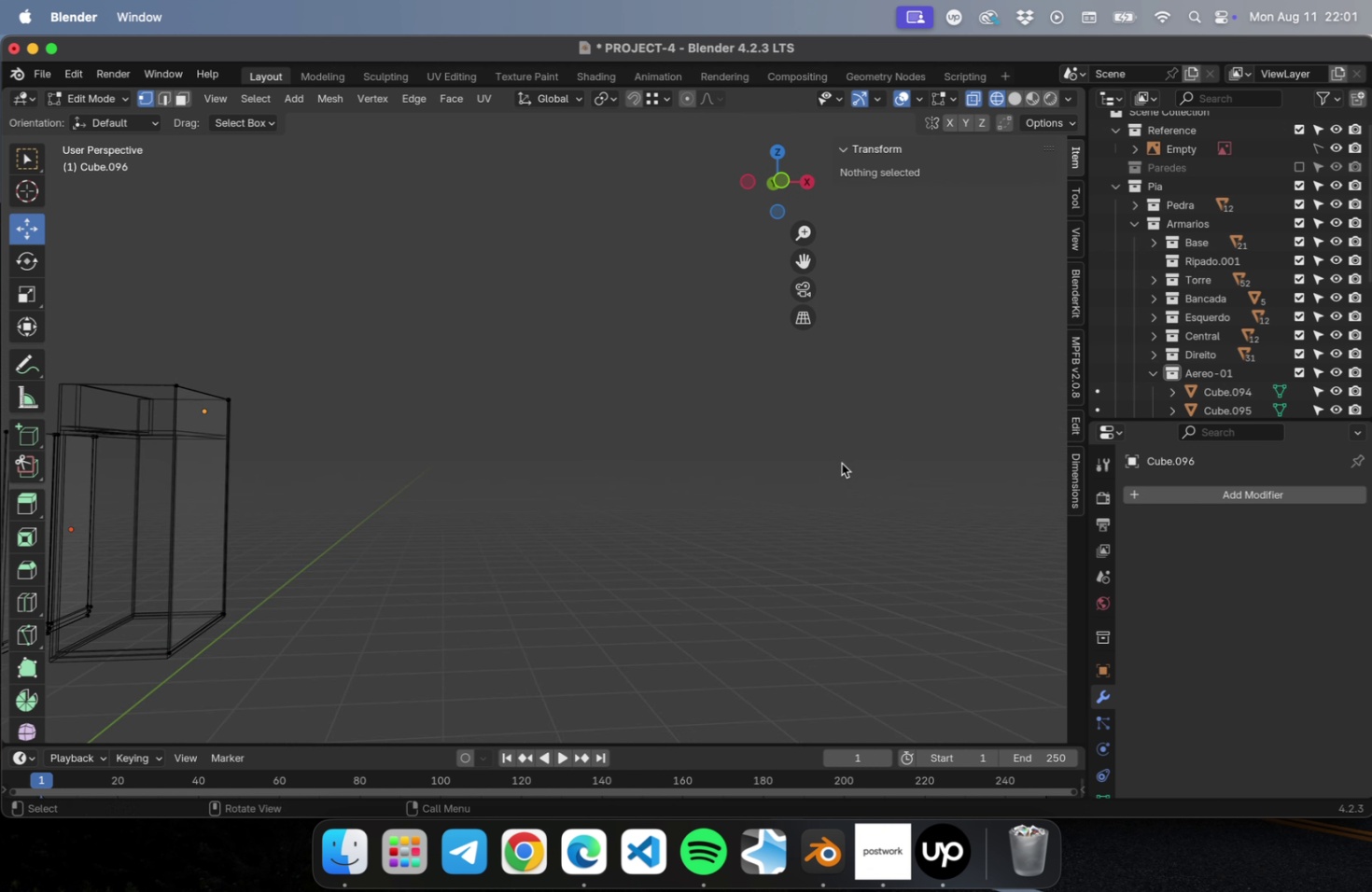 
hold_key(key=ShiftLeft, duration=0.69)
 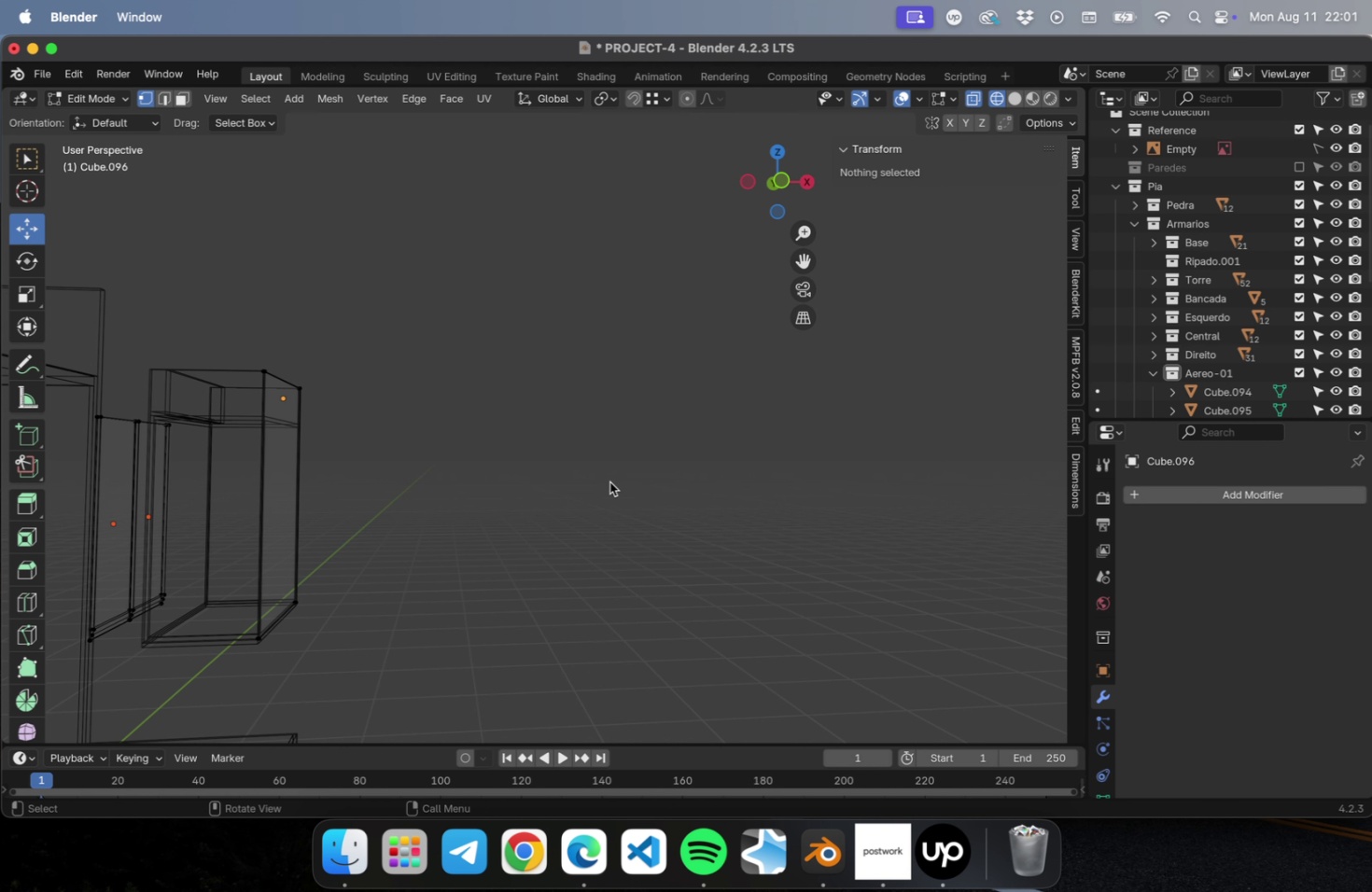 
hold_key(key=ShiftLeft, duration=0.9)
 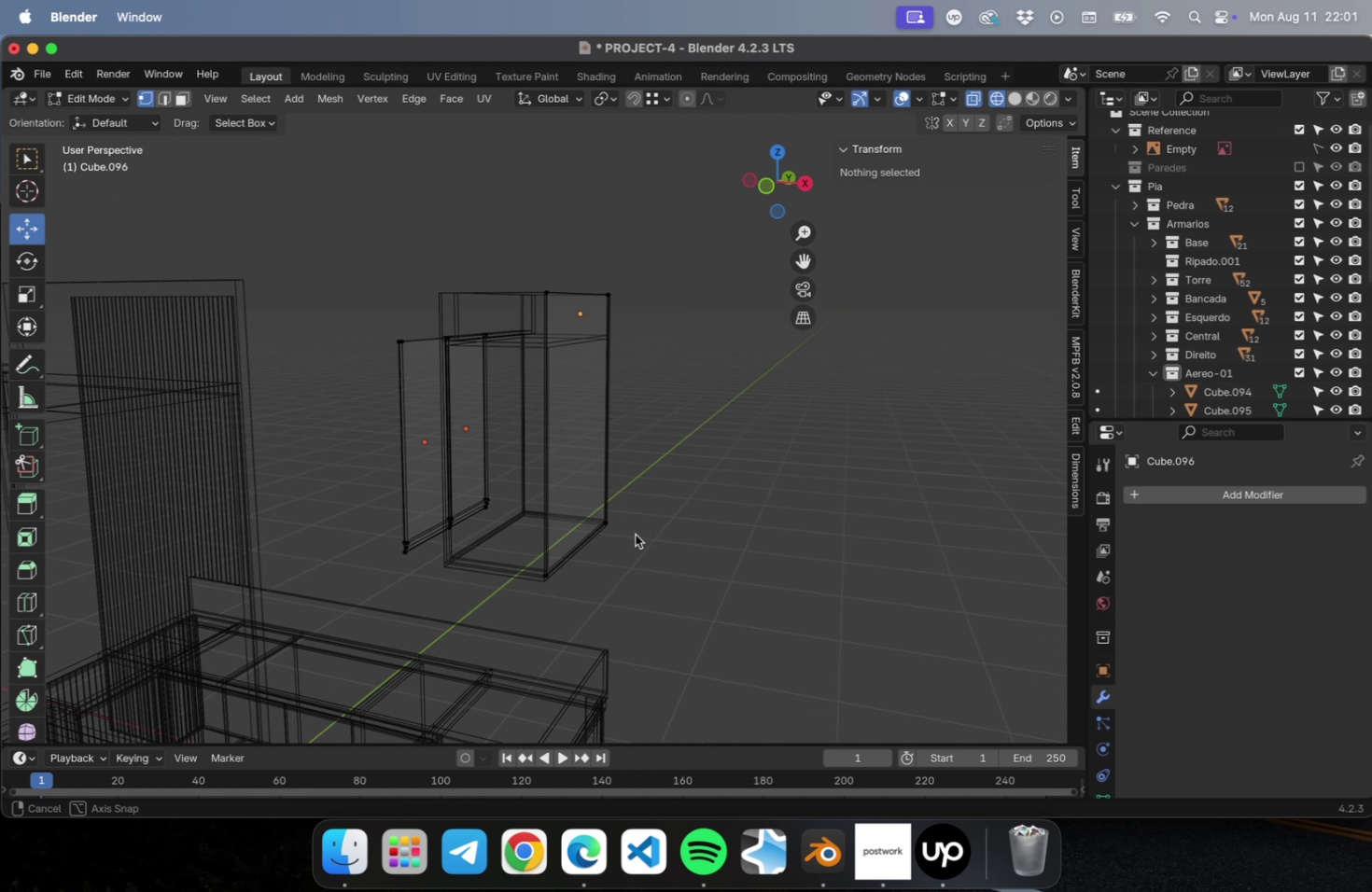 
hold_key(key=ShiftLeft, duration=1.32)
 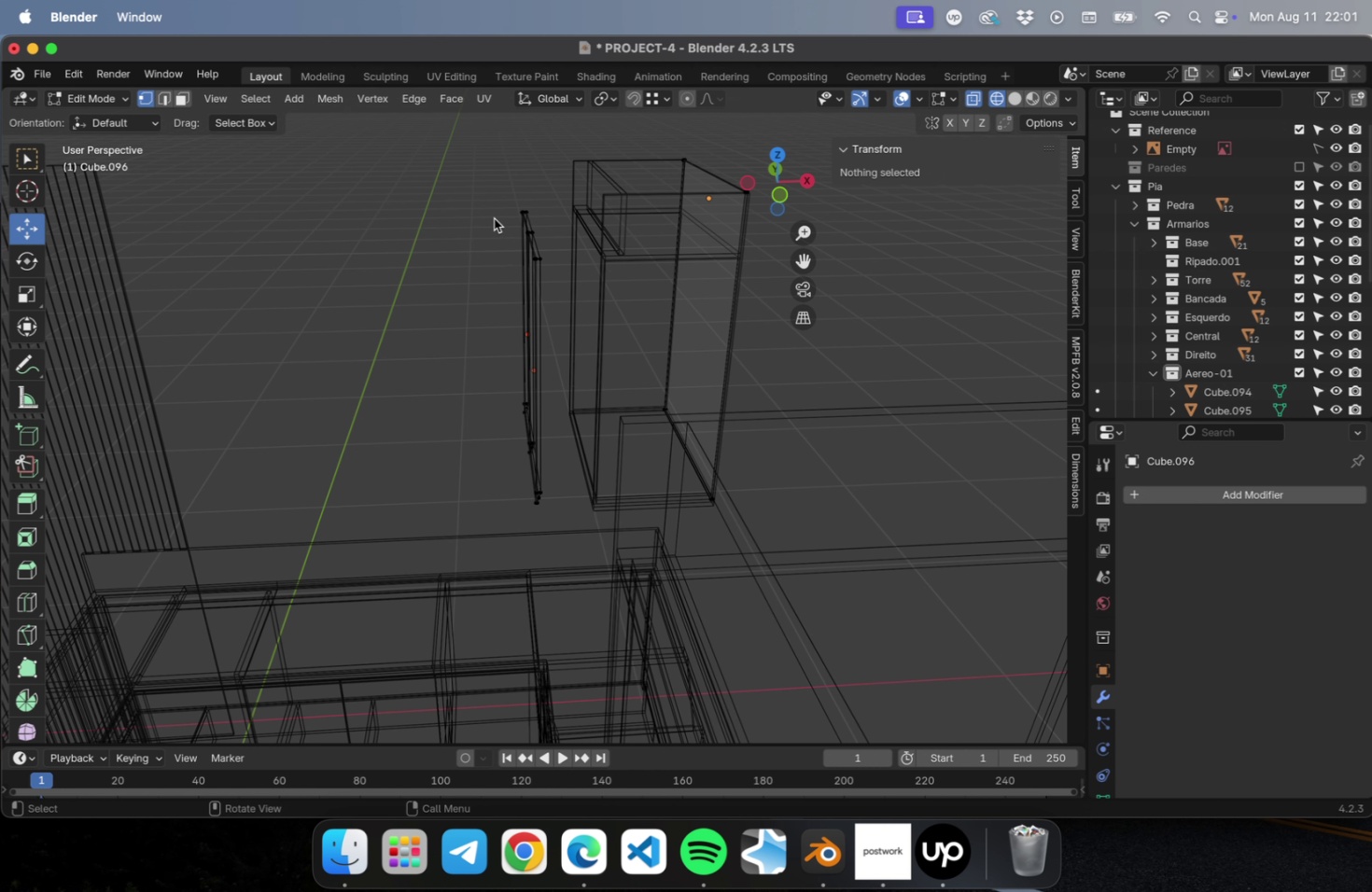 
left_click_drag(start_coordinate=[489, 214], to_coordinate=[571, 544])
 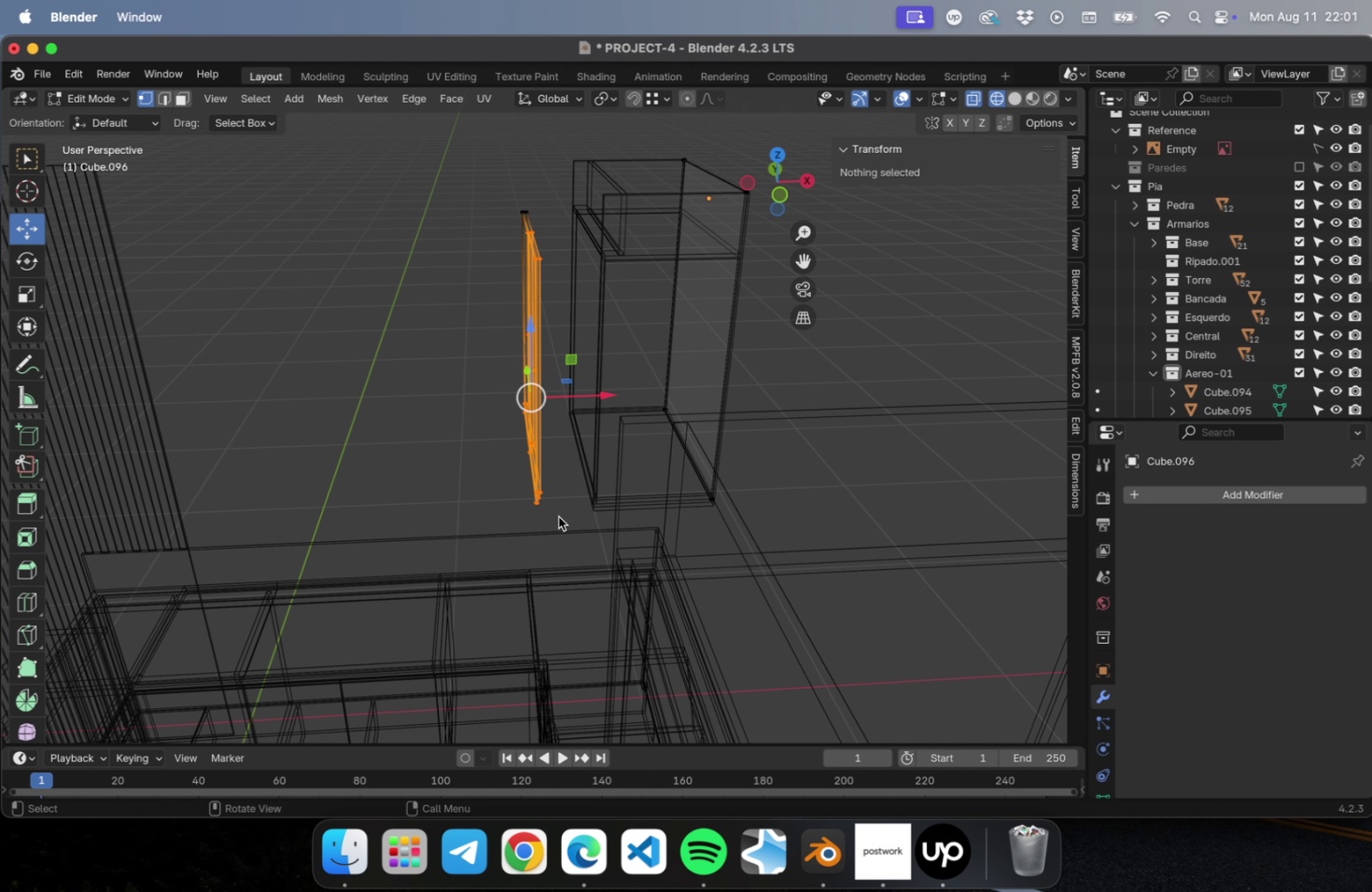 
key(Tab)
 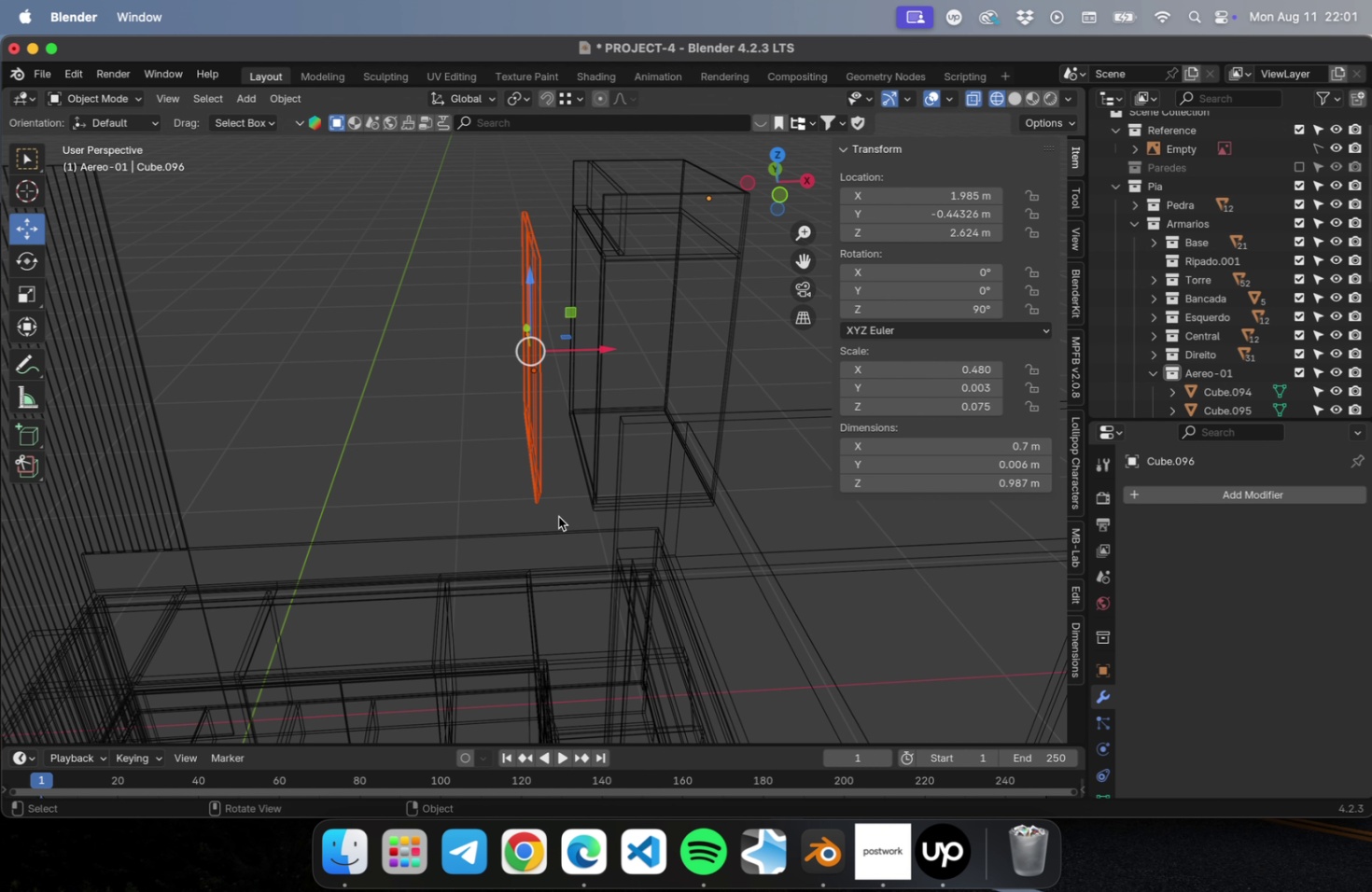 
key(NumLock)
 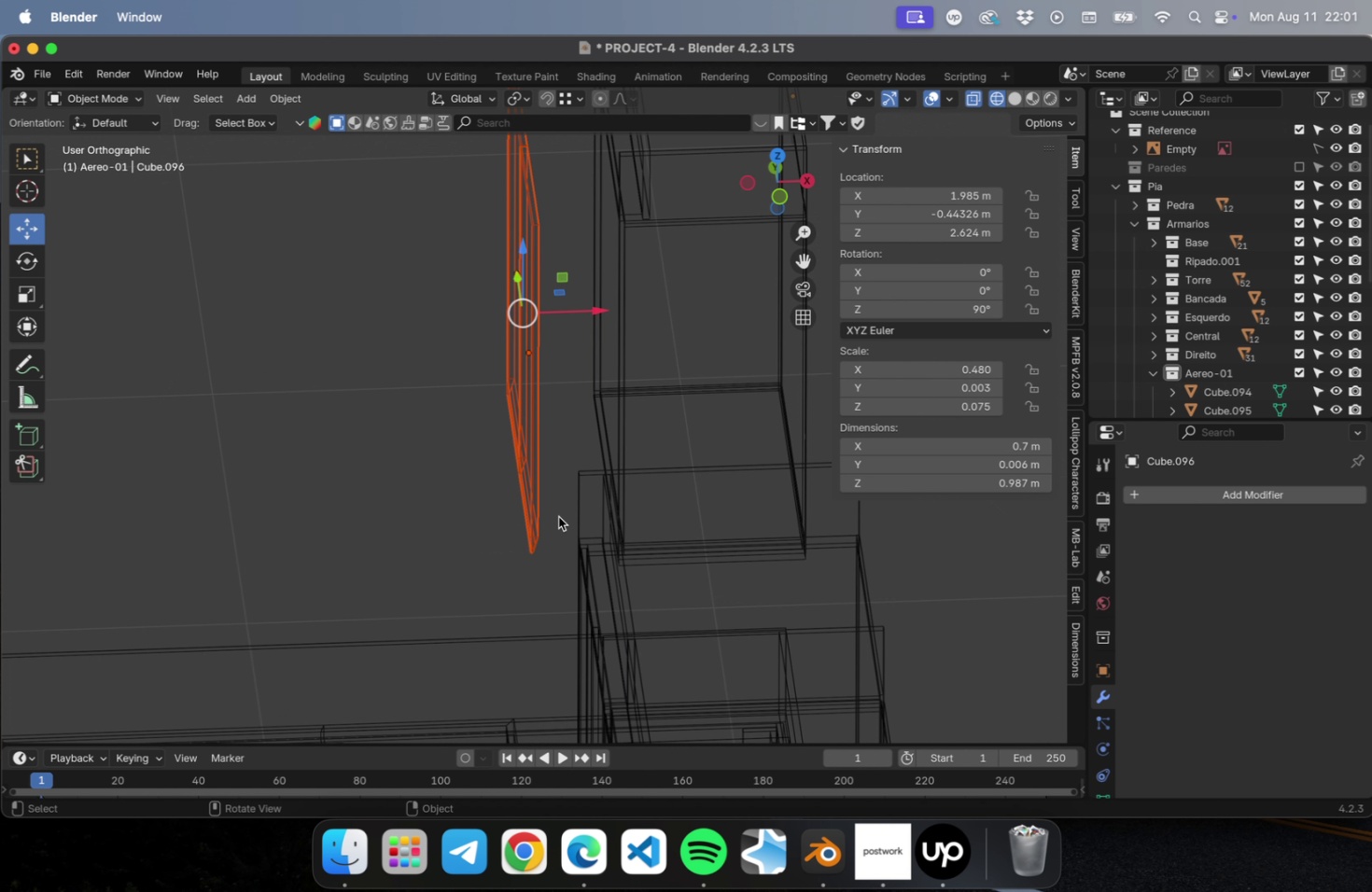 
key(Numpad7)
 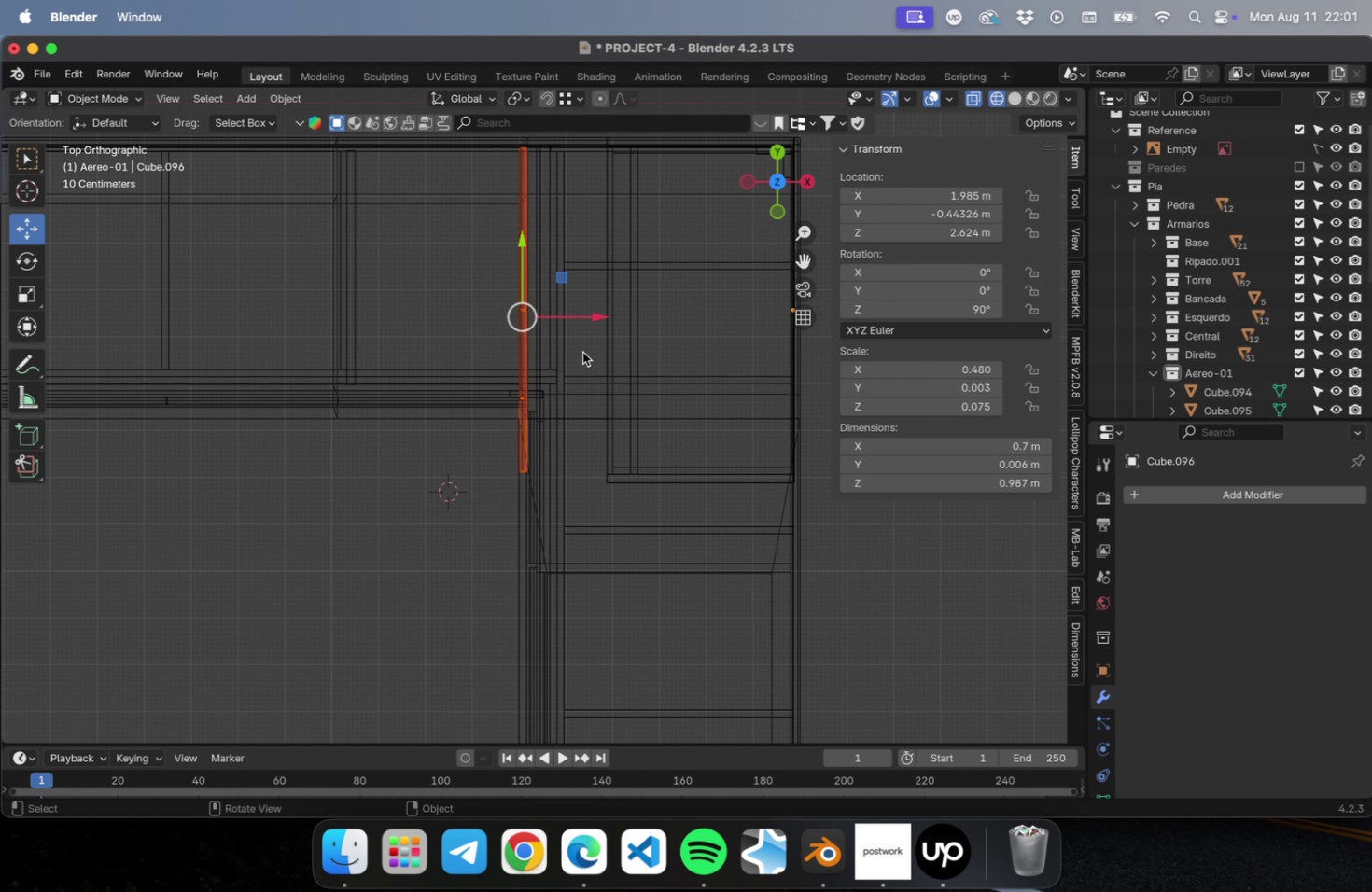 
left_click_drag(start_coordinate=[591, 323], to_coordinate=[682, 321])
 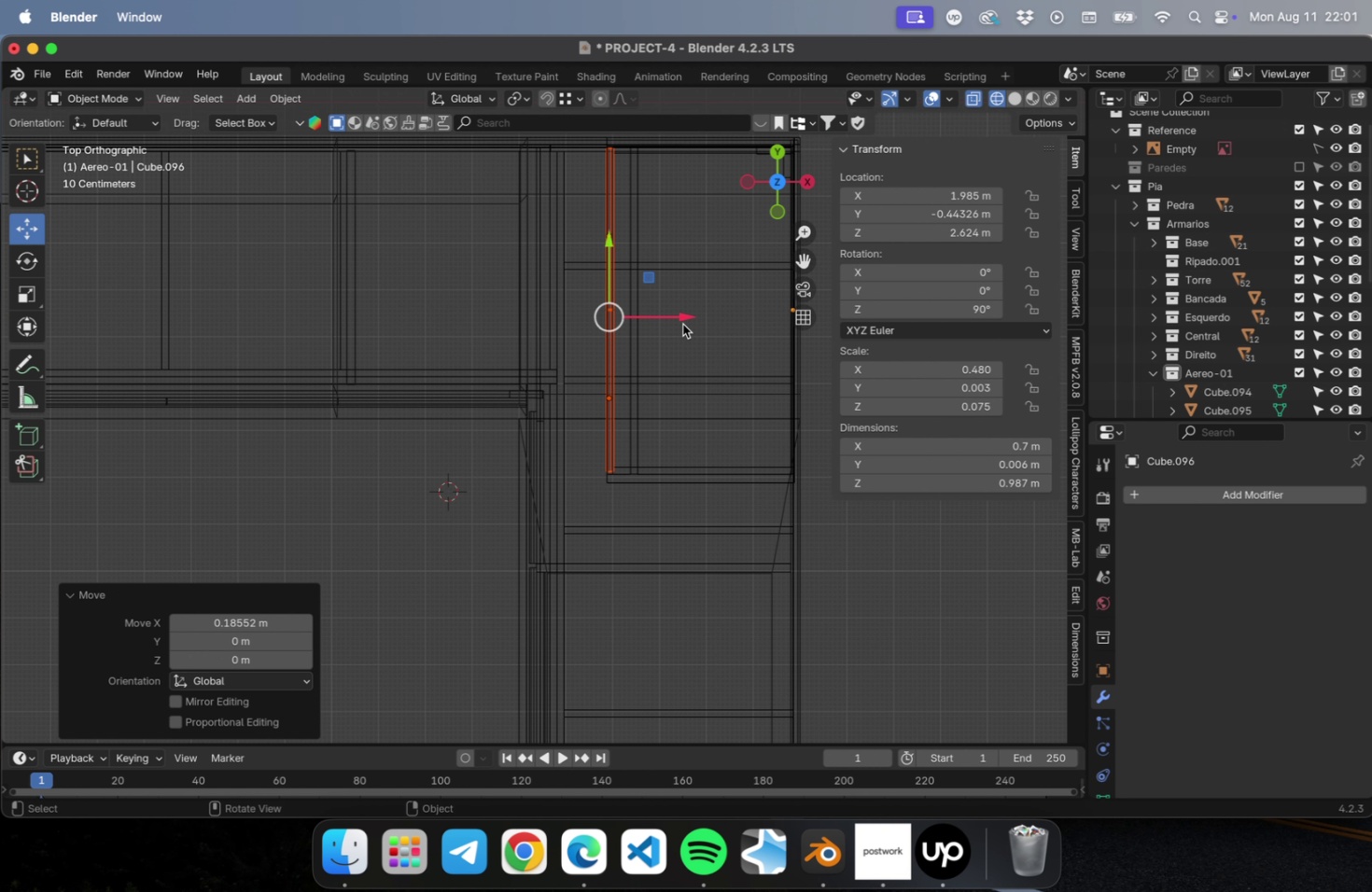 
scroll: coordinate [681, 322], scroll_direction: up, amount: 23.0
 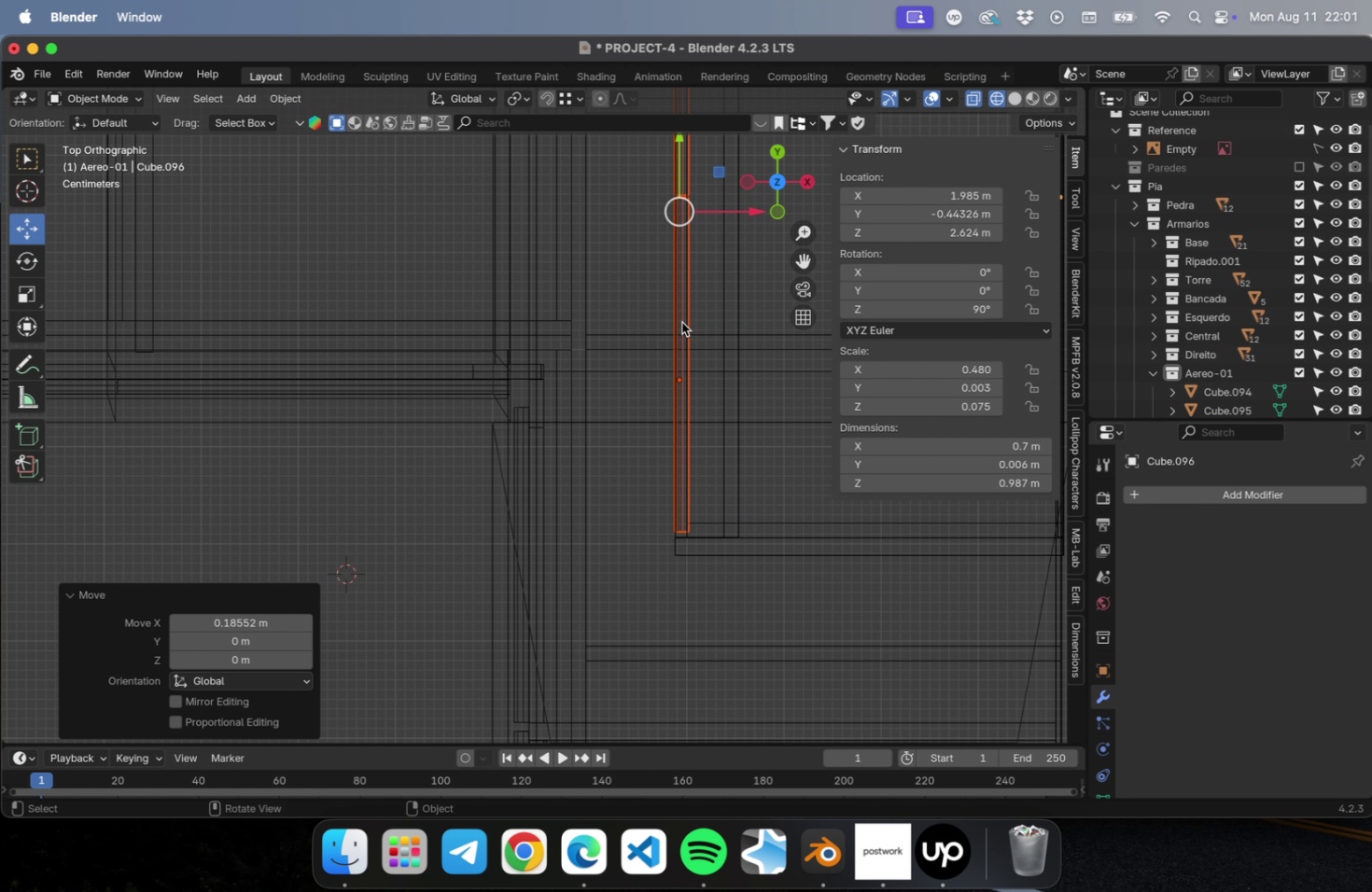 
hold_key(key=ShiftLeft, duration=0.47)
 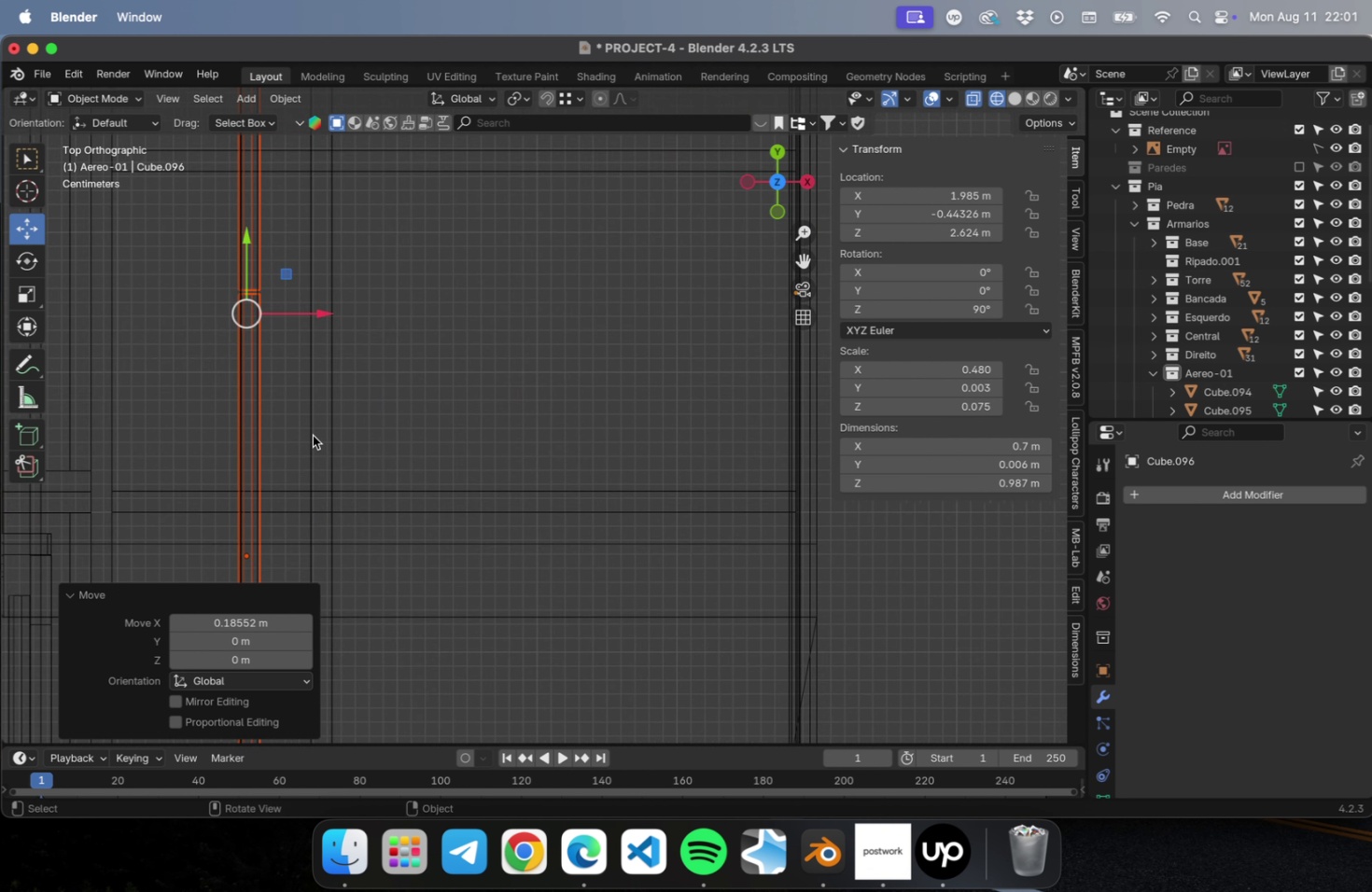 
hold_key(key=ShiftLeft, duration=0.53)
 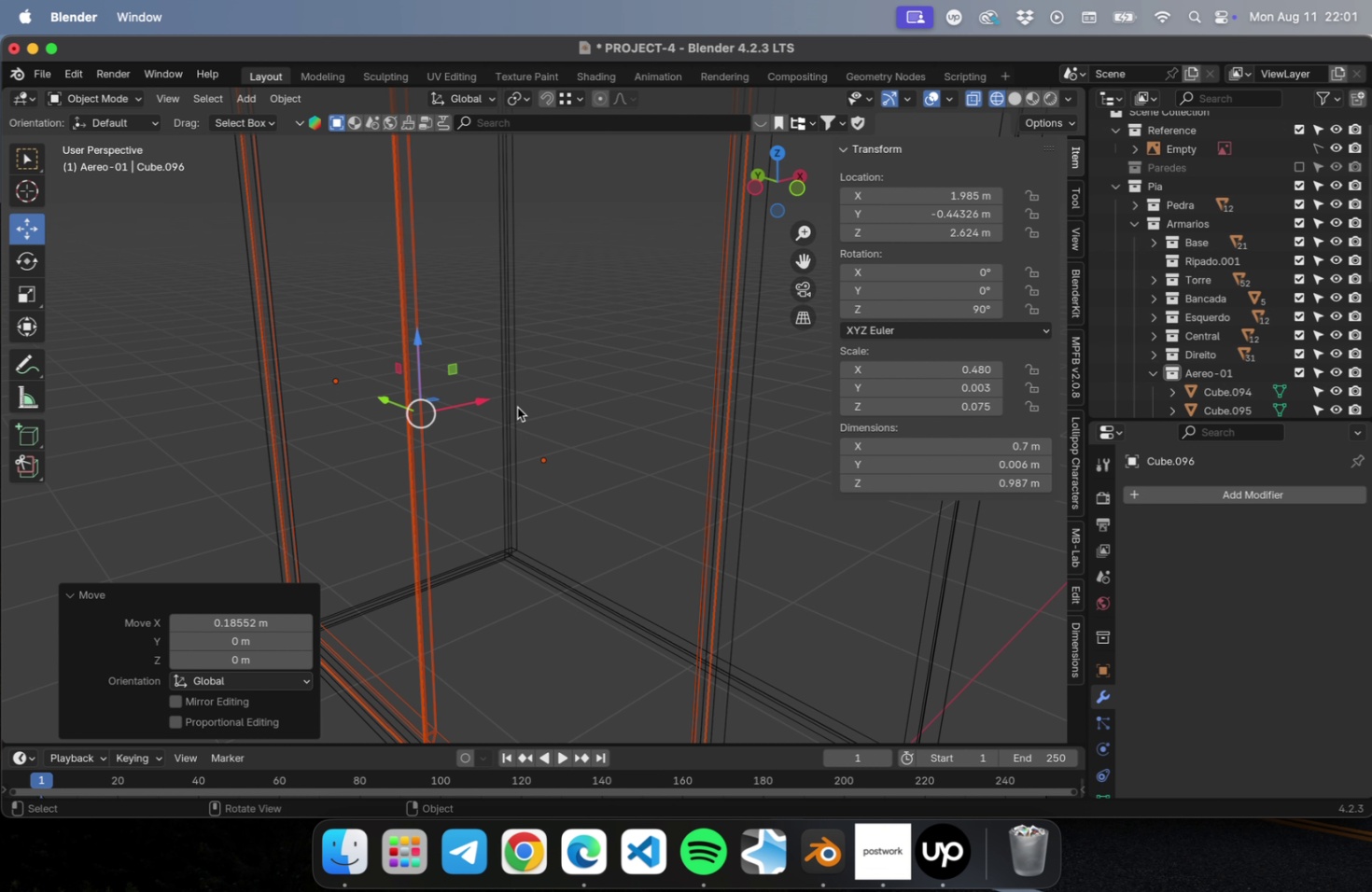 
scroll: coordinate [502, 421], scroll_direction: down, amount: 5.0
 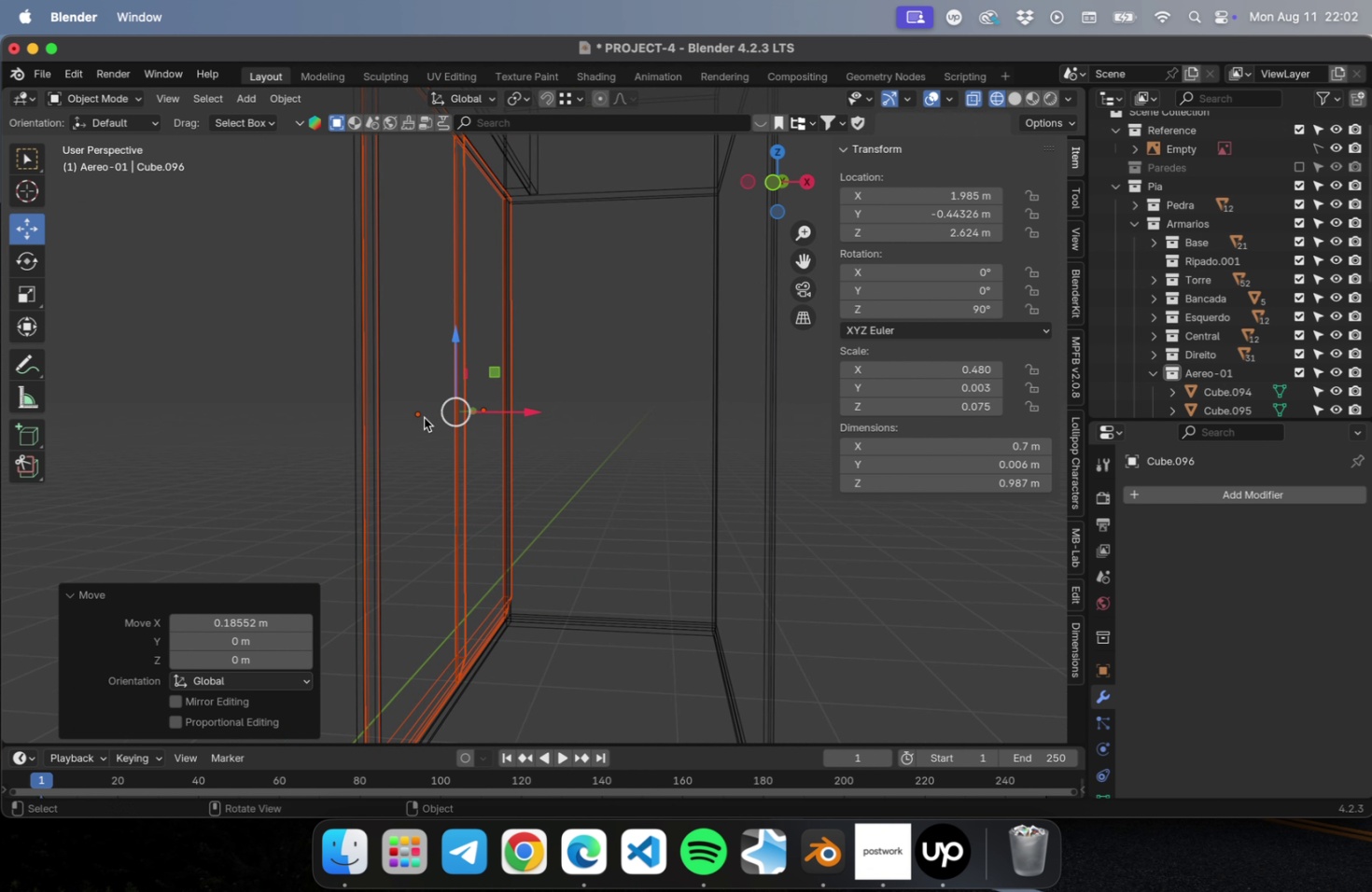 
left_click_drag(start_coordinate=[511, 411], to_coordinate=[506, 431])
 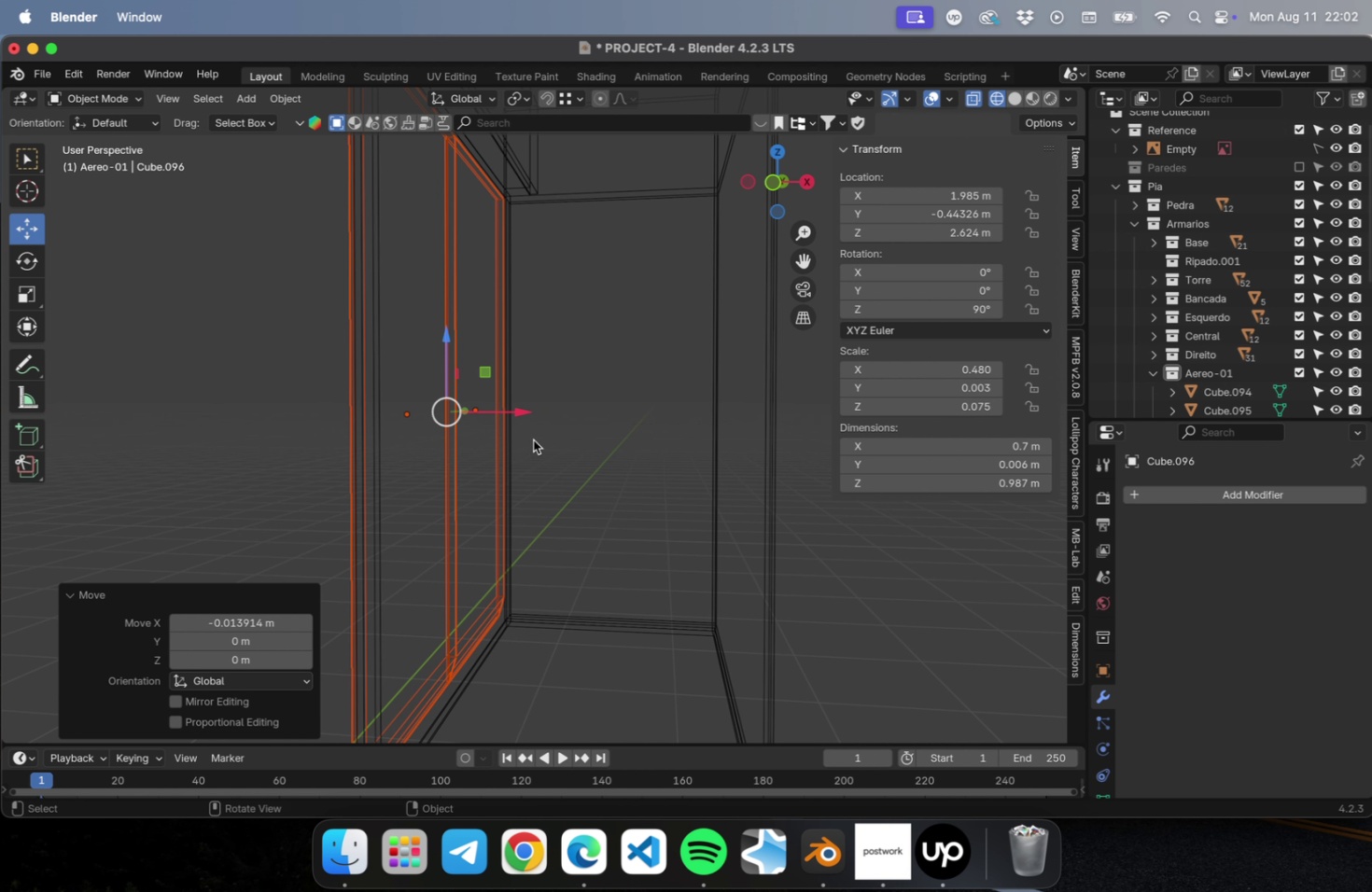 
scroll: coordinate [553, 487], scroll_direction: down, amount: 2.0
 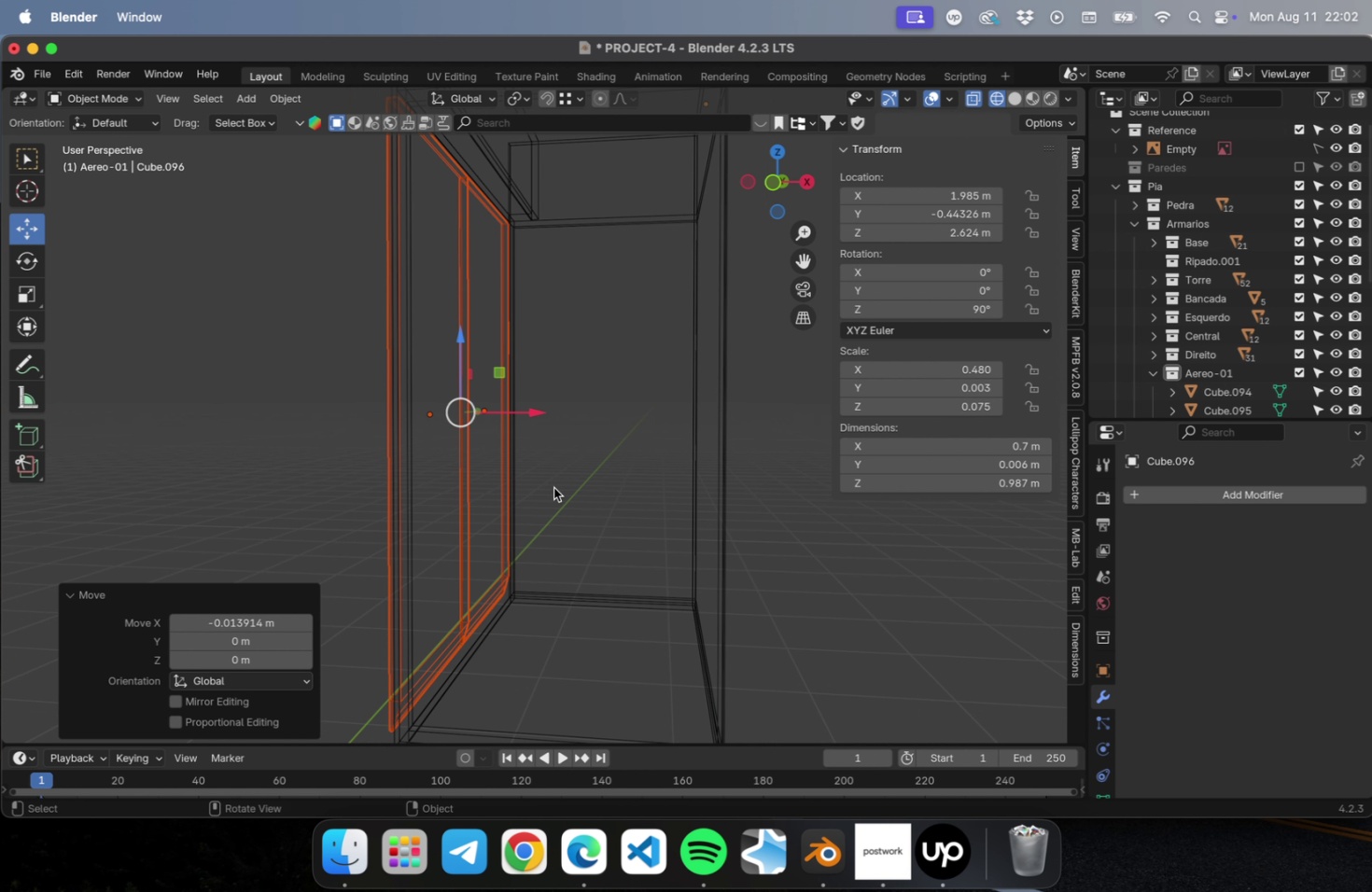 
hold_key(key=ShiftLeft, duration=0.49)
 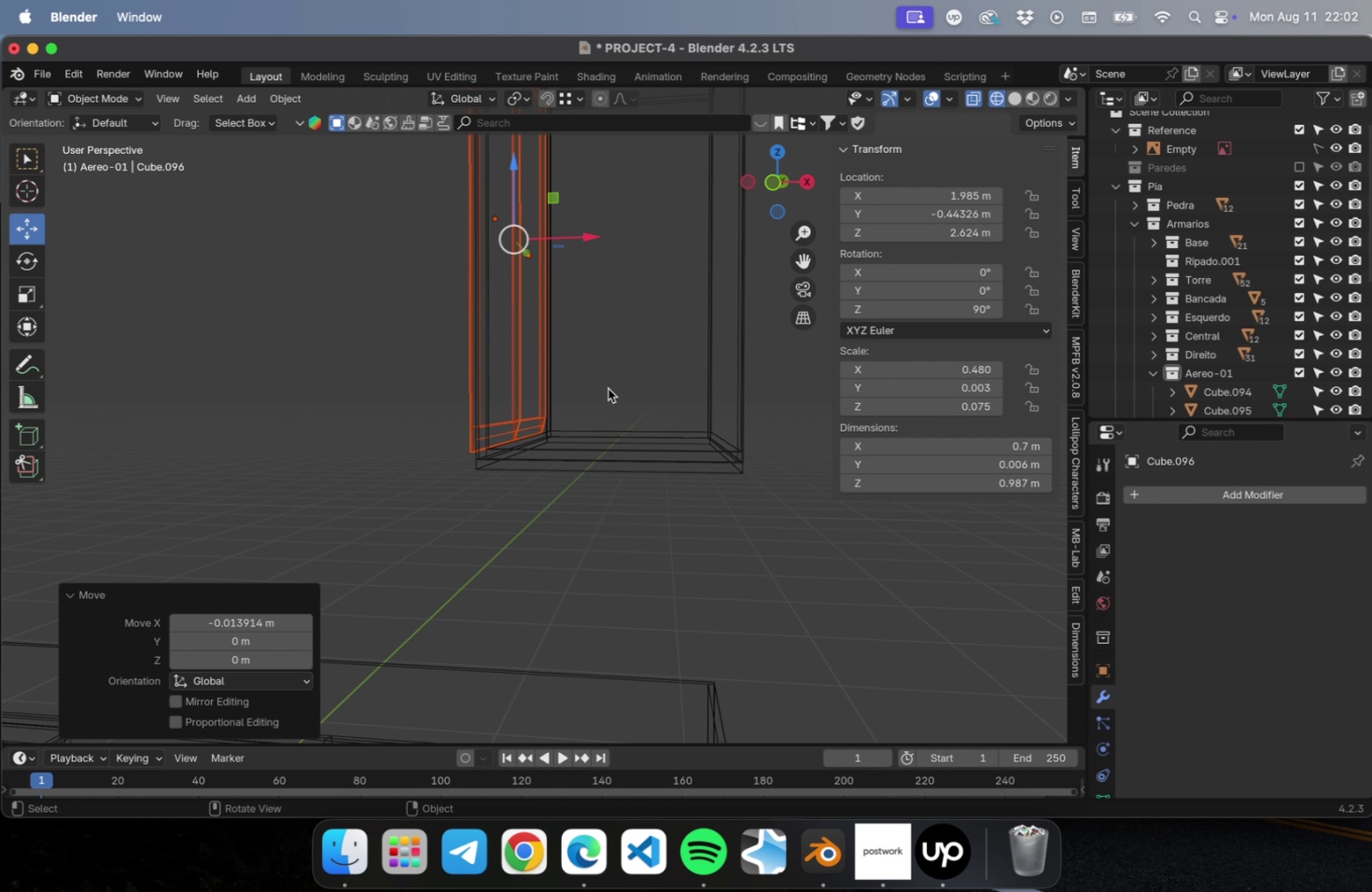 
hold_key(key=ShiftLeft, duration=1.84)
left_click_drag(start_coordinate=[631, 529], to_coordinate=[672, 439])
 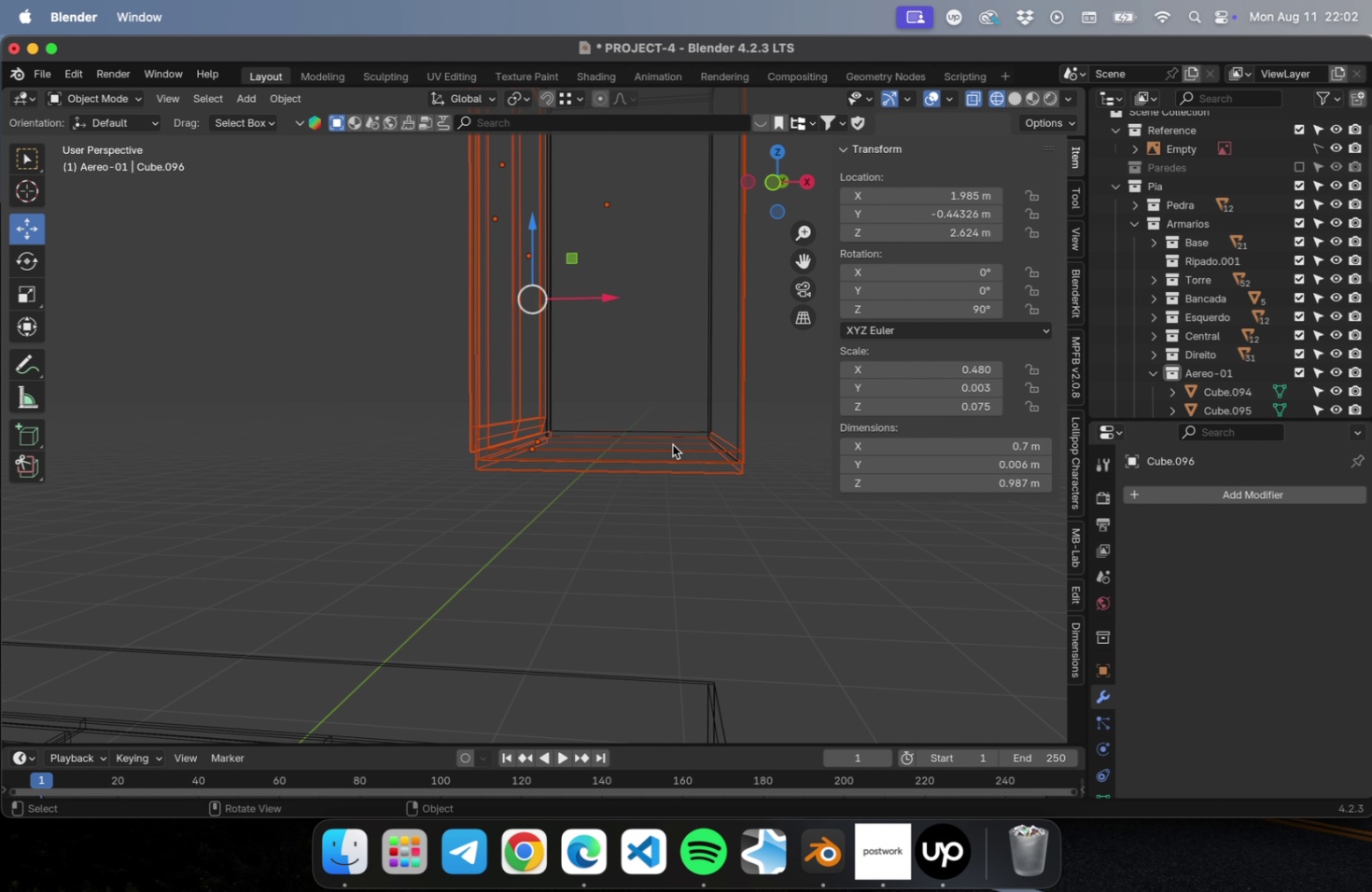 
key(NumLock)
 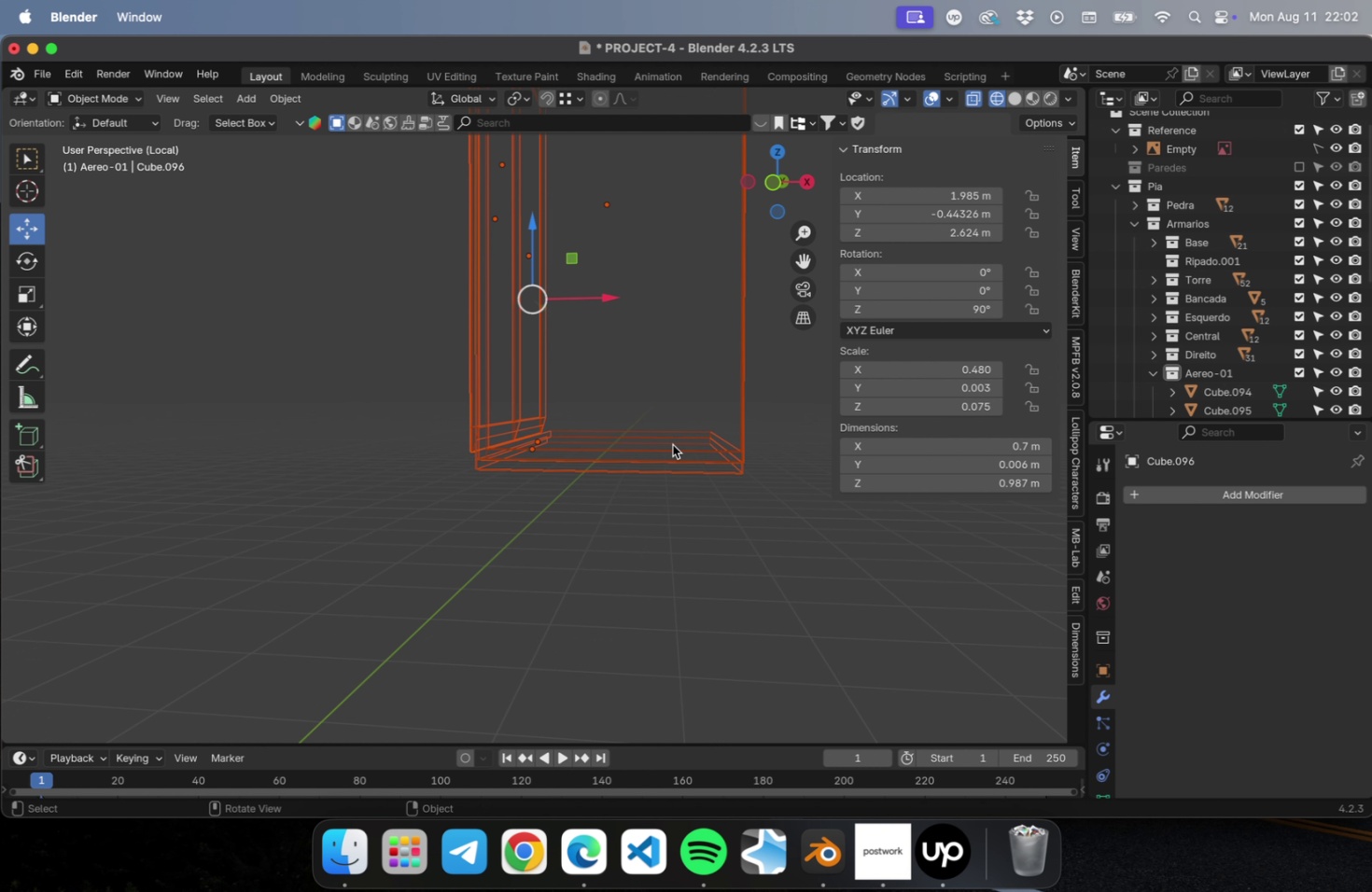 
key(NumpadDivide)
 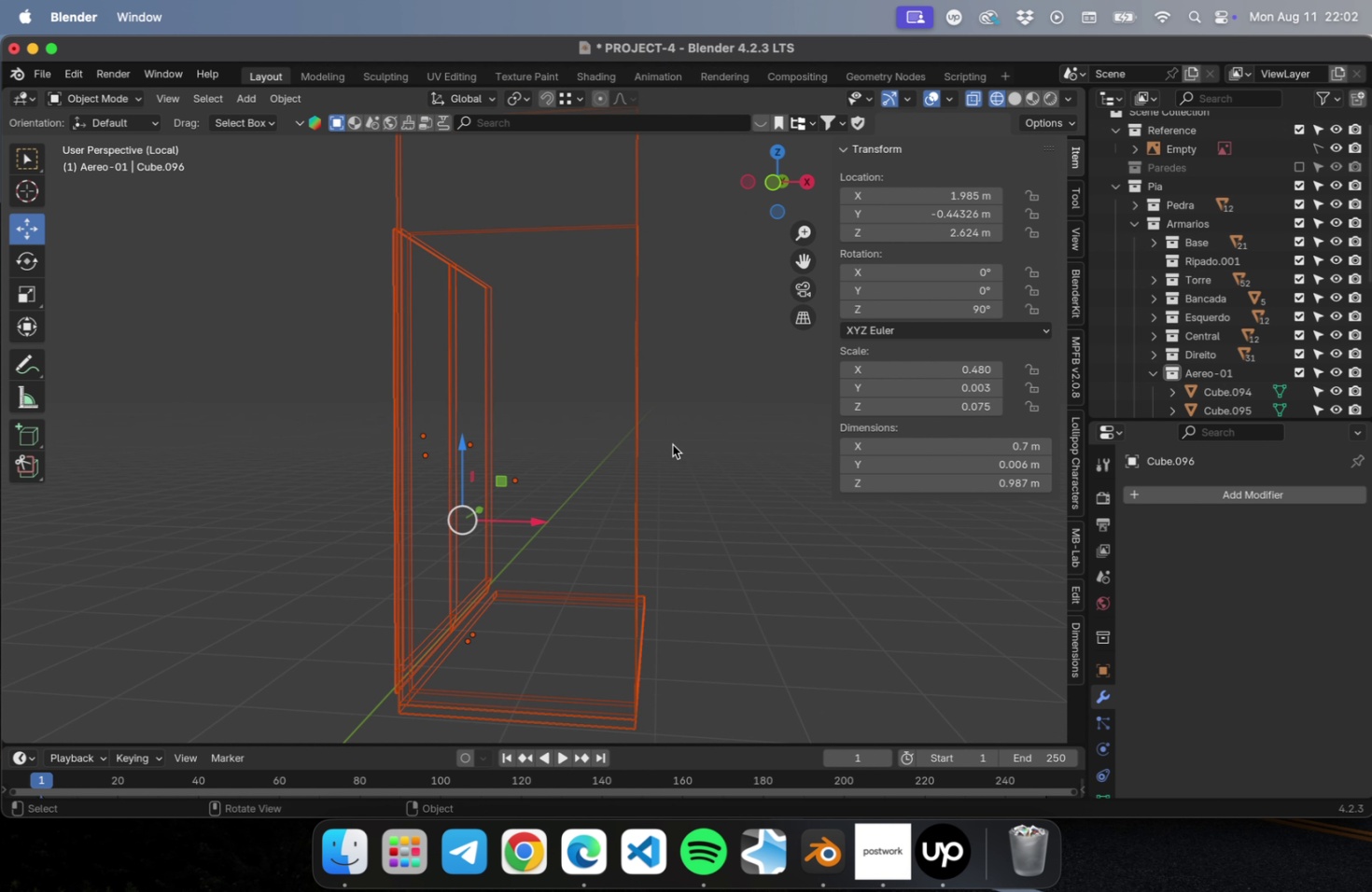 
key(NumLock)
 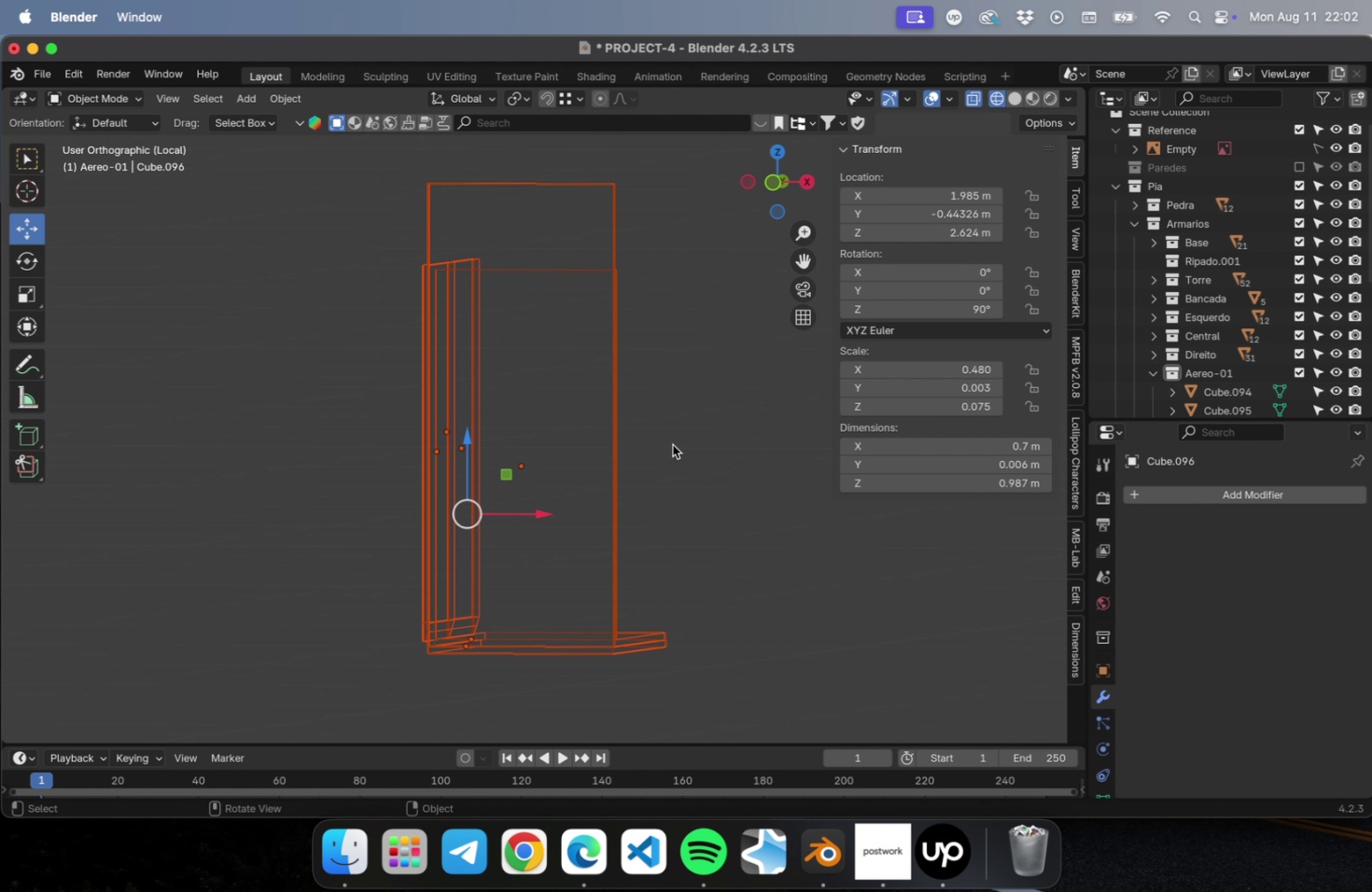 
key(Numpad7)
 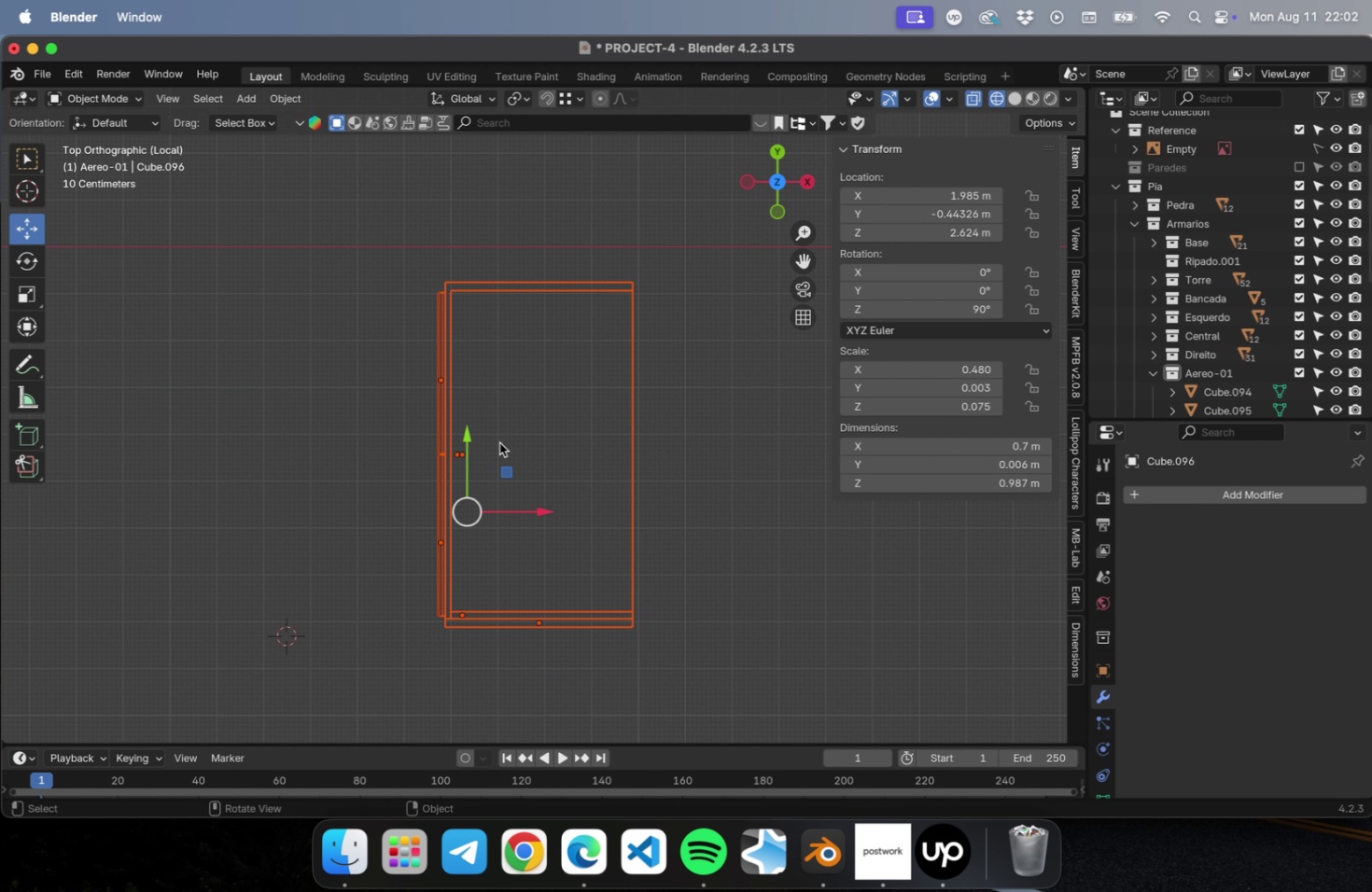 
scroll: coordinate [401, 385], scroll_direction: up, amount: 22.0
 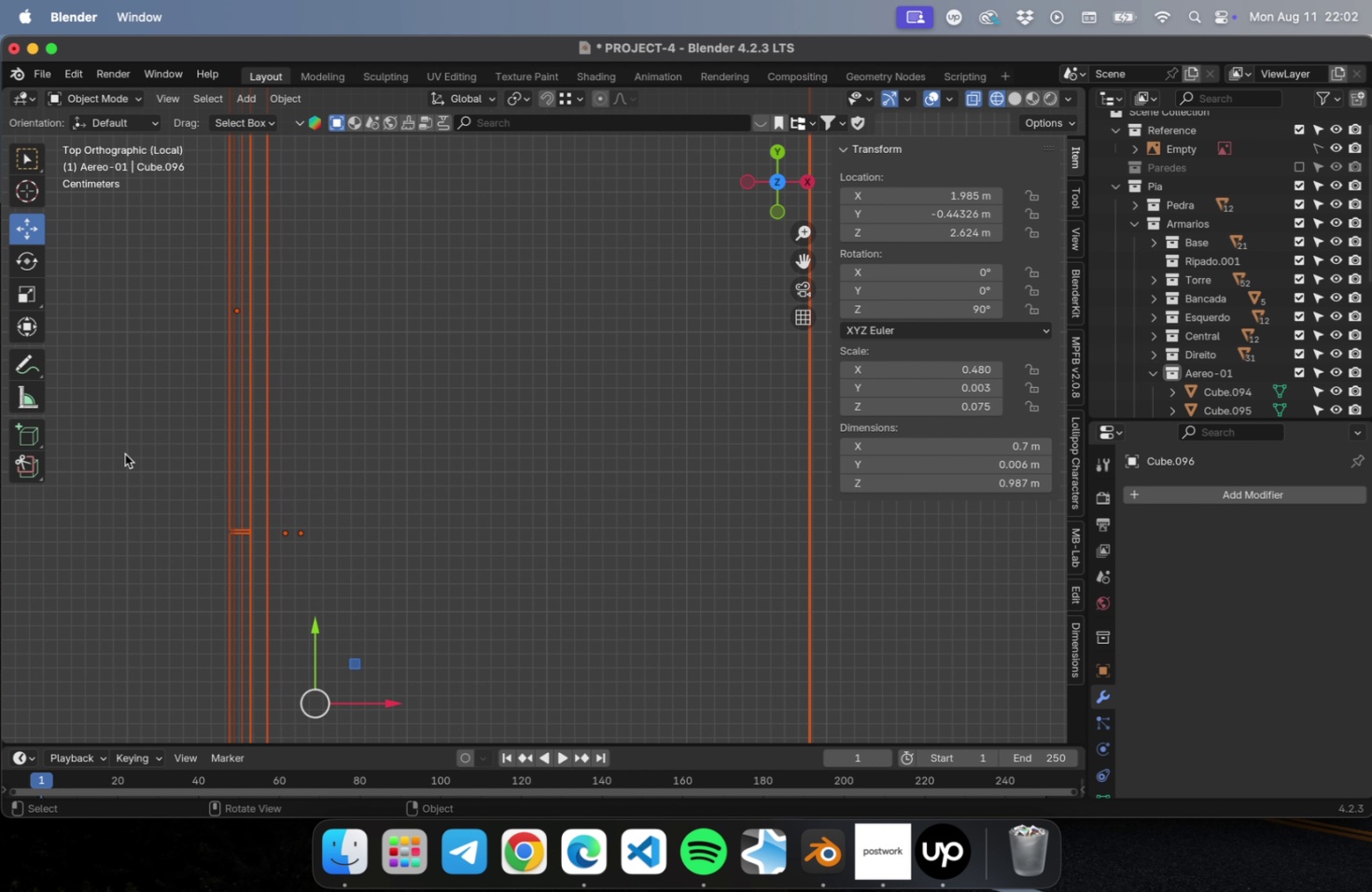 
left_click_drag(start_coordinate=[188, 484], to_coordinate=[250, 608])
 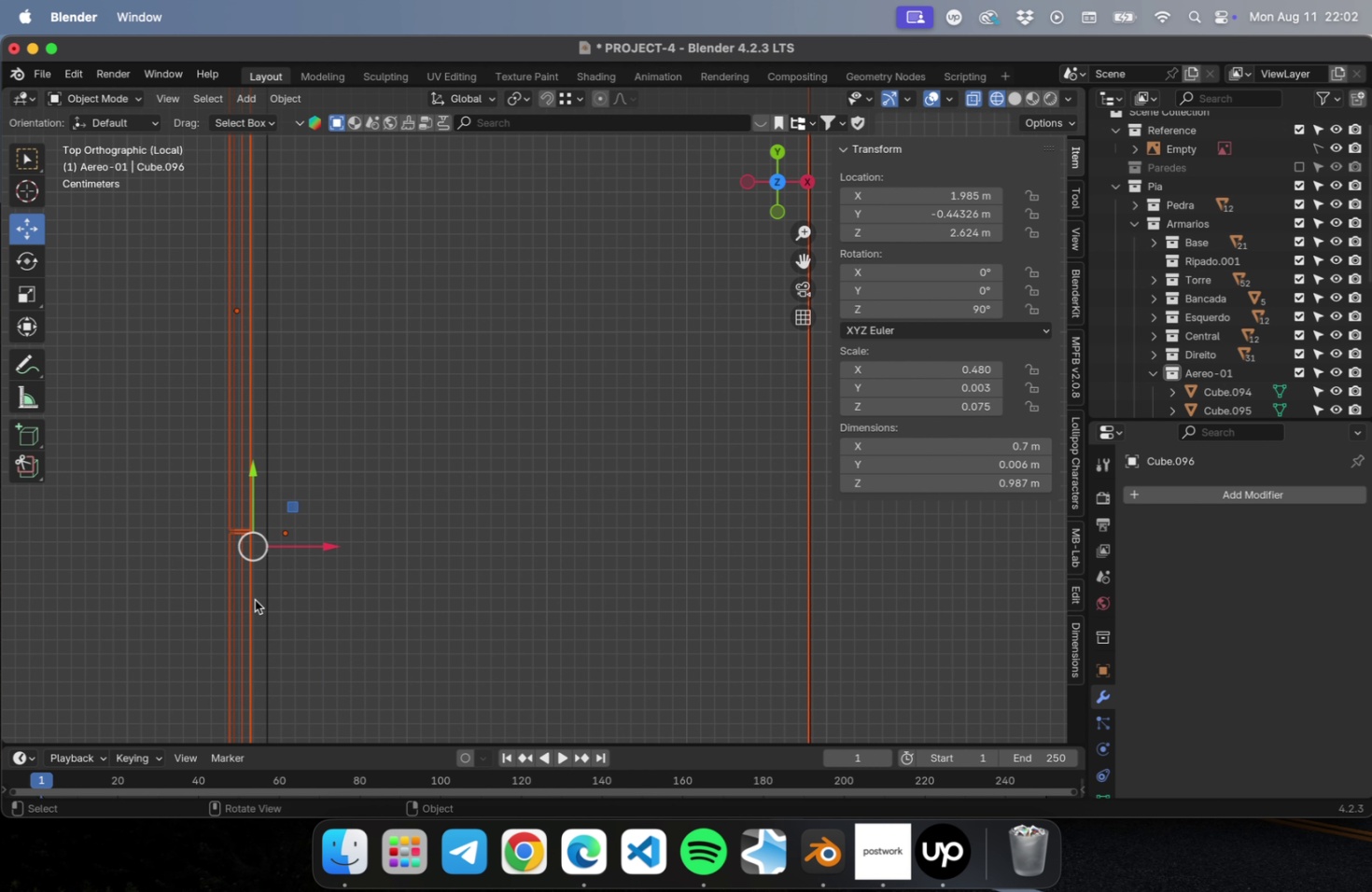 
hold_key(key=ShiftLeft, duration=1.48)
 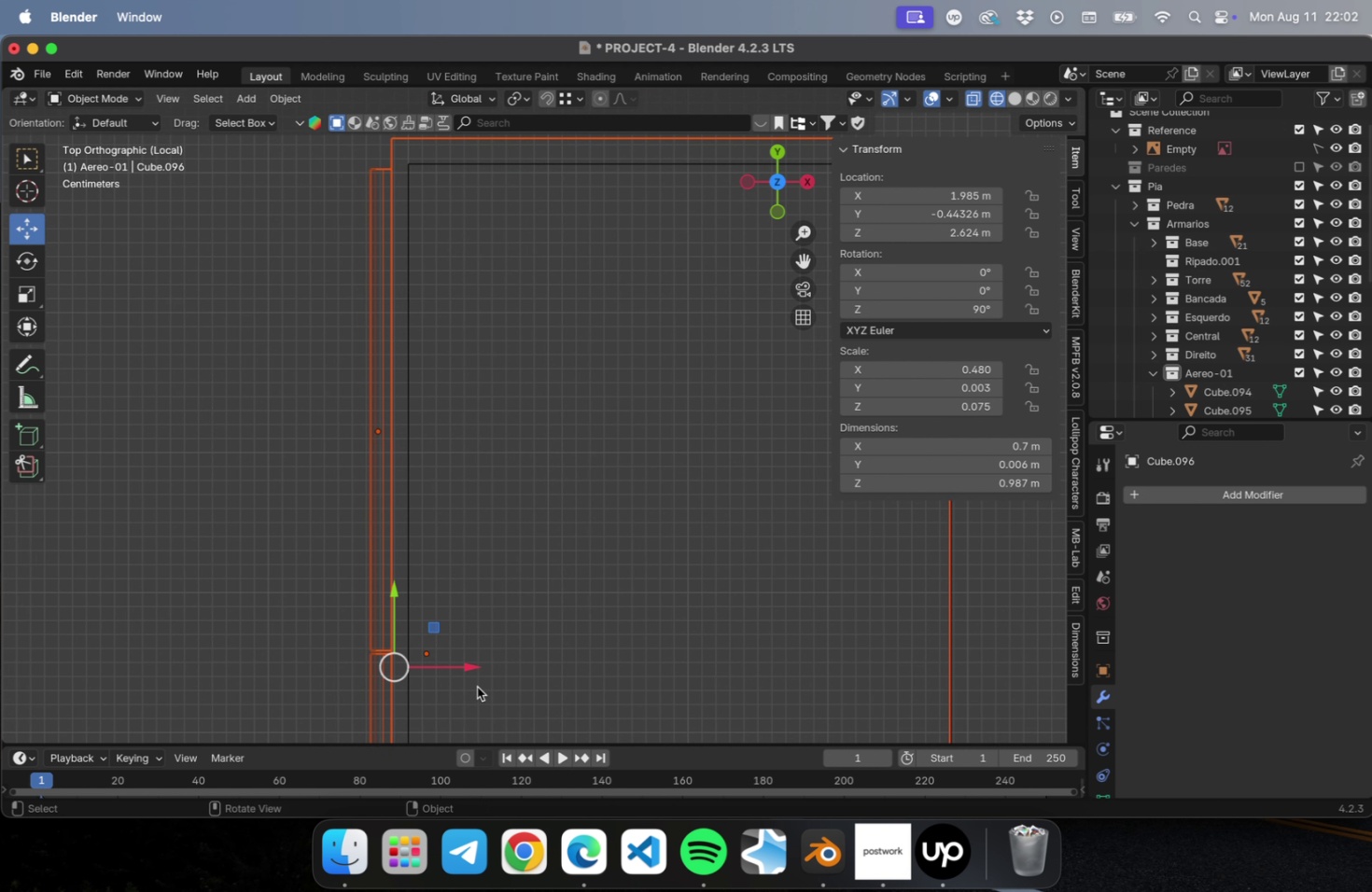 
left_click_drag(start_coordinate=[472, 676], to_coordinate=[489, 669])
 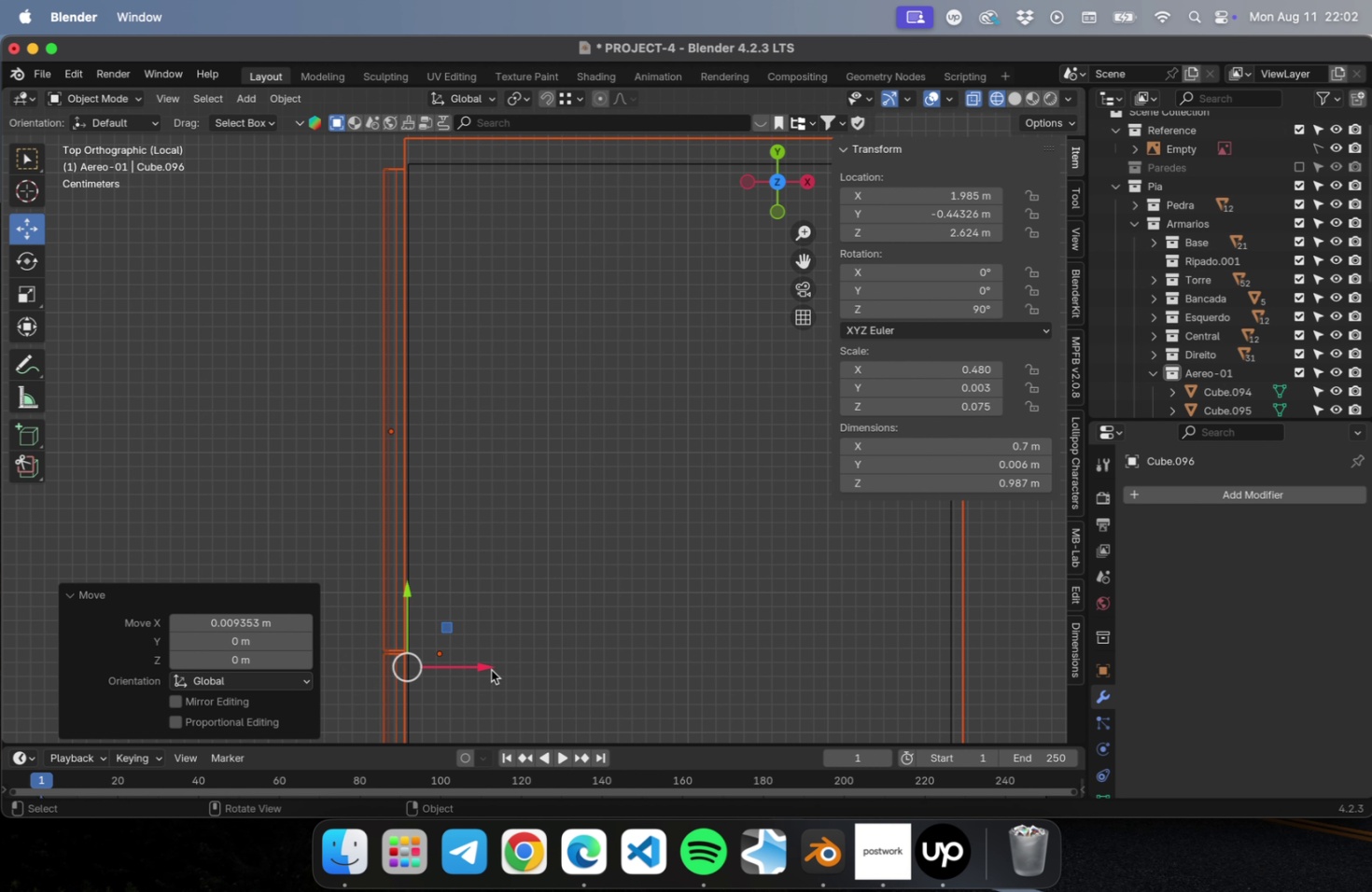 
key(Meta+Z)
 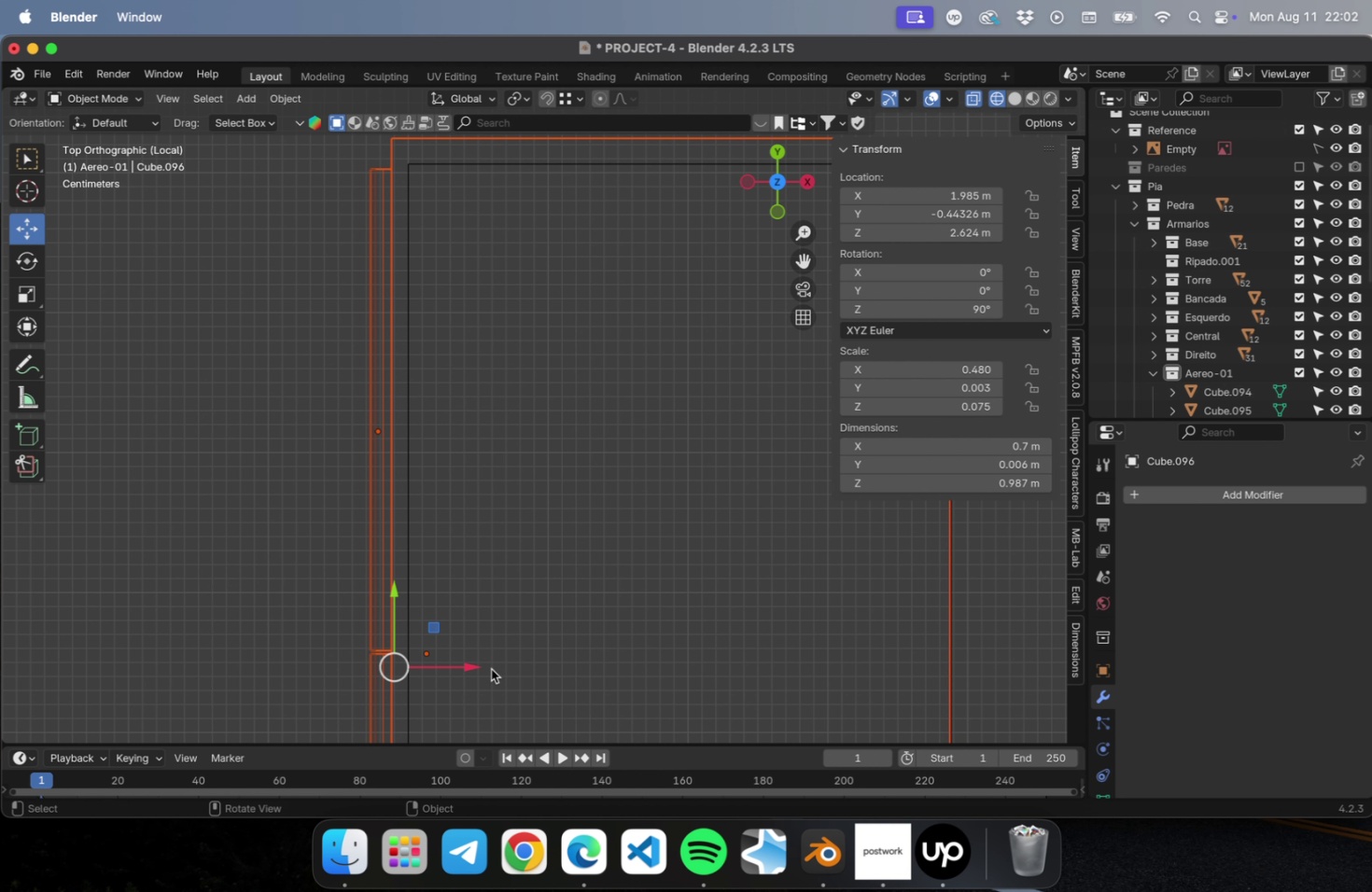 
left_click([490, 650])
 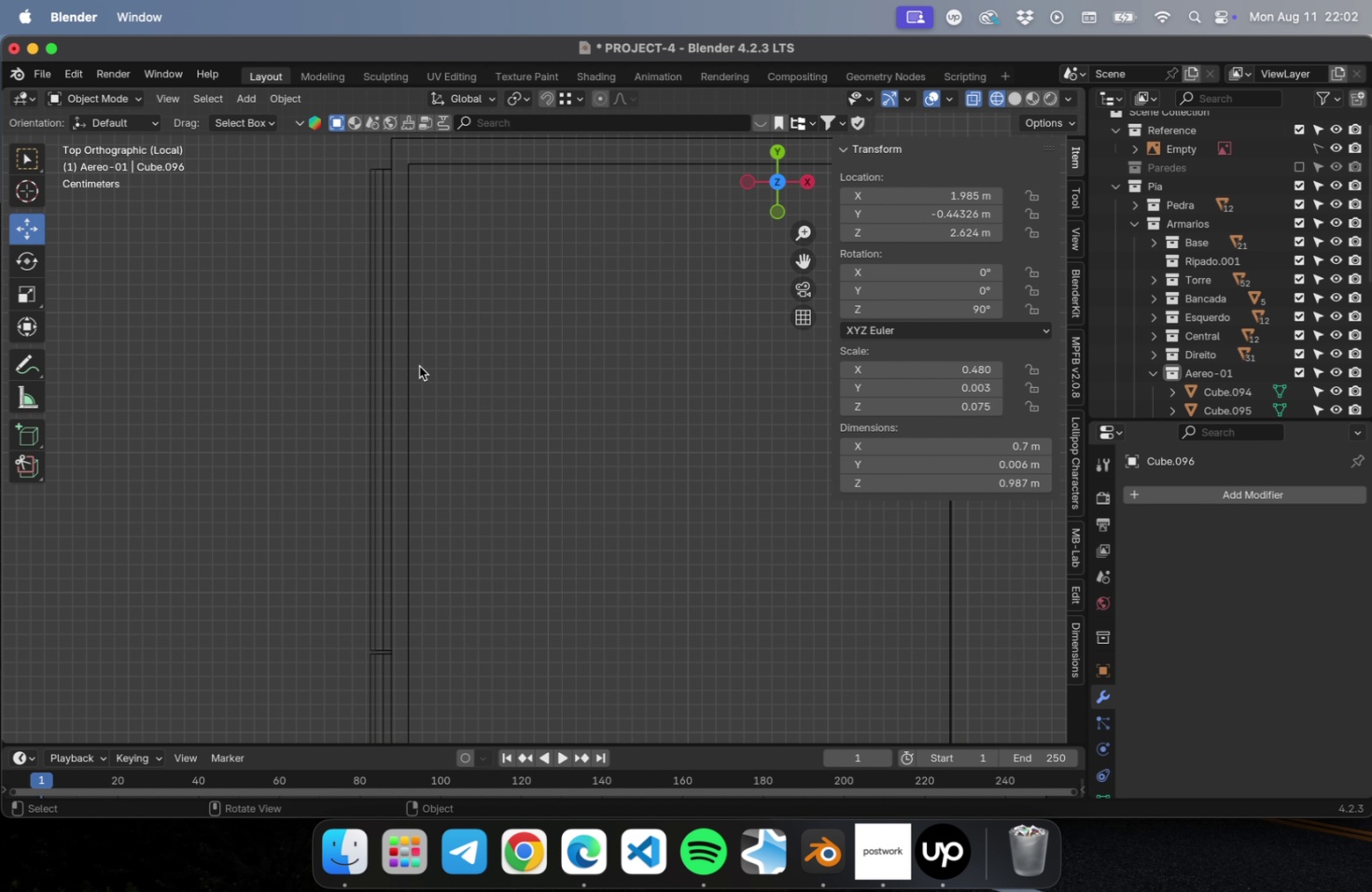 
scroll: coordinate [424, 349], scroll_direction: down, amount: 24.0
 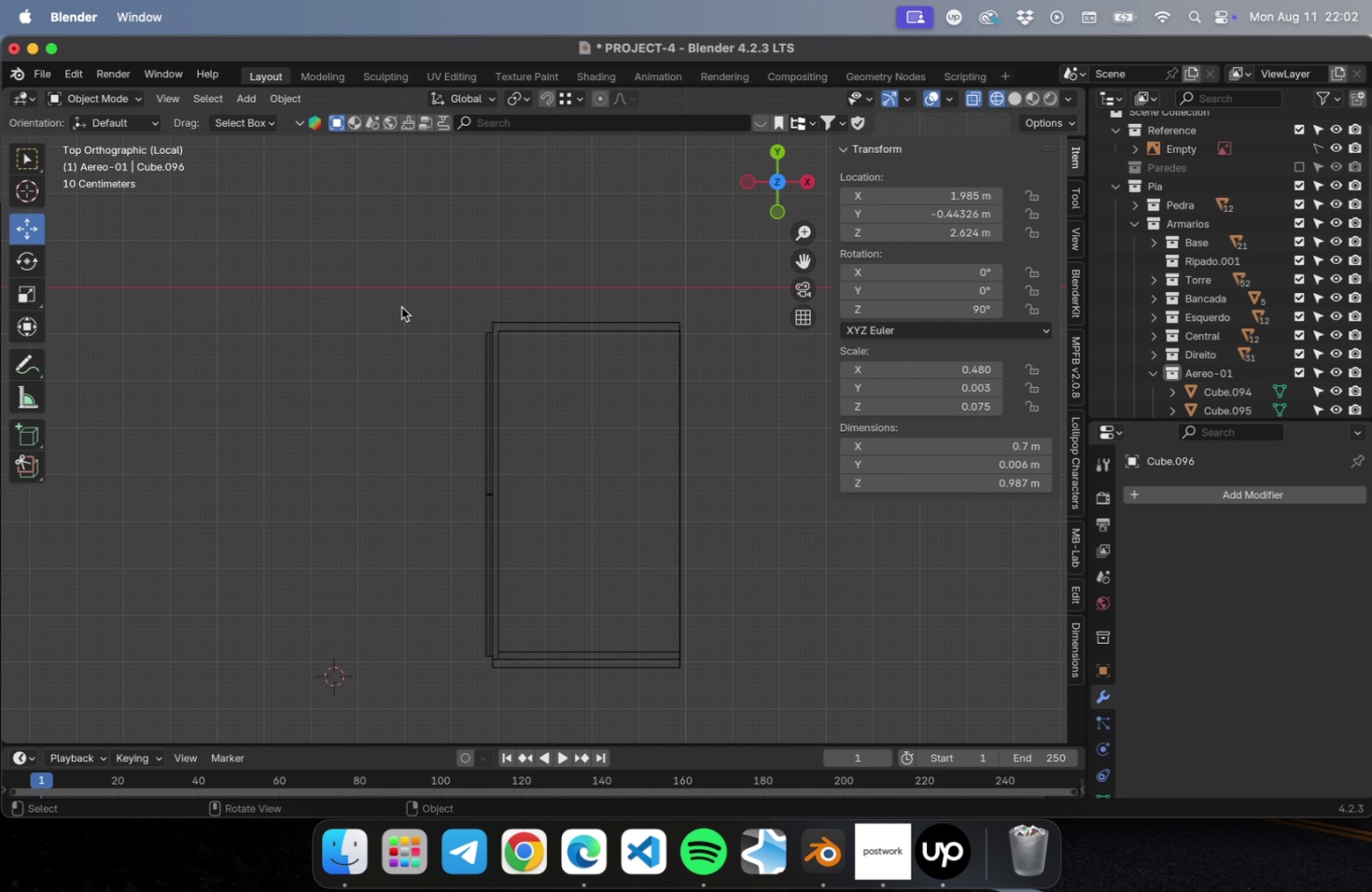 
left_click_drag(start_coordinate=[395, 301], to_coordinate=[487, 698])
 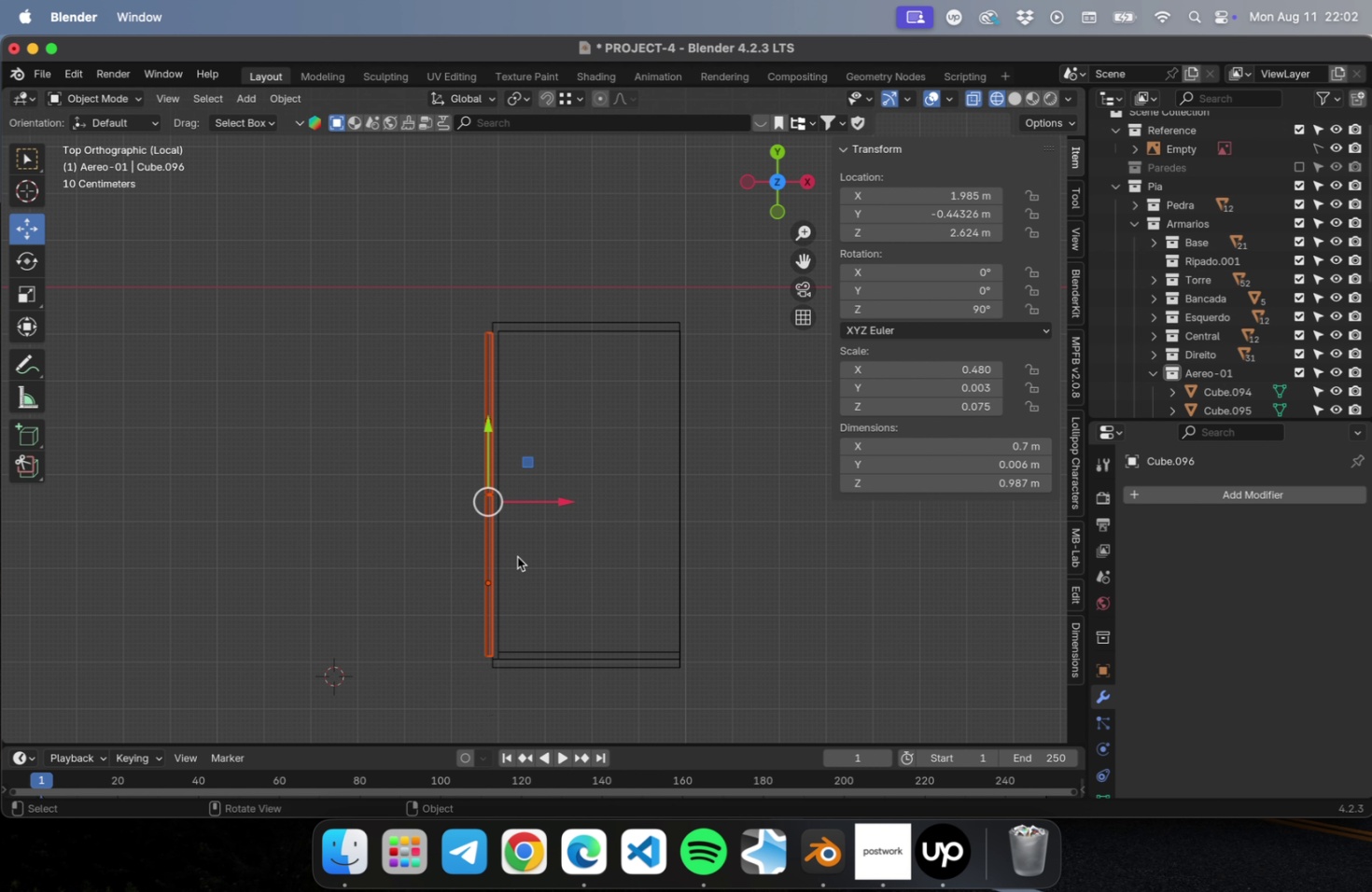 
scroll: coordinate [529, 490], scroll_direction: up, amount: 29.0
 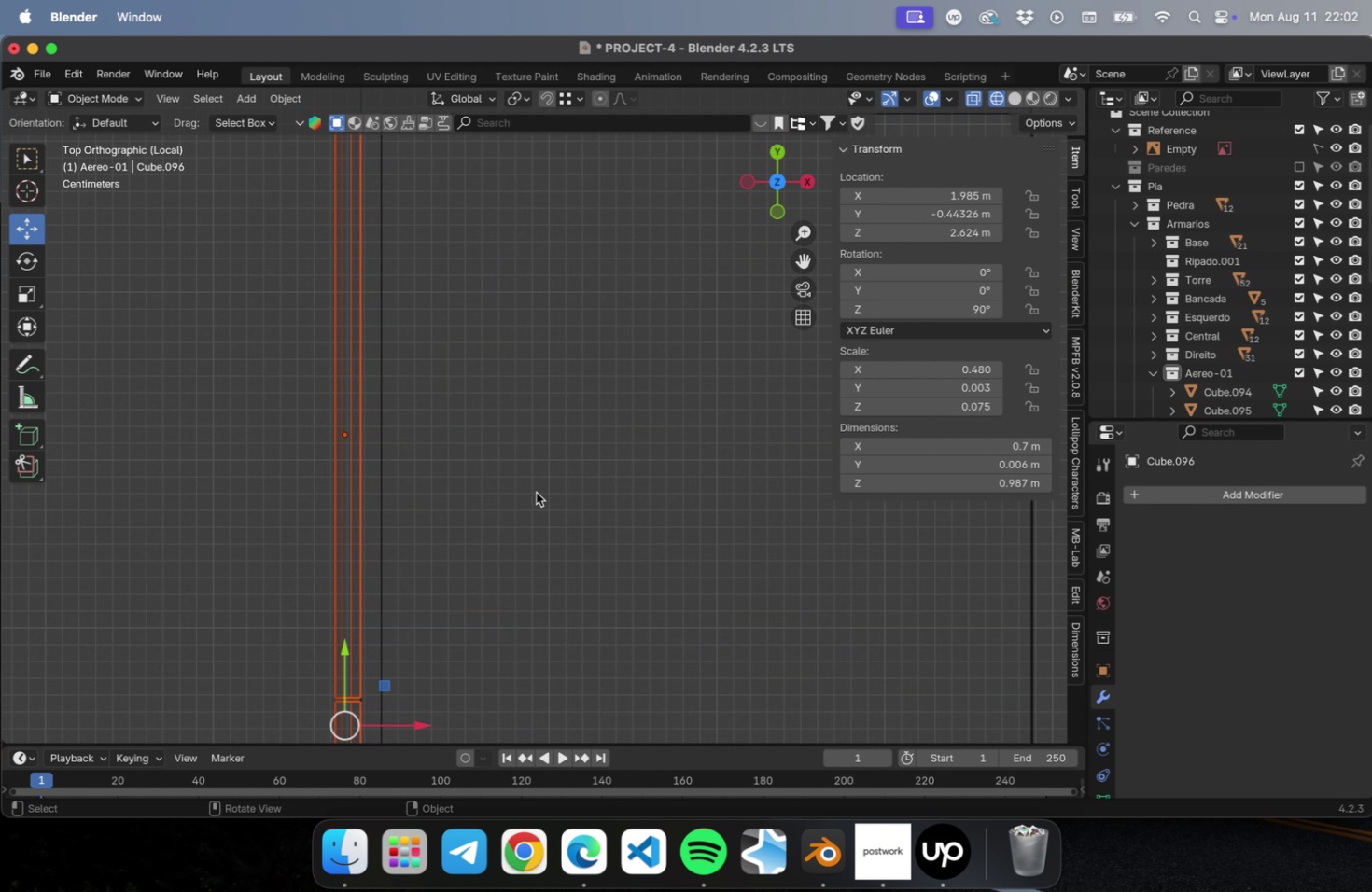 
hold_key(key=ShiftLeft, duration=0.84)
 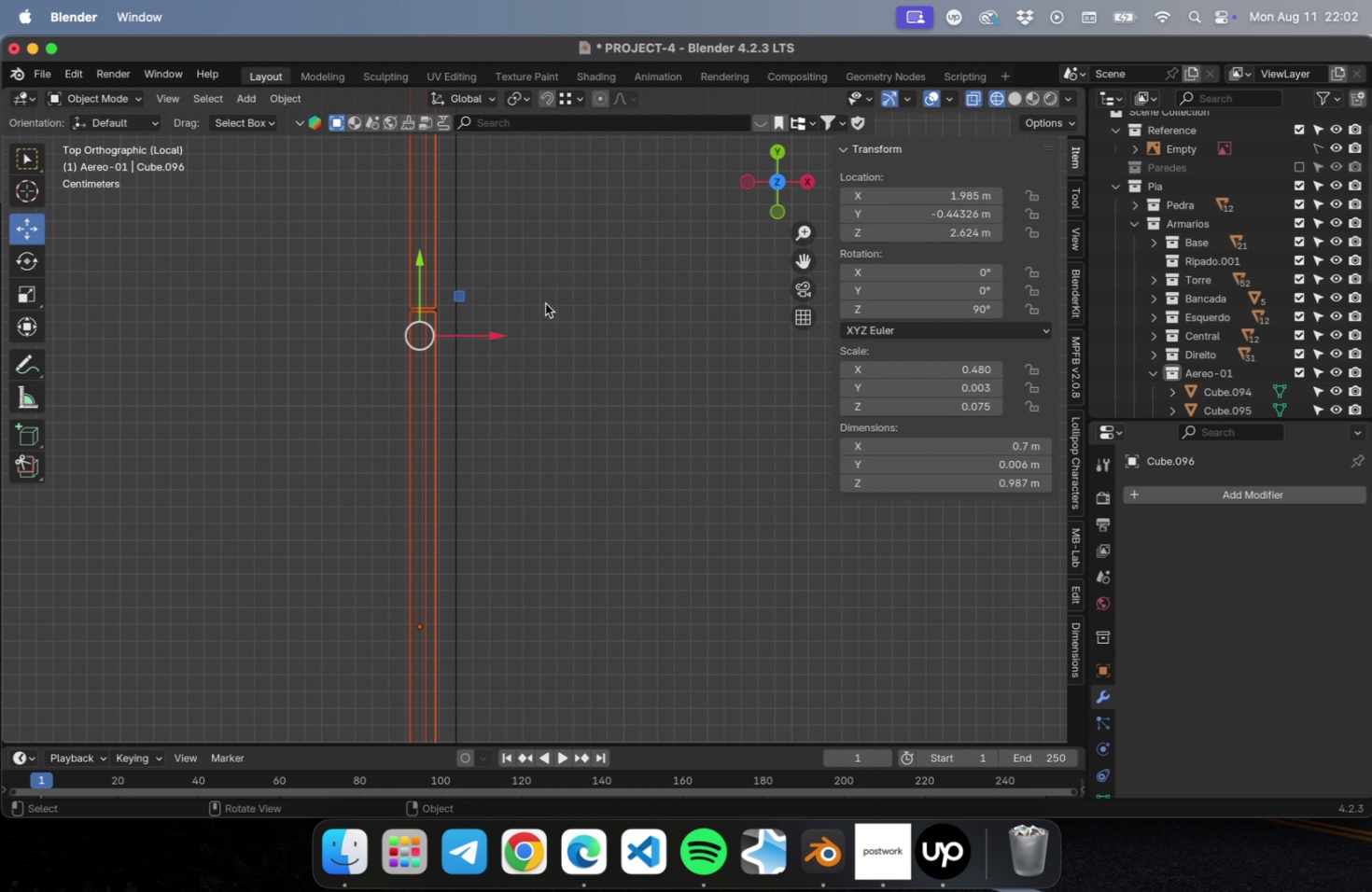 
scroll: coordinate [545, 319], scroll_direction: down, amount: 10.0
 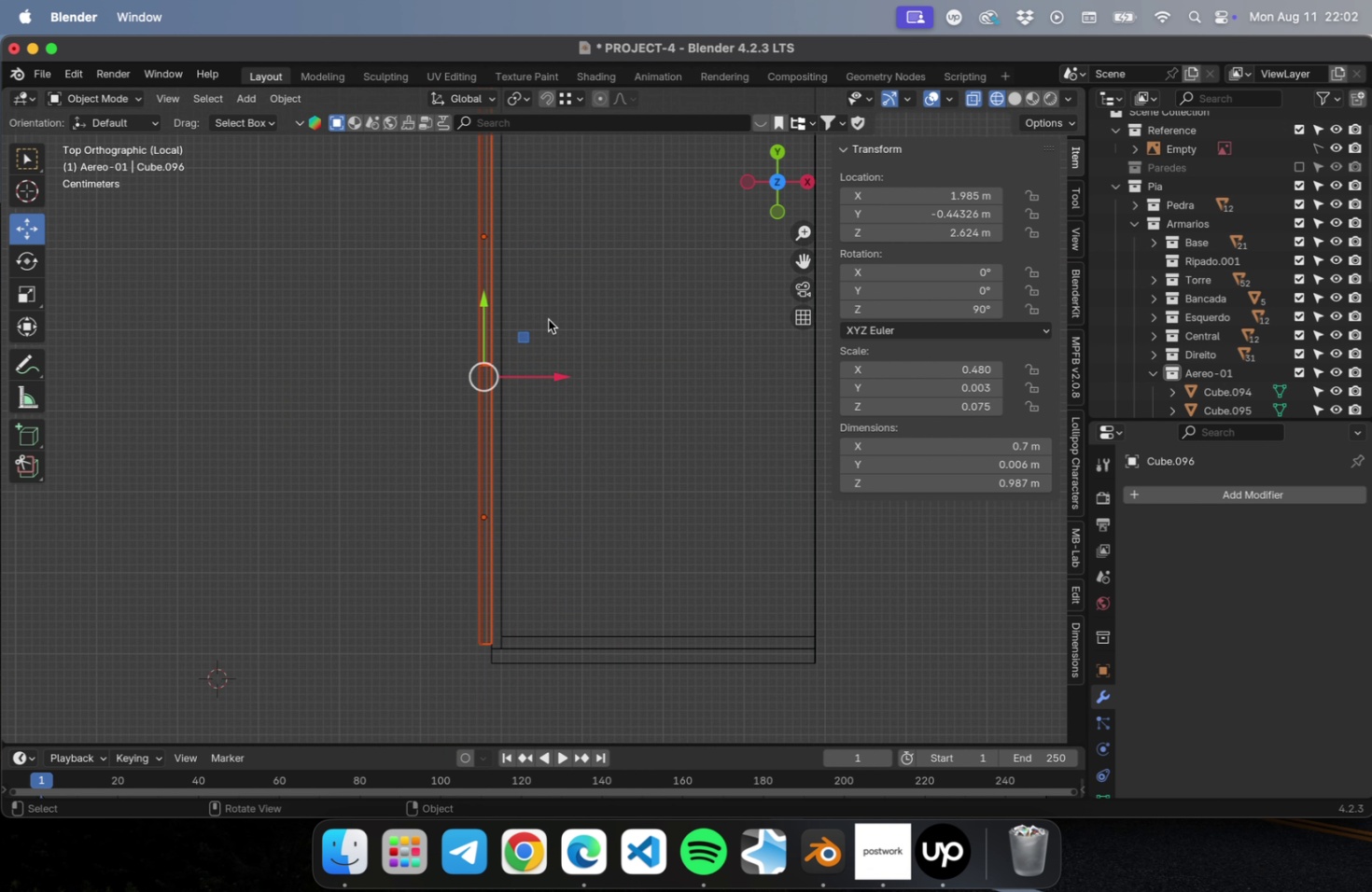 
key(Shift+ShiftLeft)
 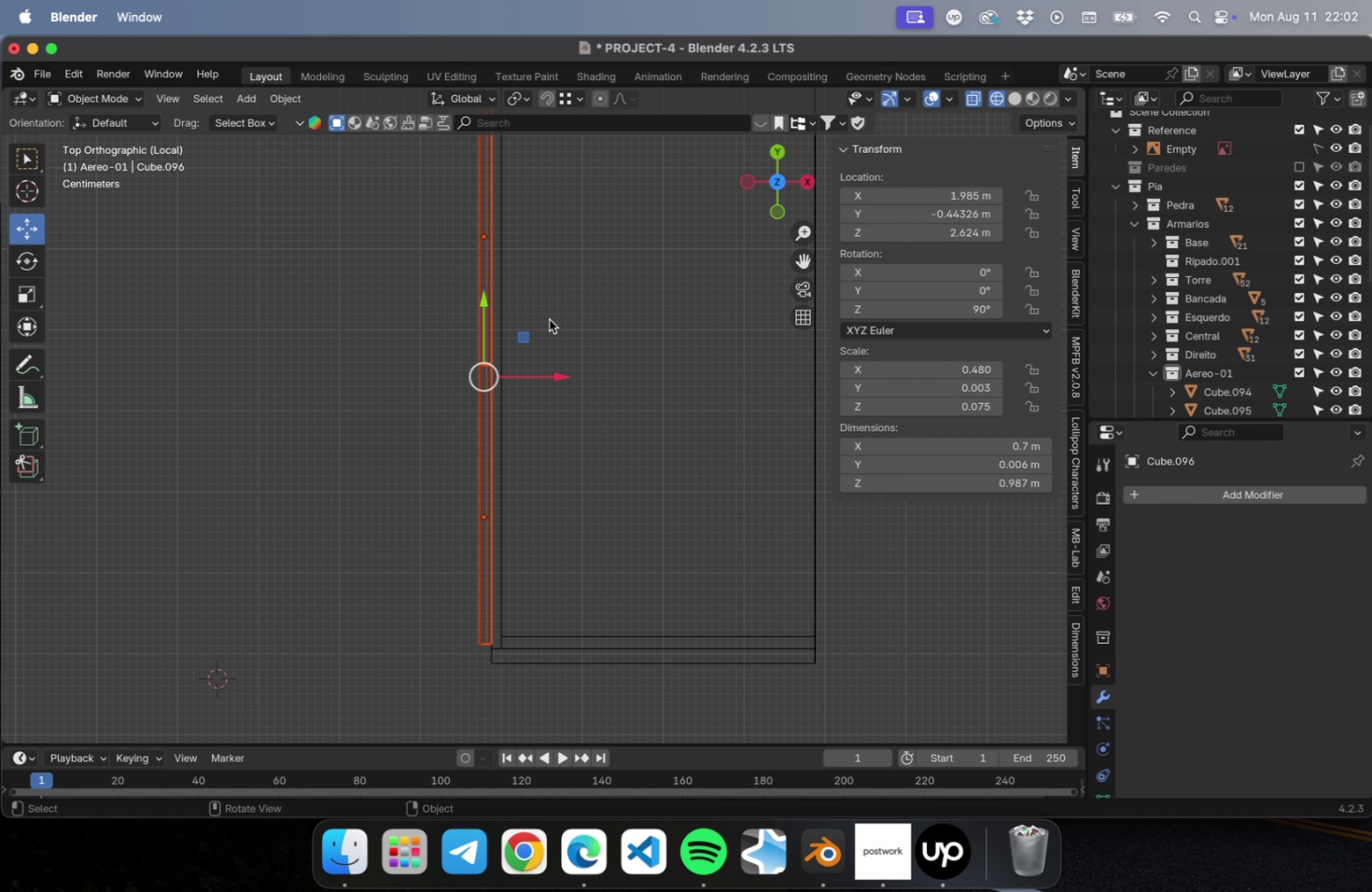 
scroll: coordinate [546, 315], scroll_direction: up, amount: 26.0
 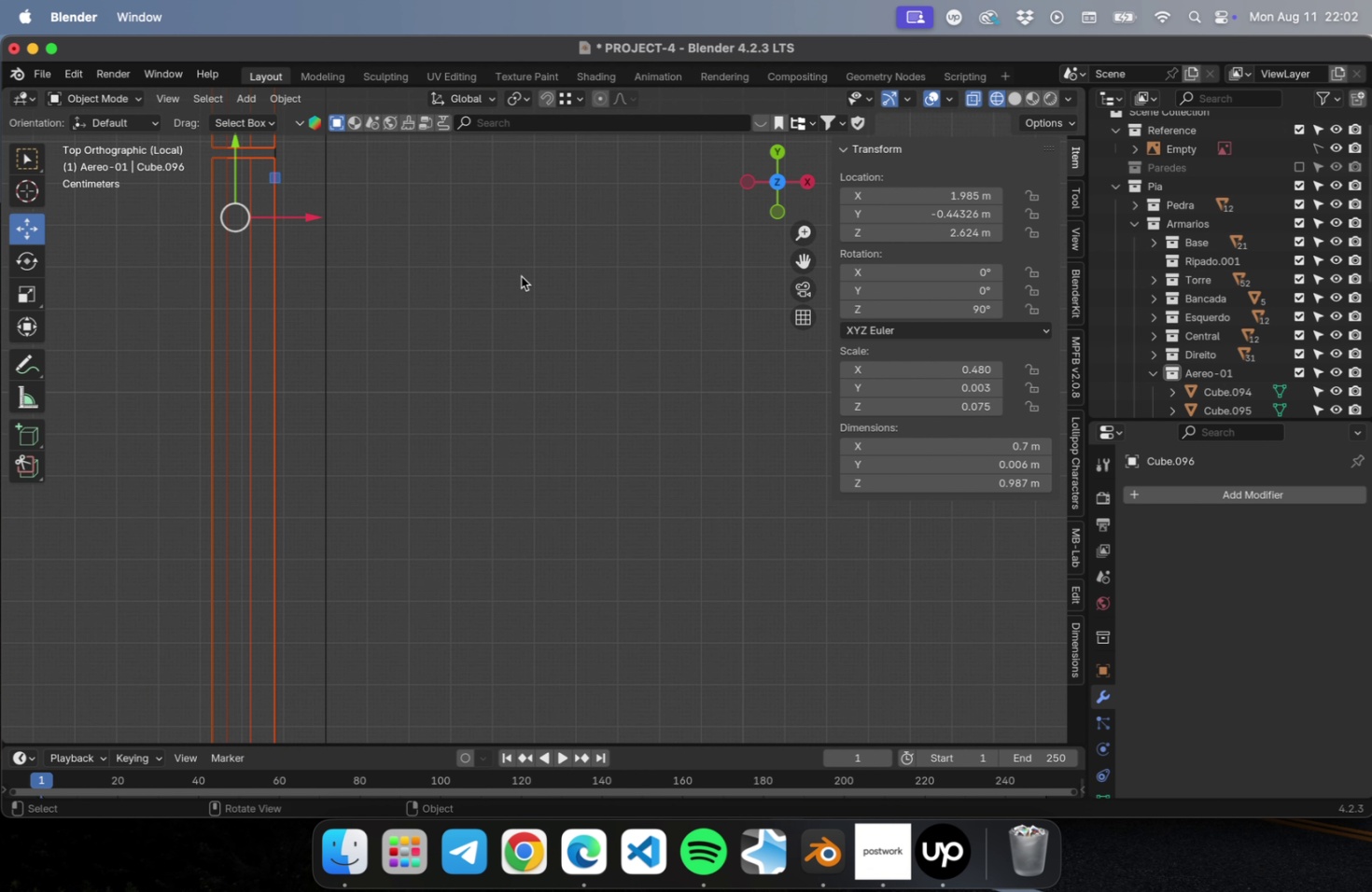 
hold_key(key=ShiftLeft, duration=1.25)
 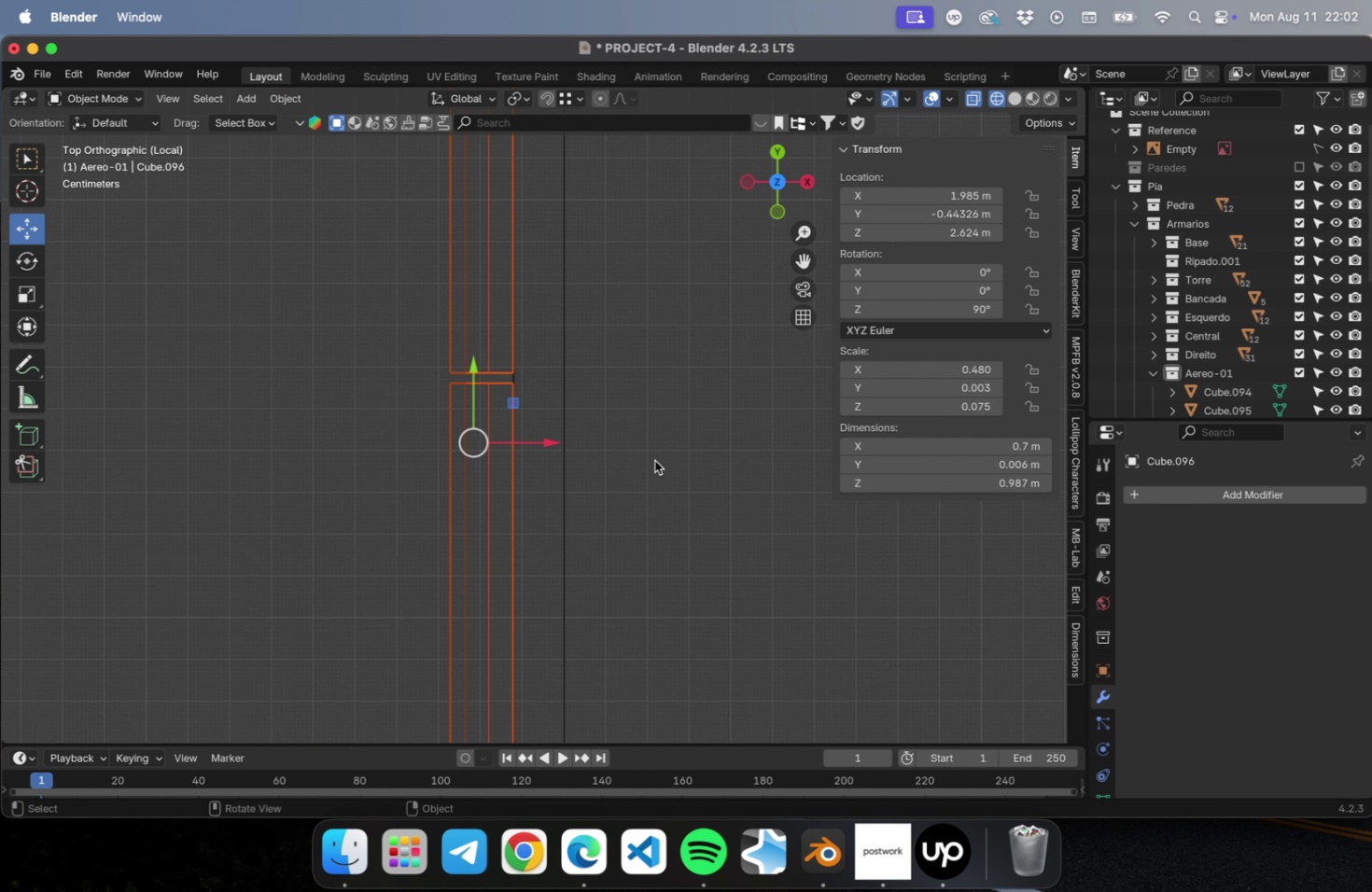 
scroll: coordinate [602, 433], scroll_direction: up, amount: 15.0
 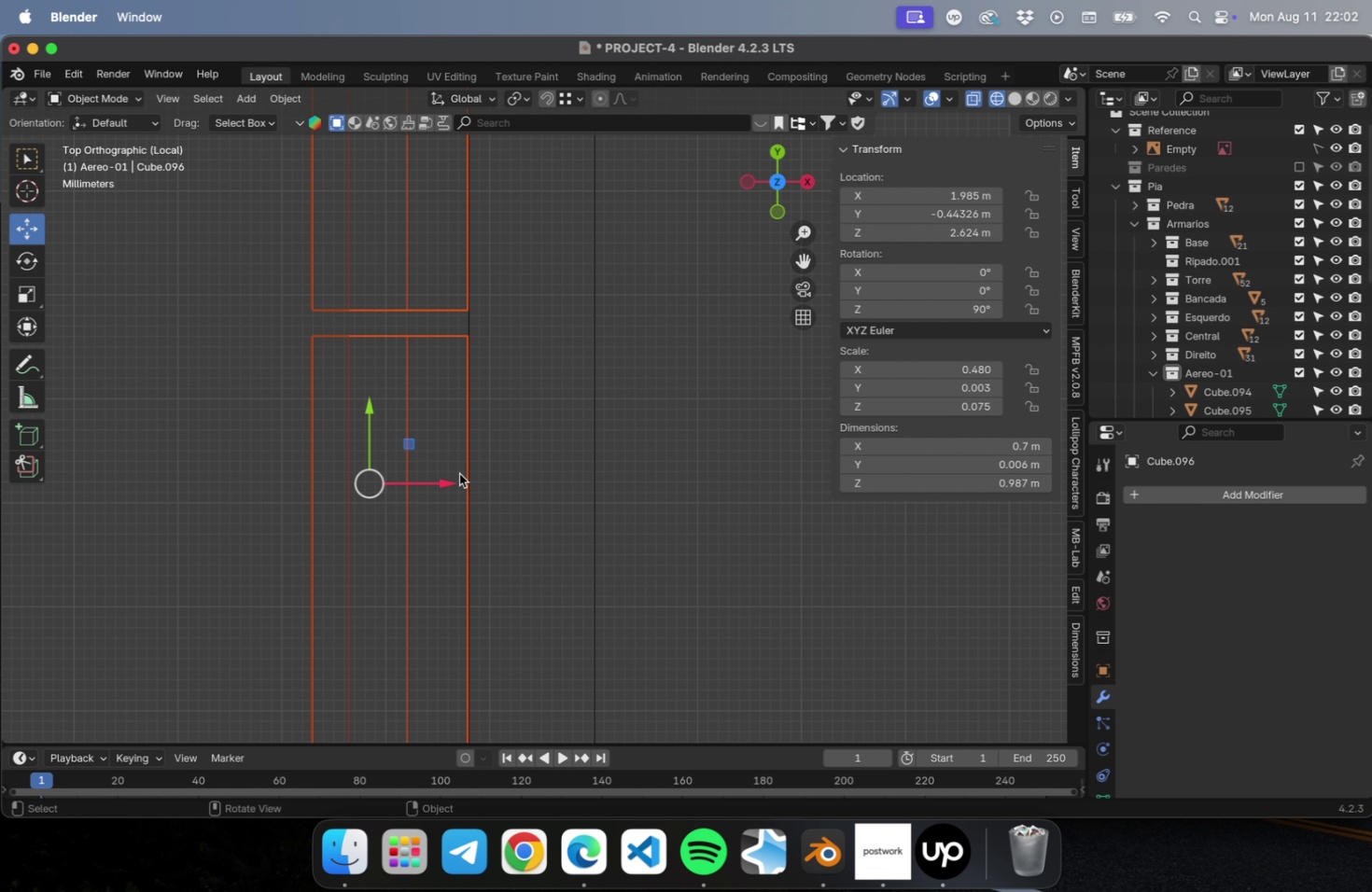 
left_click_drag(start_coordinate=[446, 479], to_coordinate=[582, 490])
 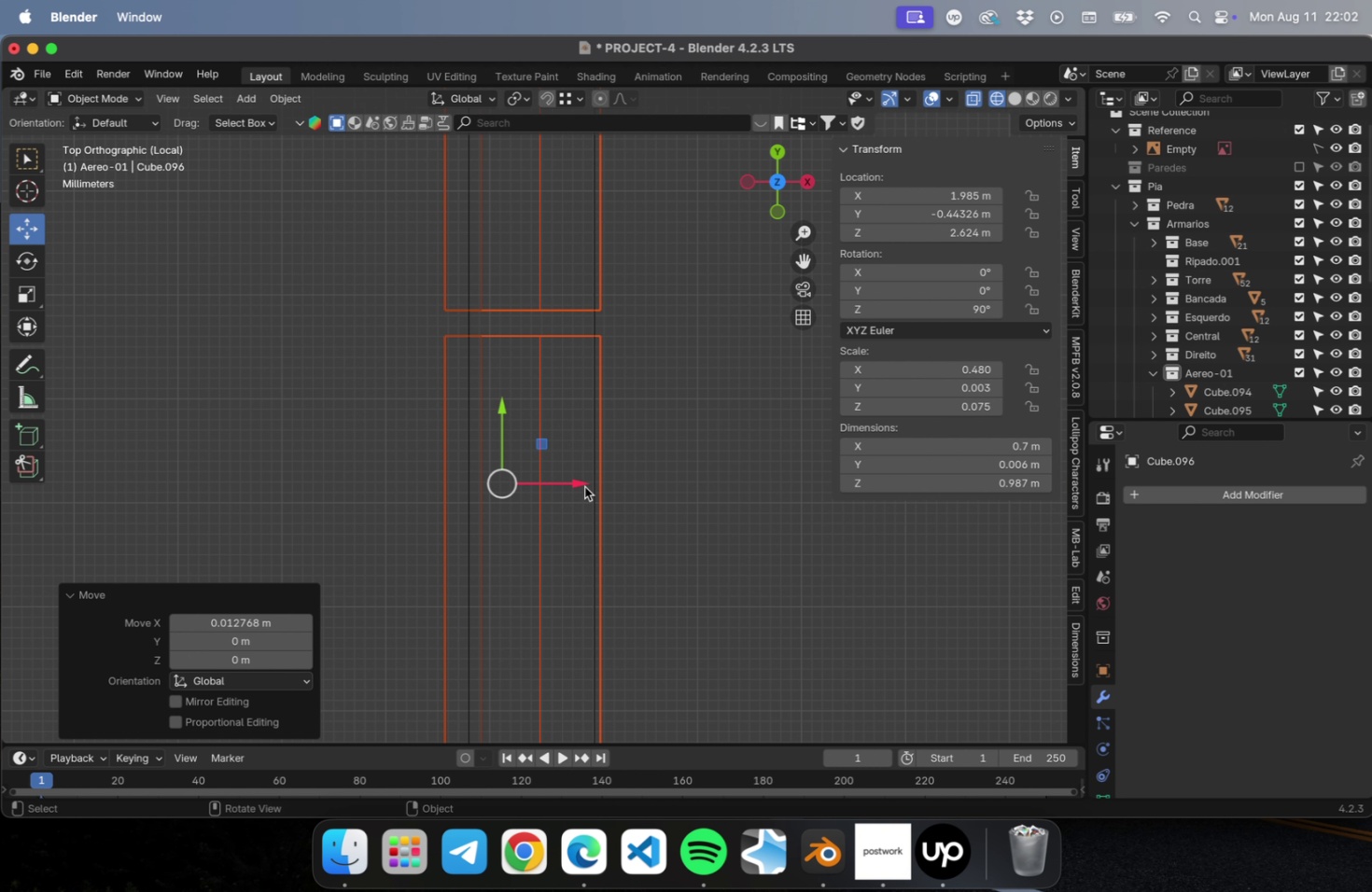 
scroll: coordinate [585, 481], scroll_direction: down, amount: 27.0
 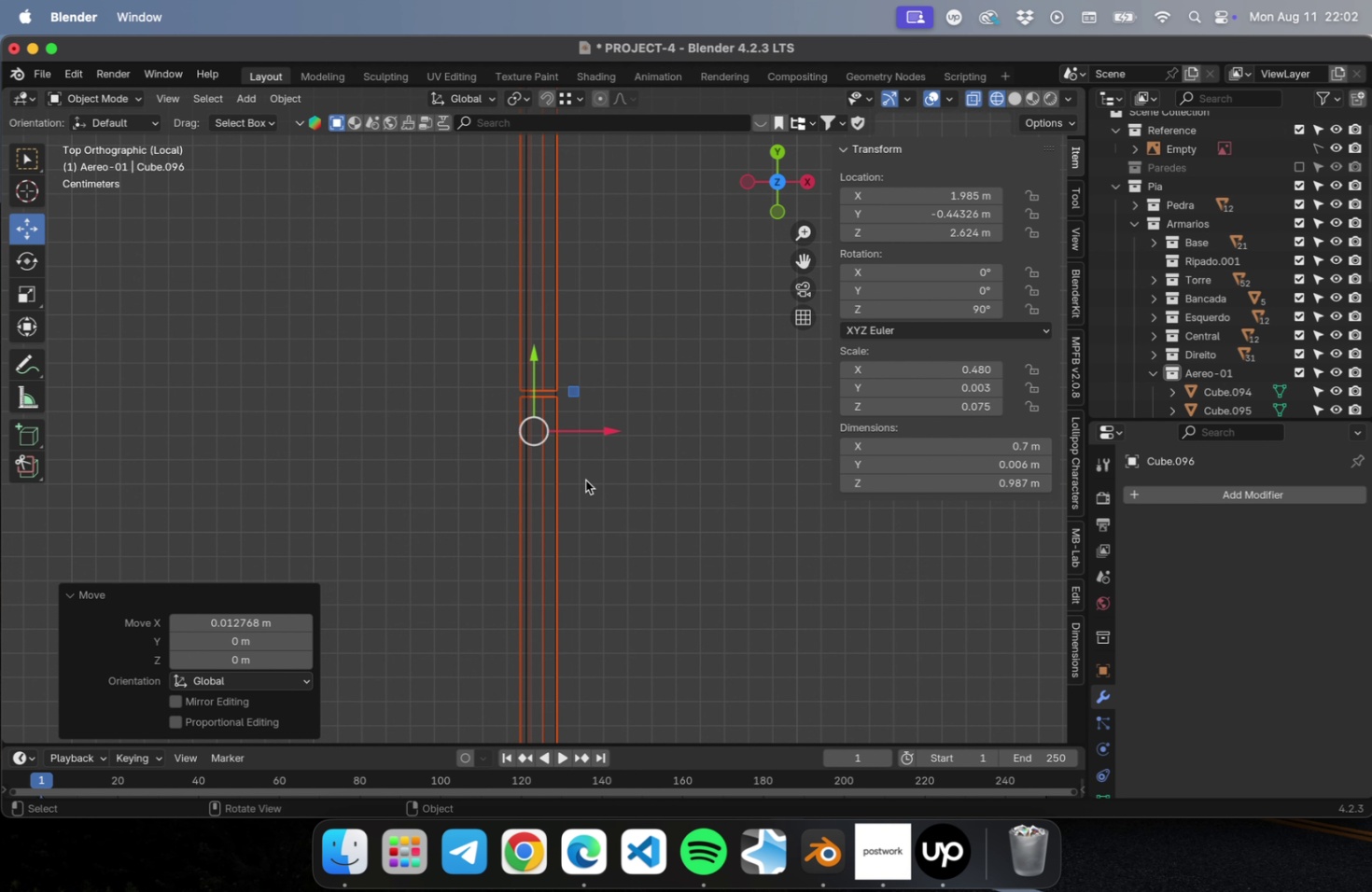 
key(Meta+S)
 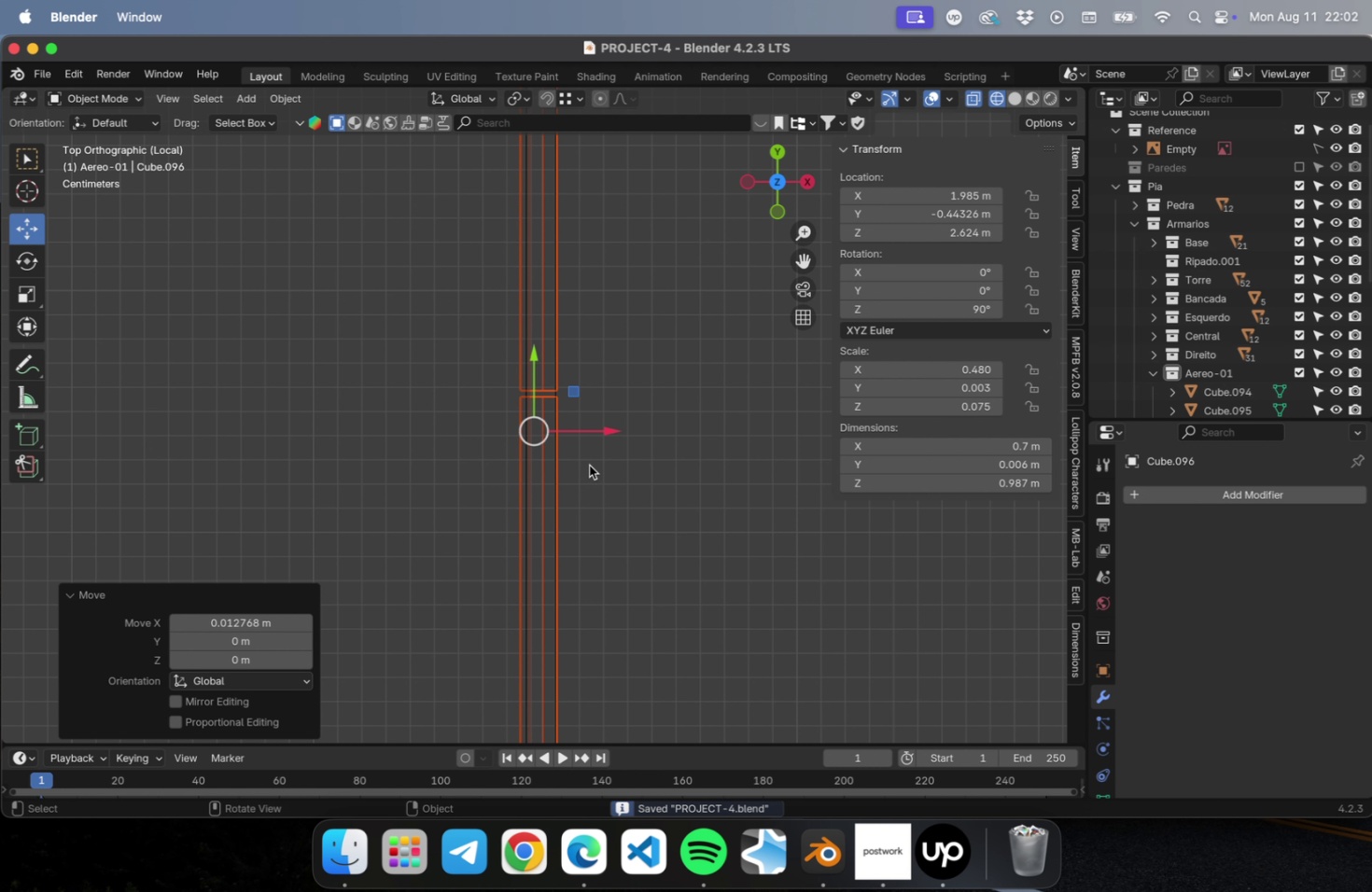 
scroll: coordinate [663, 417], scroll_direction: down, amount: 49.0
 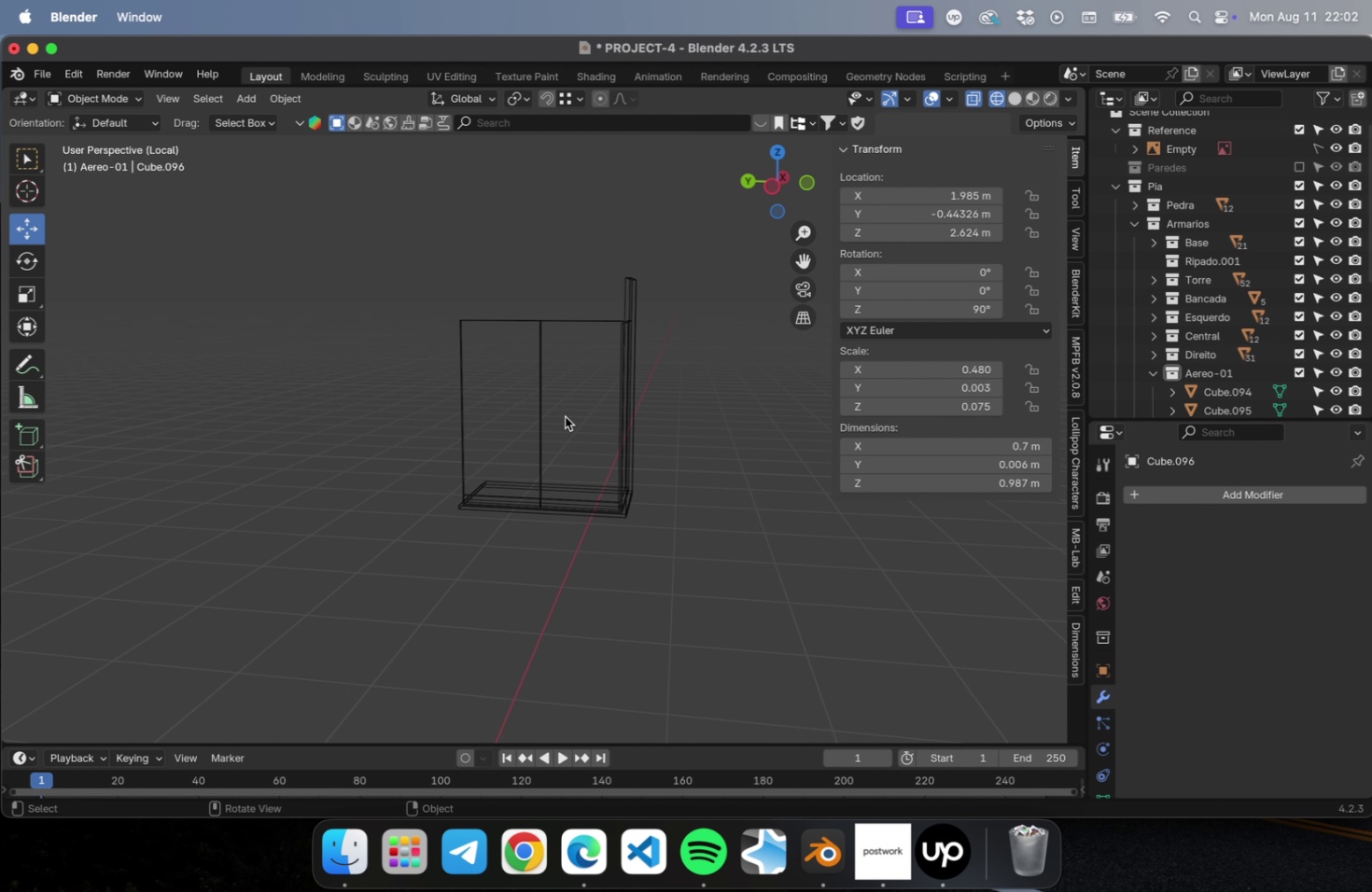 
key(NumLock)
 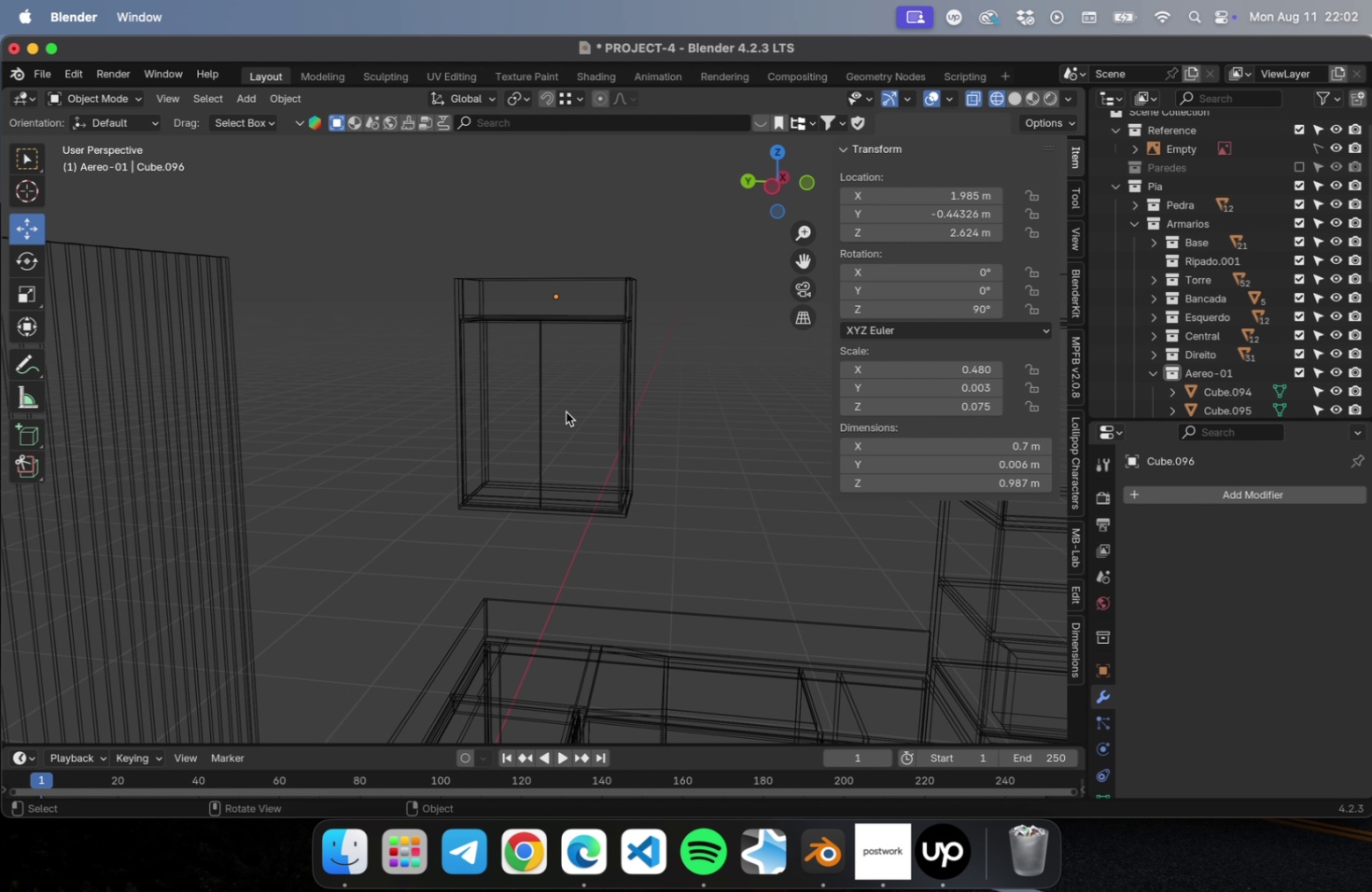 
key(NumpadDivide)
 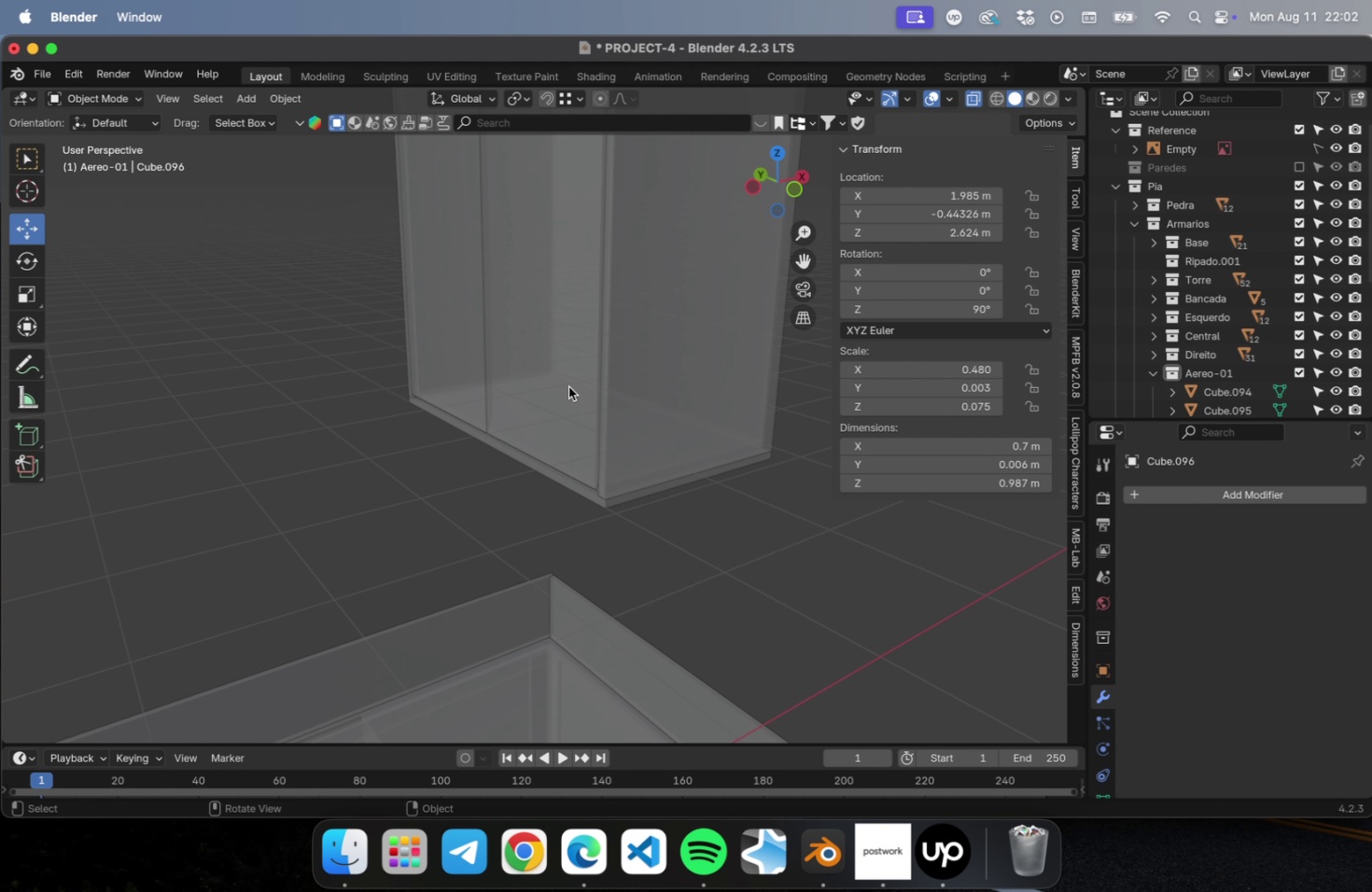 
wait(5.16)
 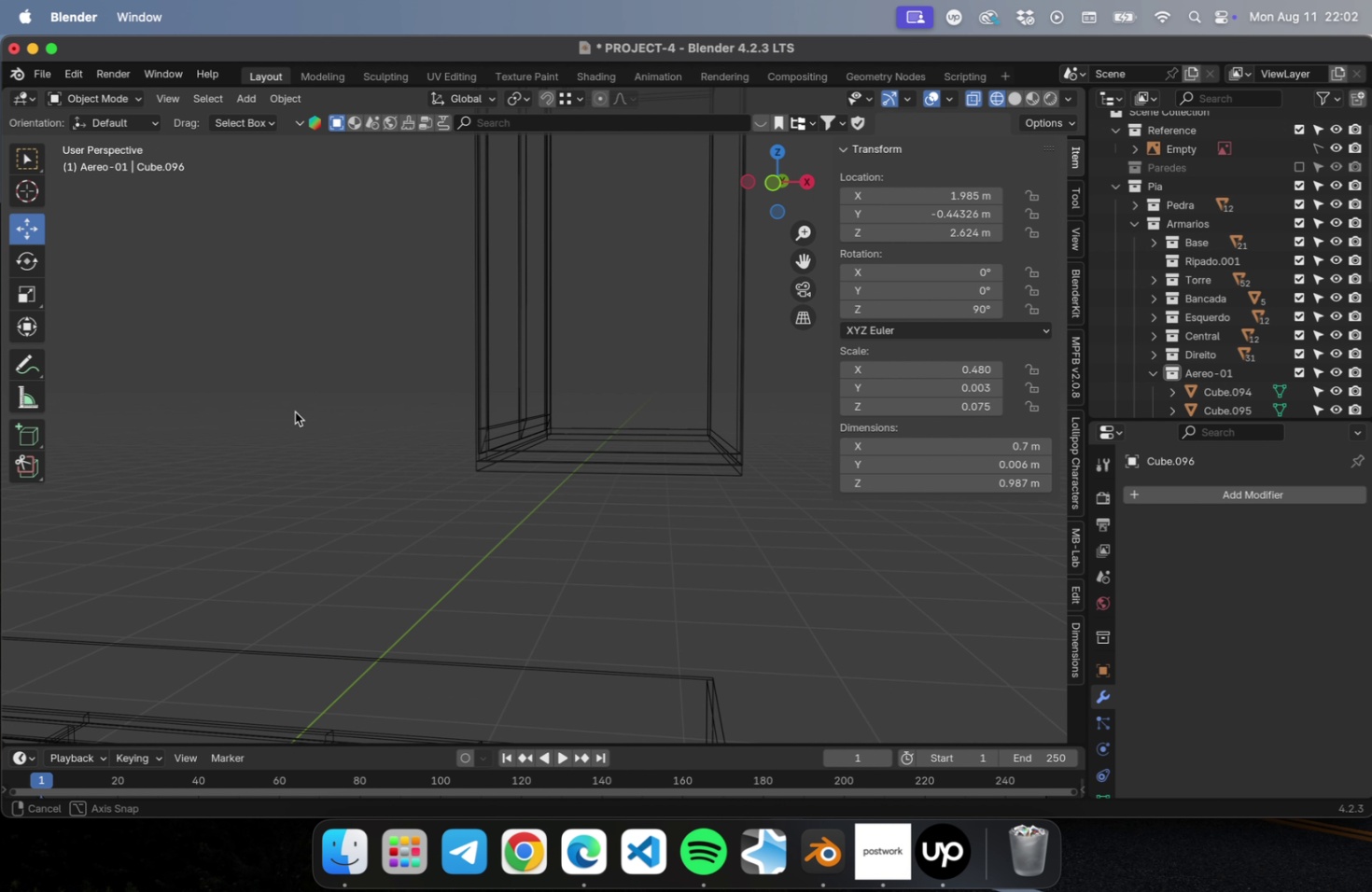 
left_click([974, 98])
 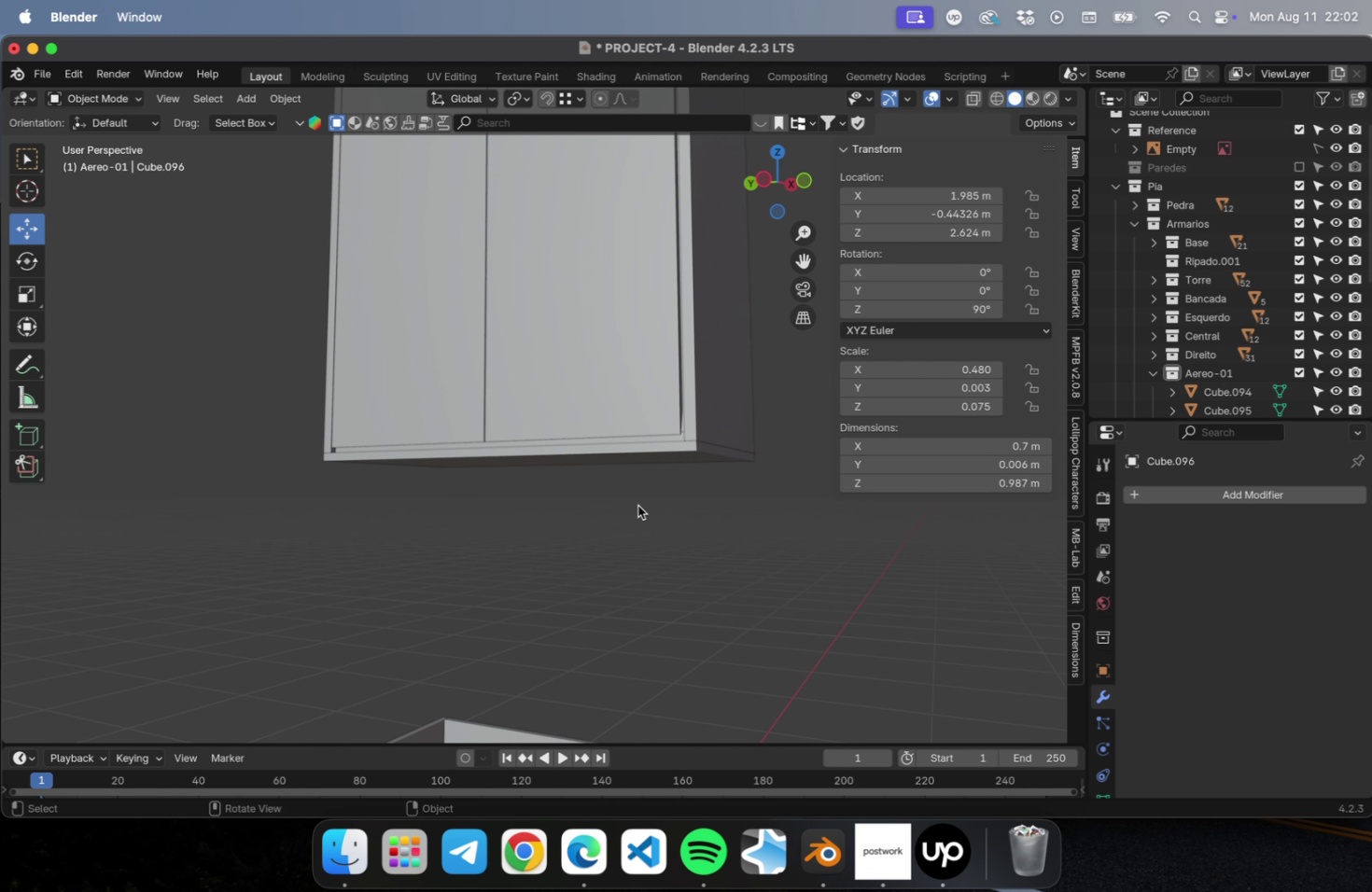 
key(Meta+S)
 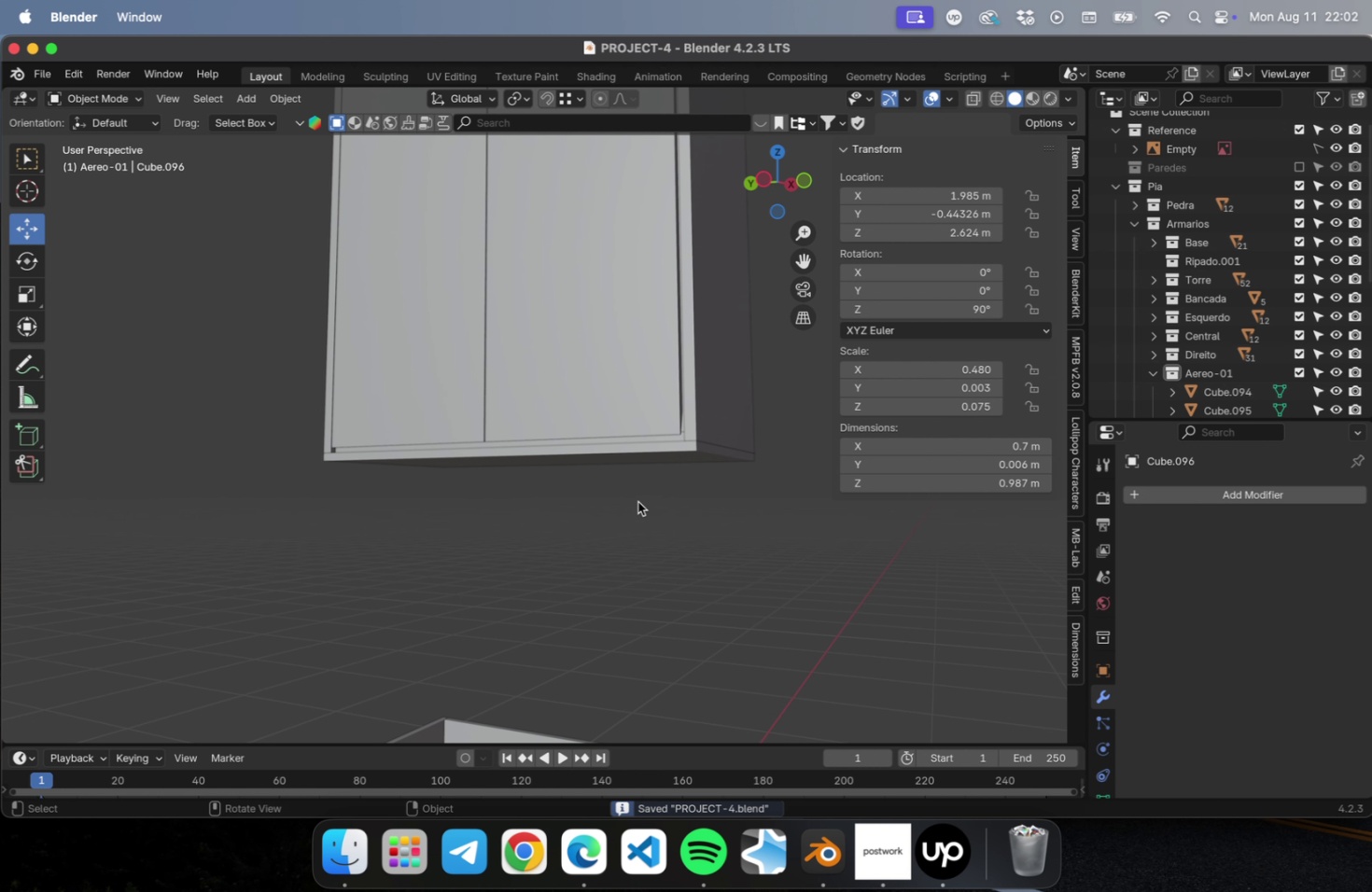 
scroll: coordinate [637, 495], scroll_direction: down, amount: 22.0
 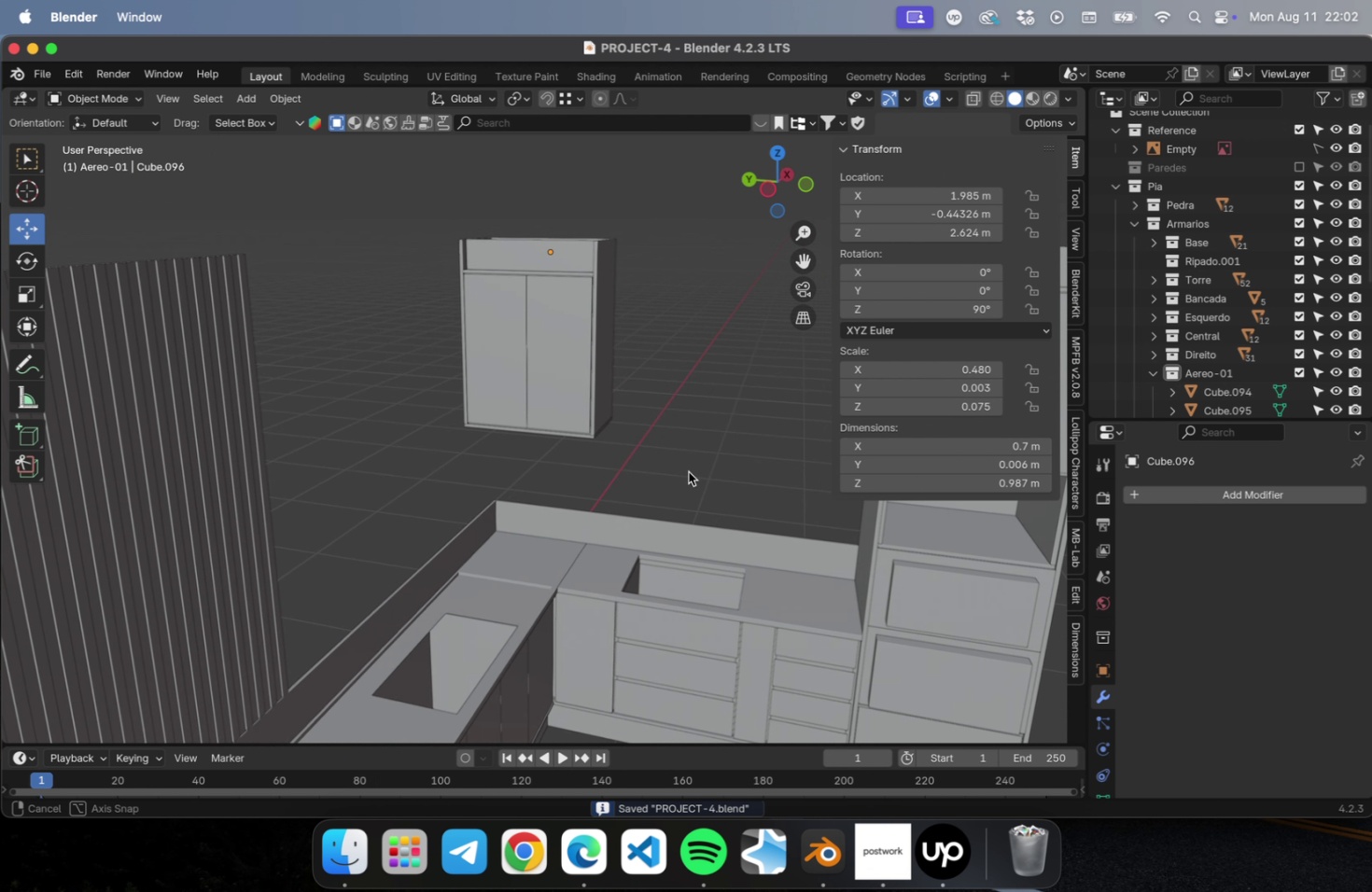 
left_click_drag(start_coordinate=[675, 460], to_coordinate=[376, 160])
 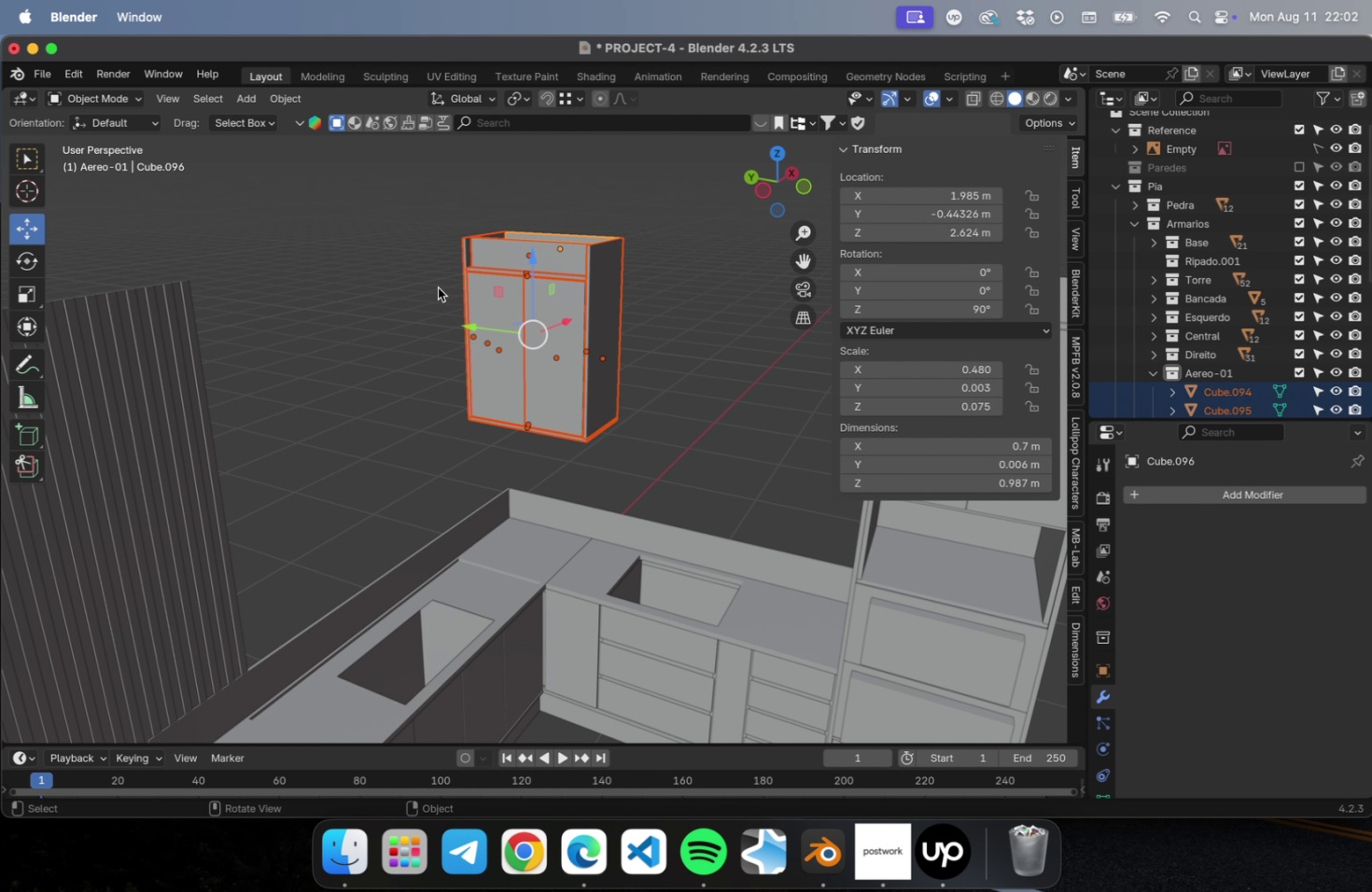 
type([NumLock]7Dx)
 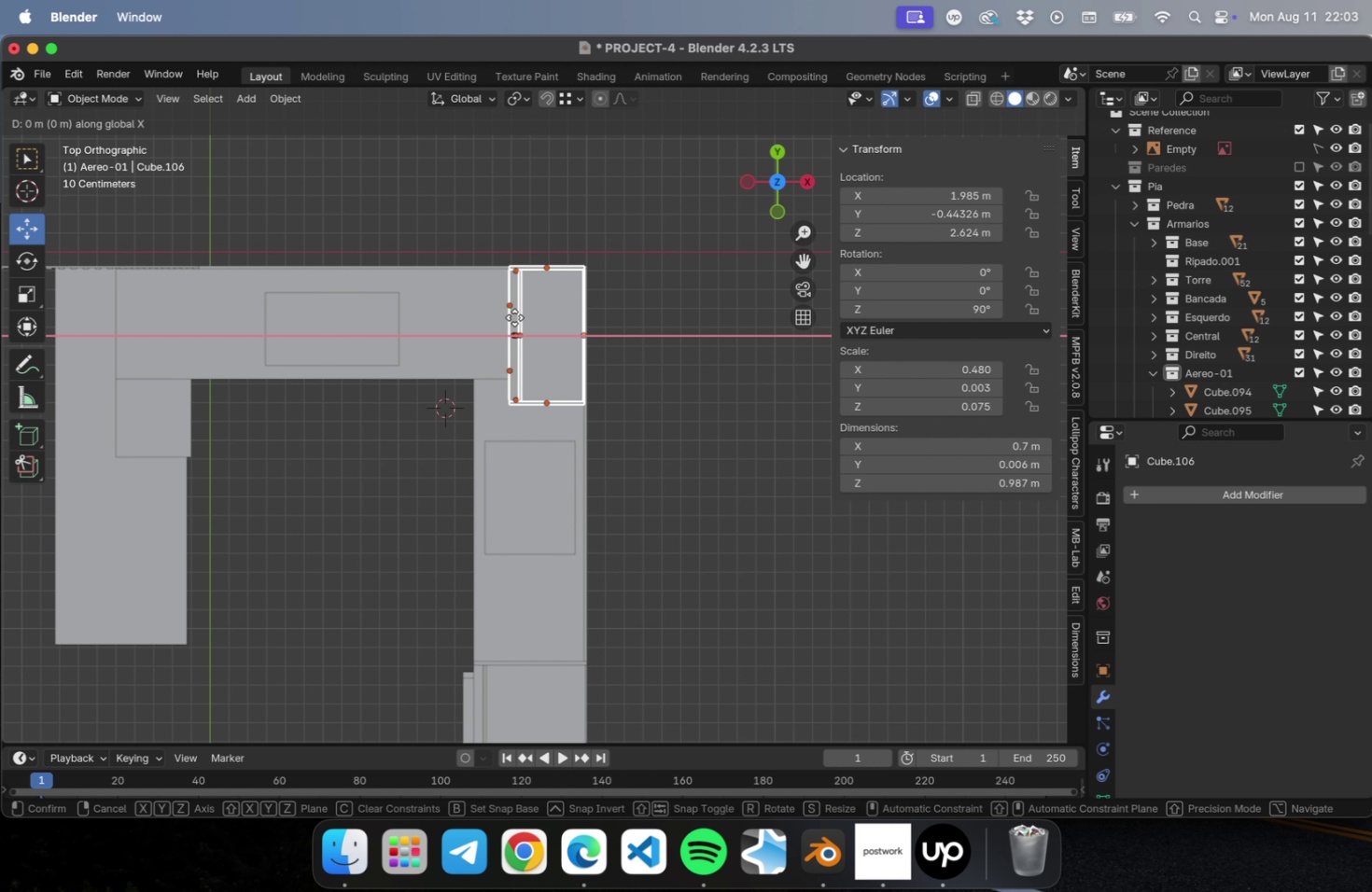 
key(Y)
 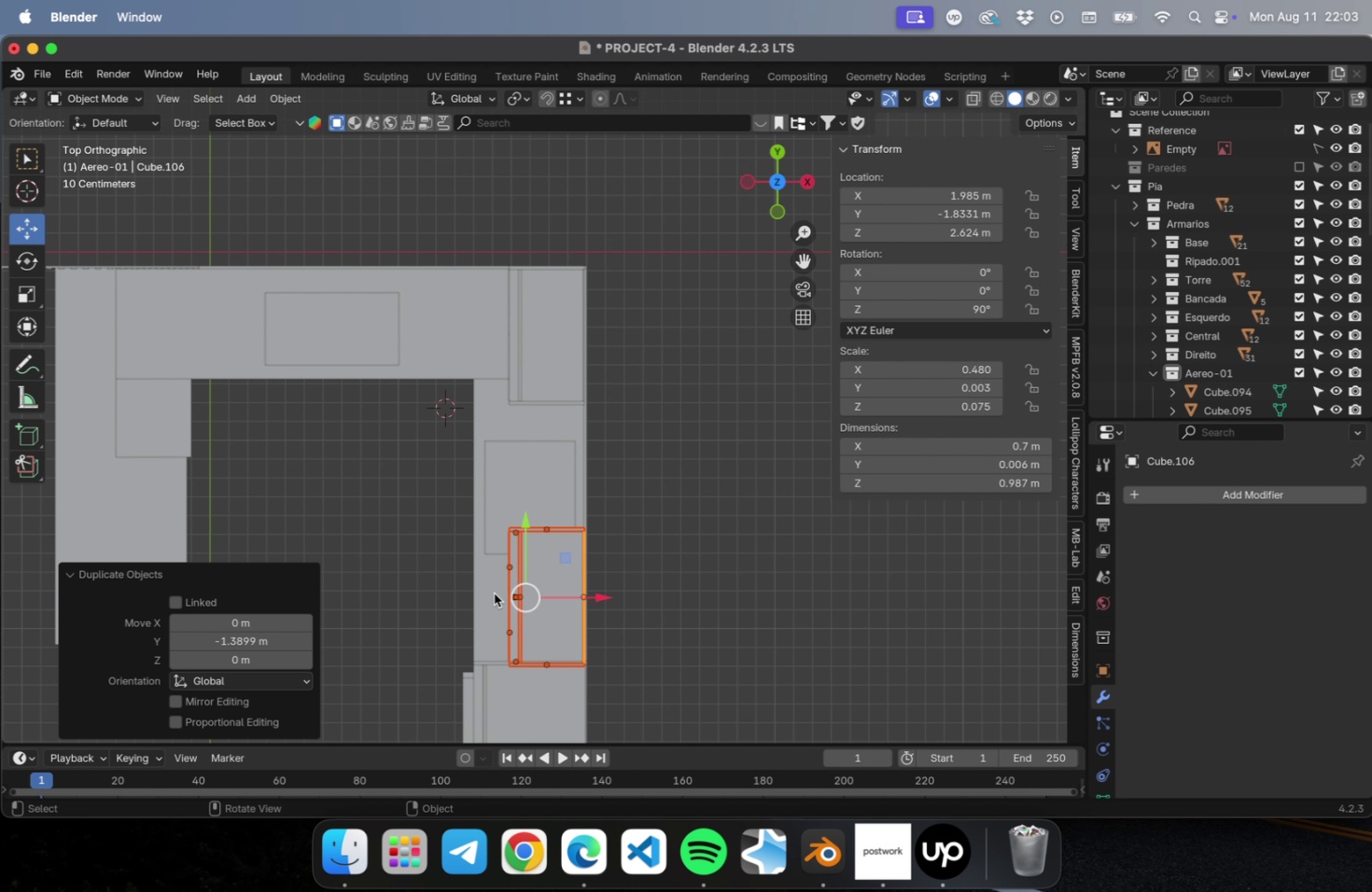 
wait(5.02)
 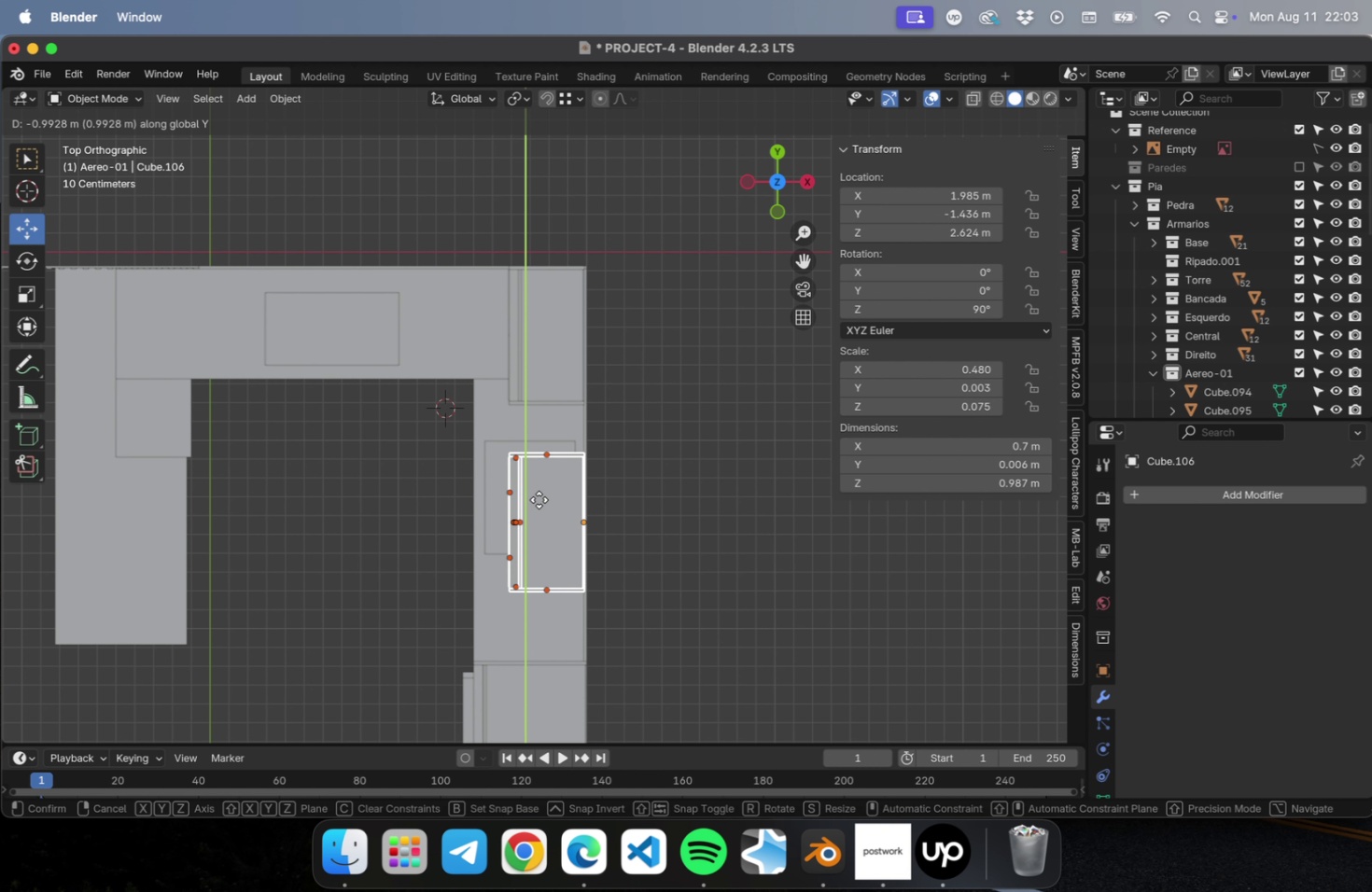 
scroll: coordinate [637, 448], scroll_direction: down, amount: 5.0
 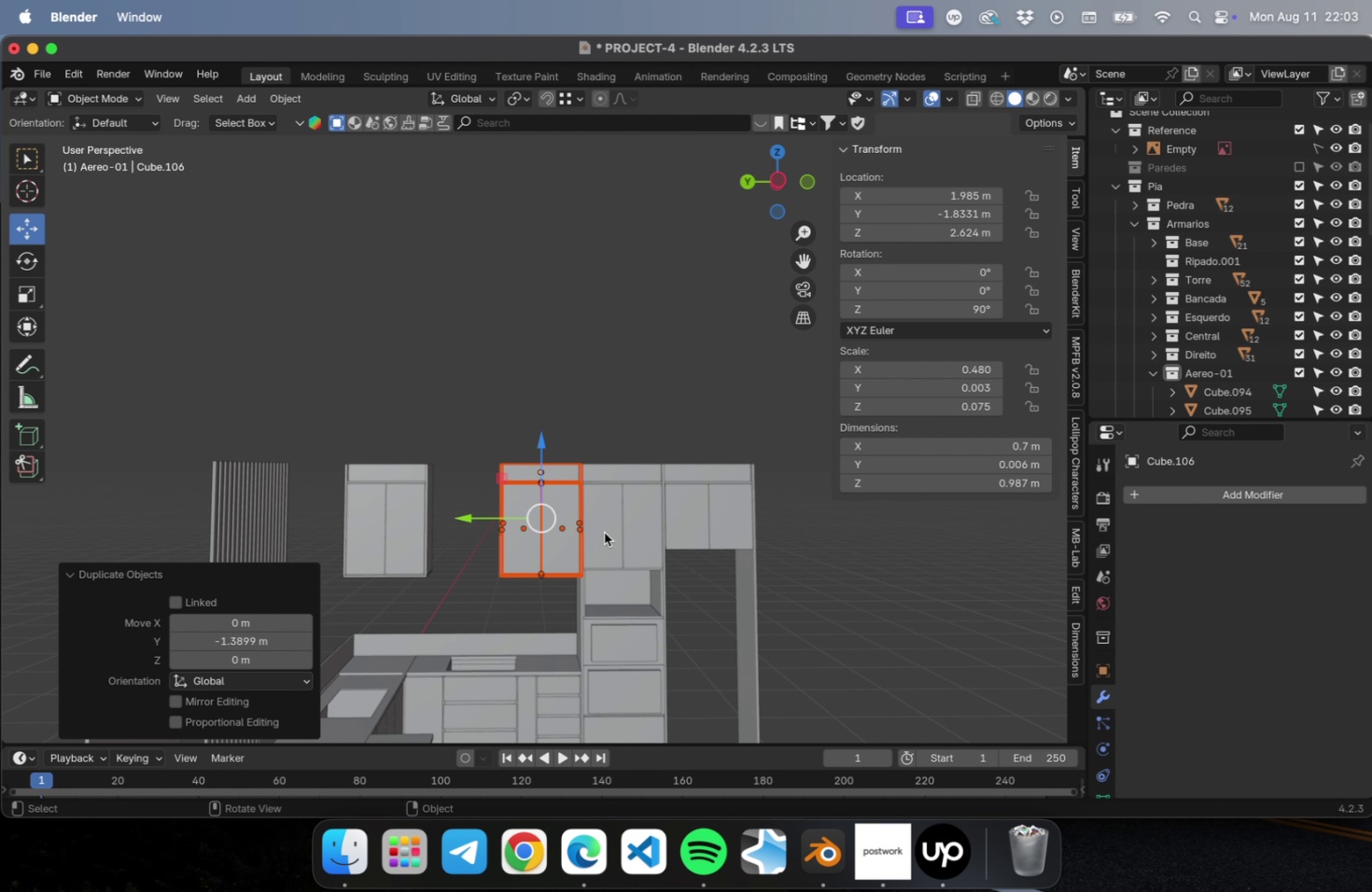 
key(Meta+S)
 